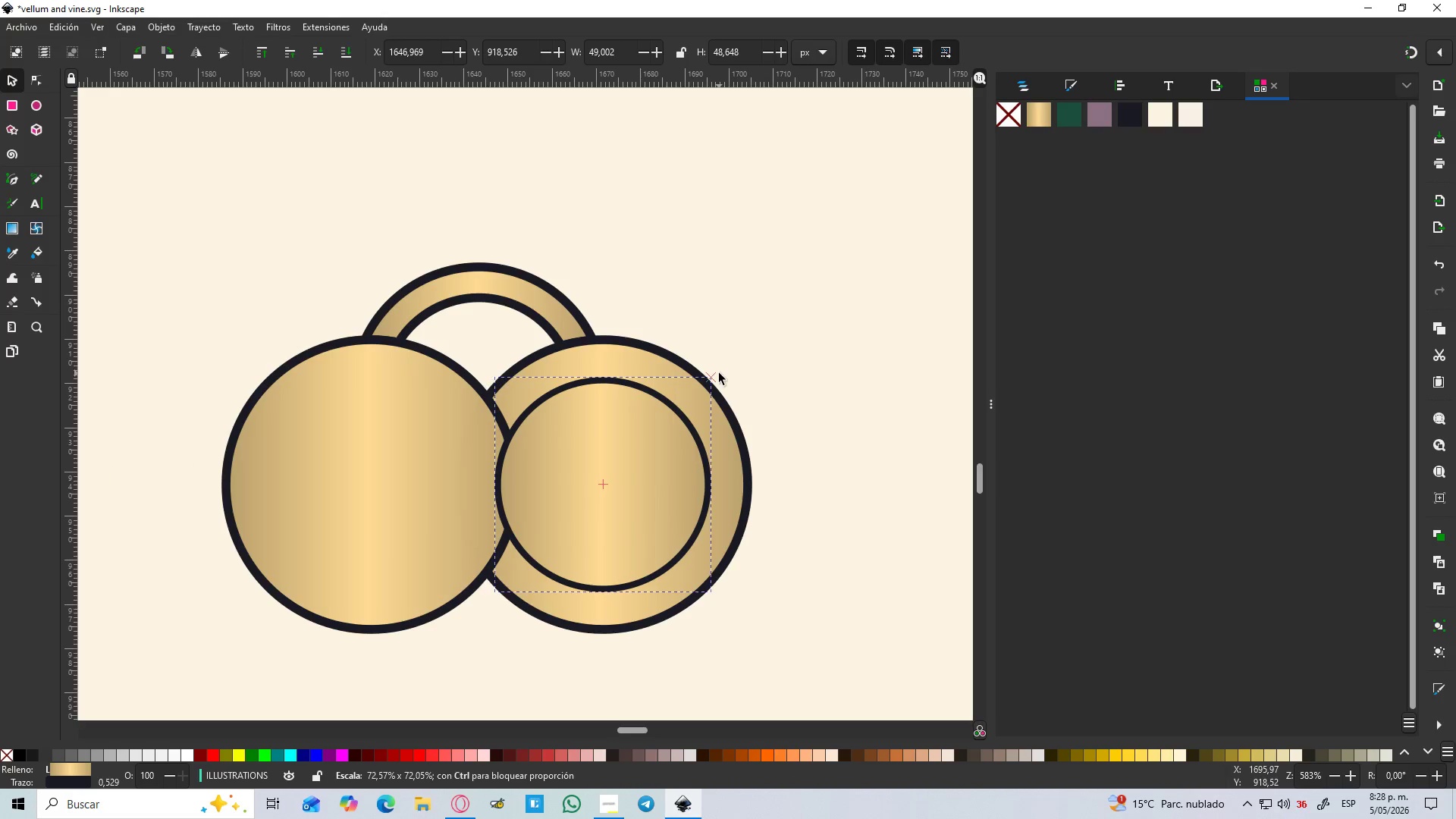 
hold_key(key=ShiftLeft, duration=0.73)
 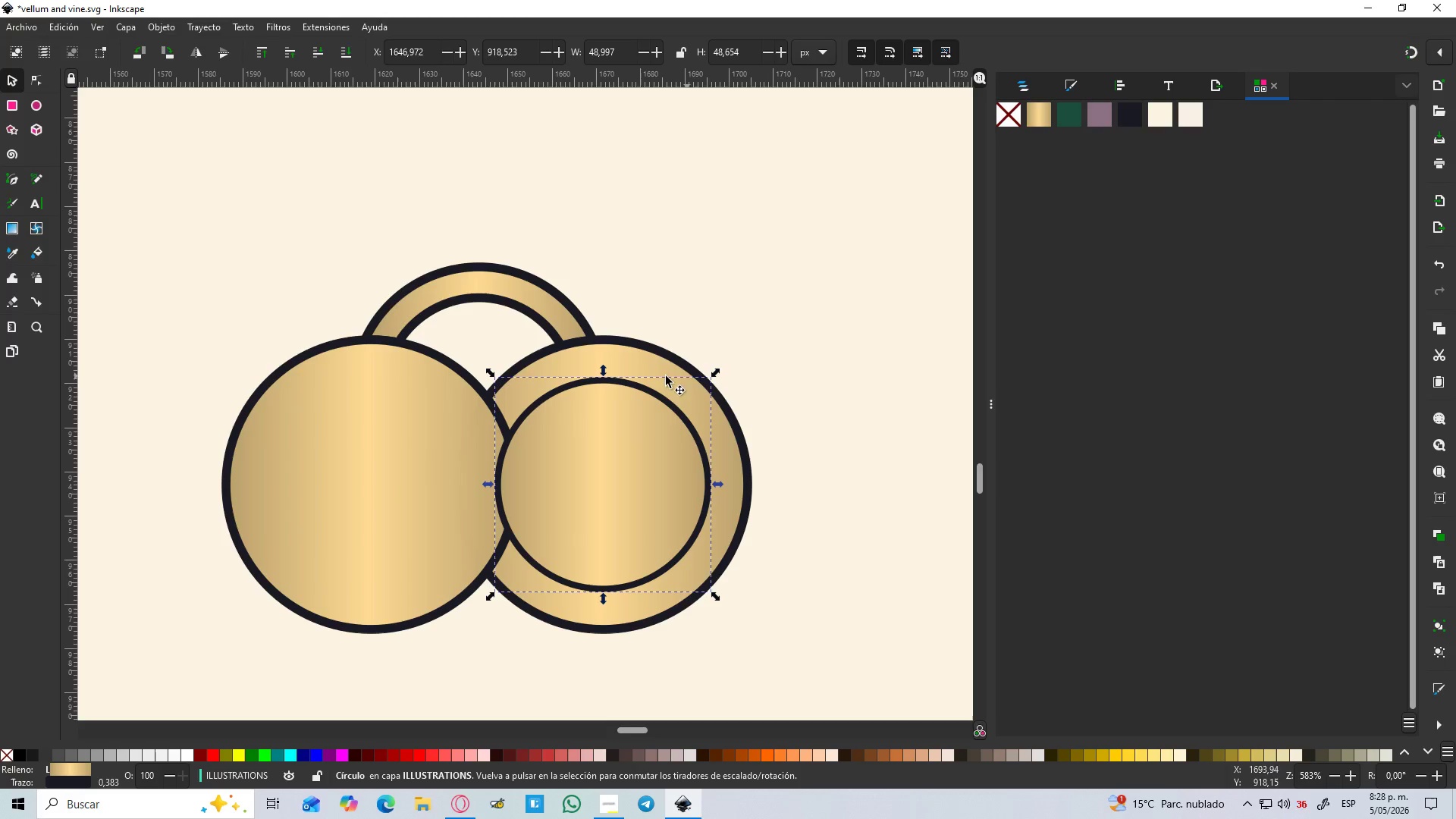 
left_click([391, 471])
 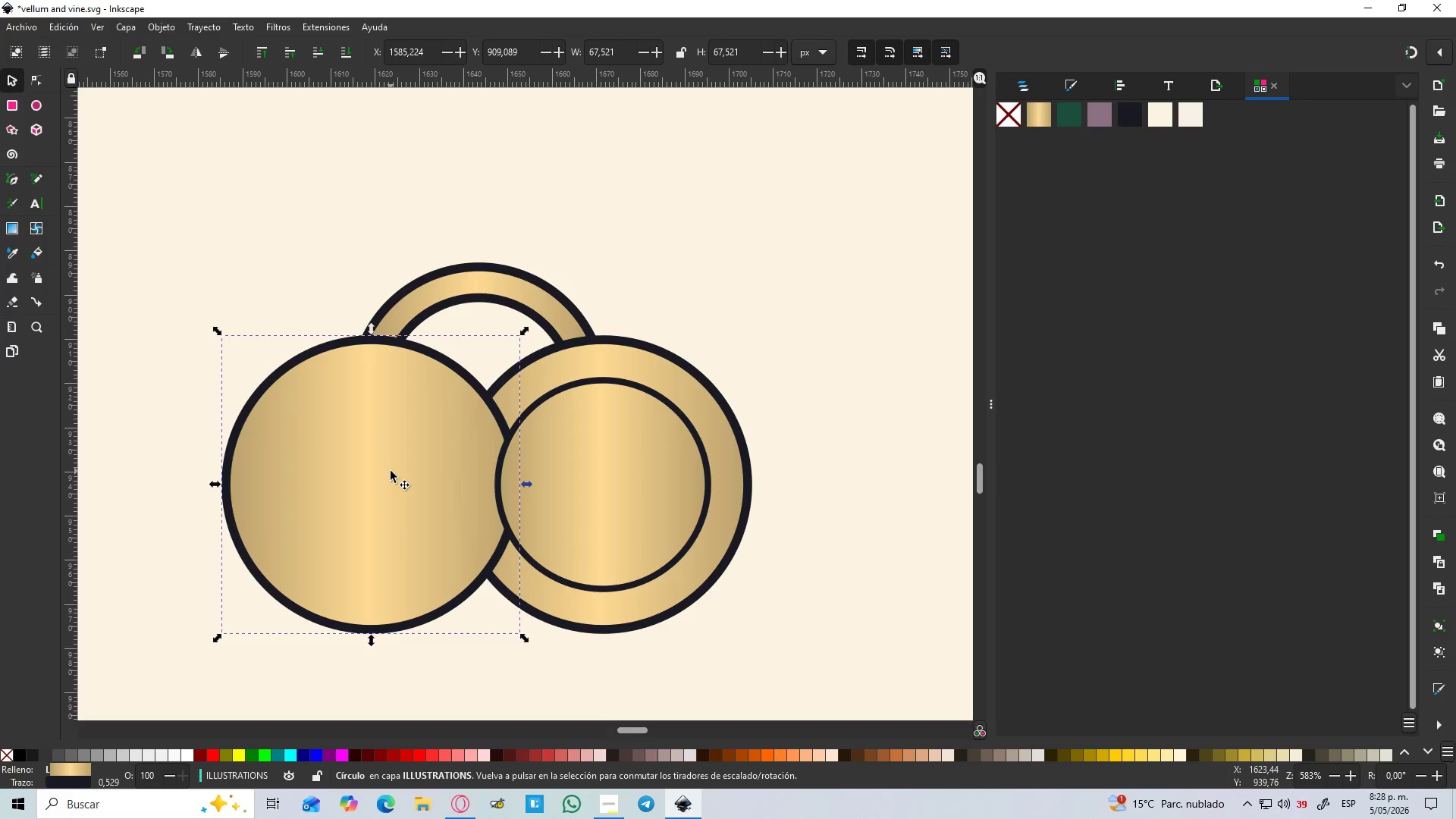 
key(Delete)
 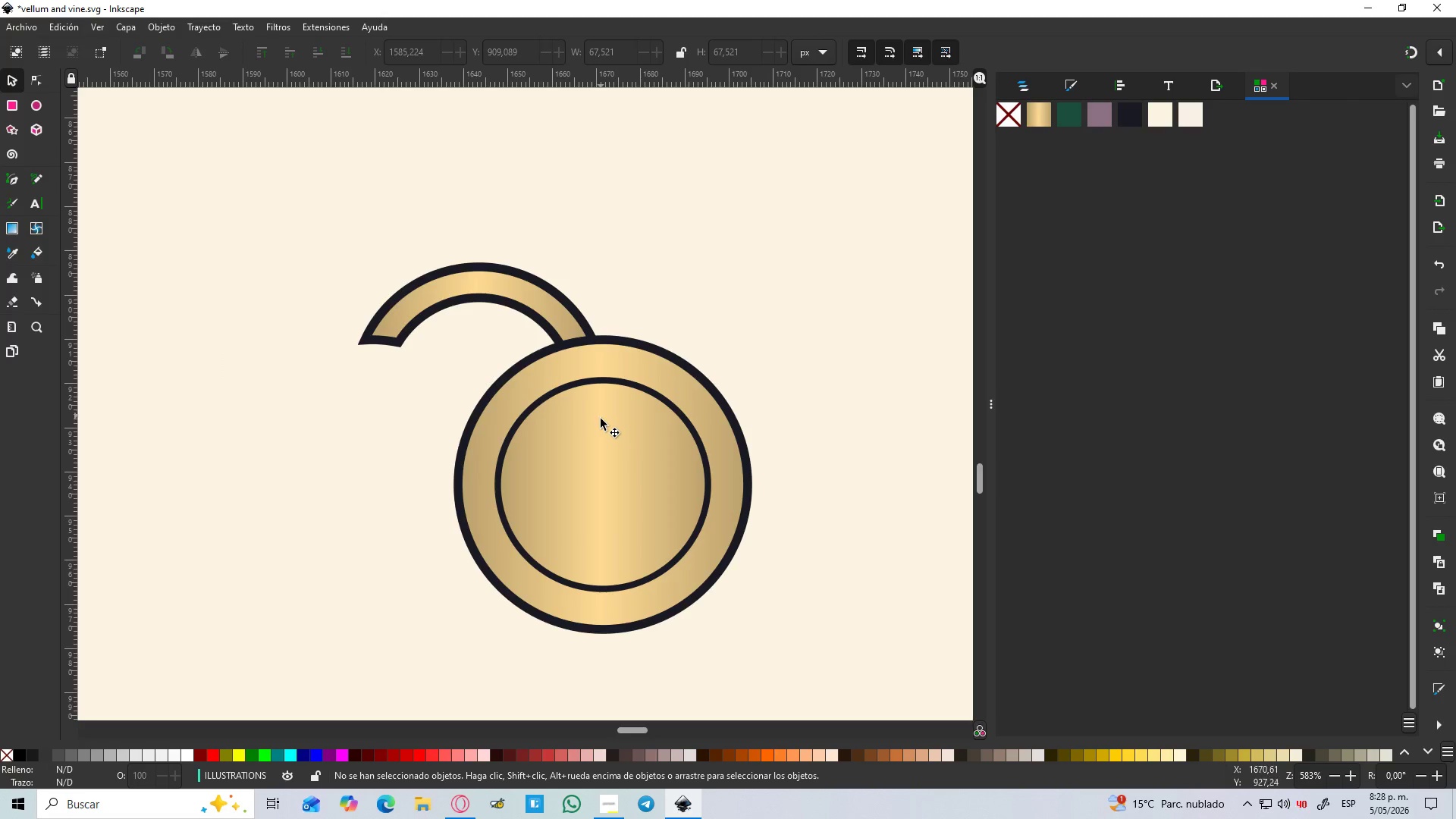 
hold_key(key=ShiftLeft, duration=0.83)
left_click([633, 352])
 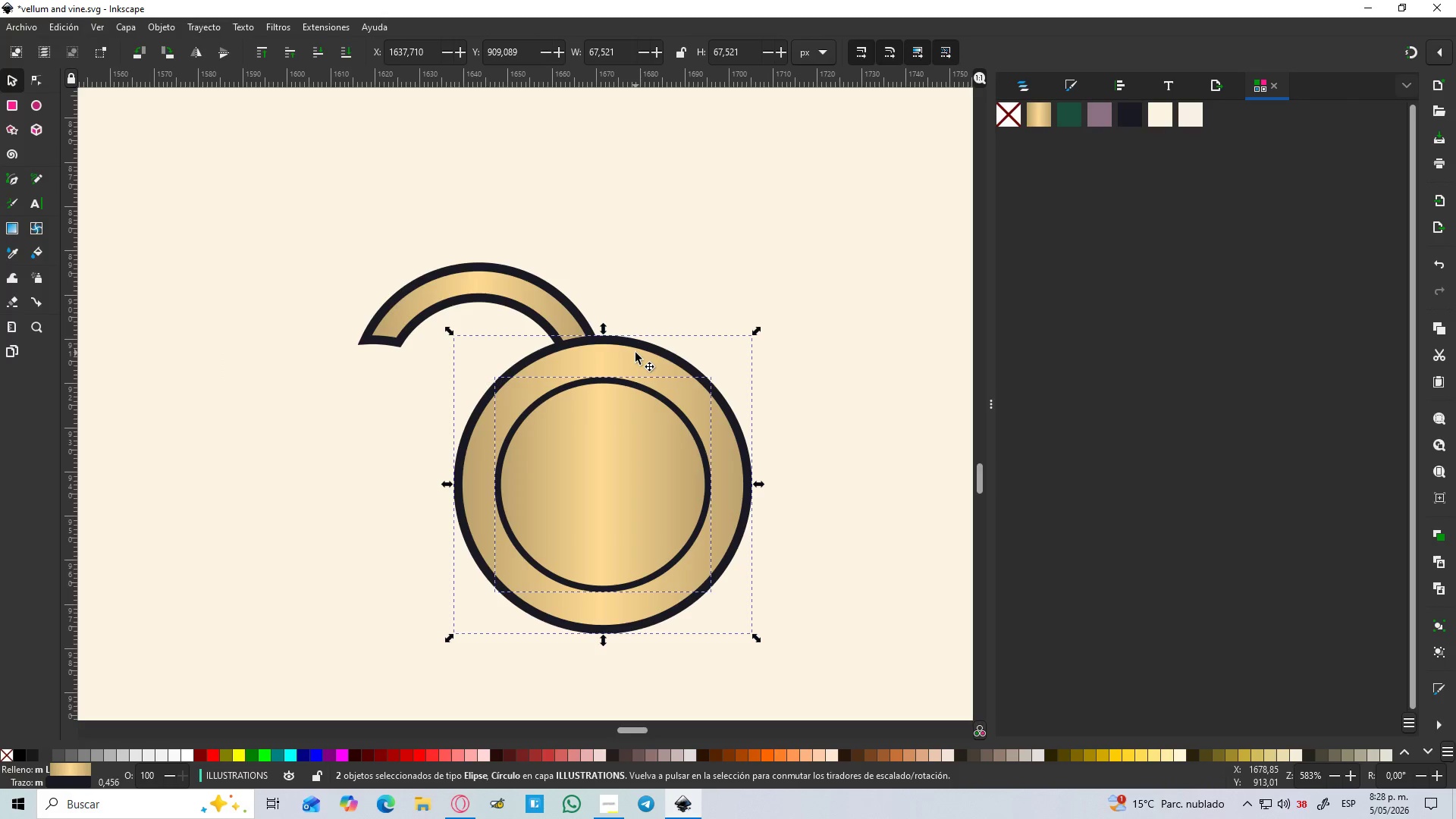 
key(Control+NumpadSubtract)
 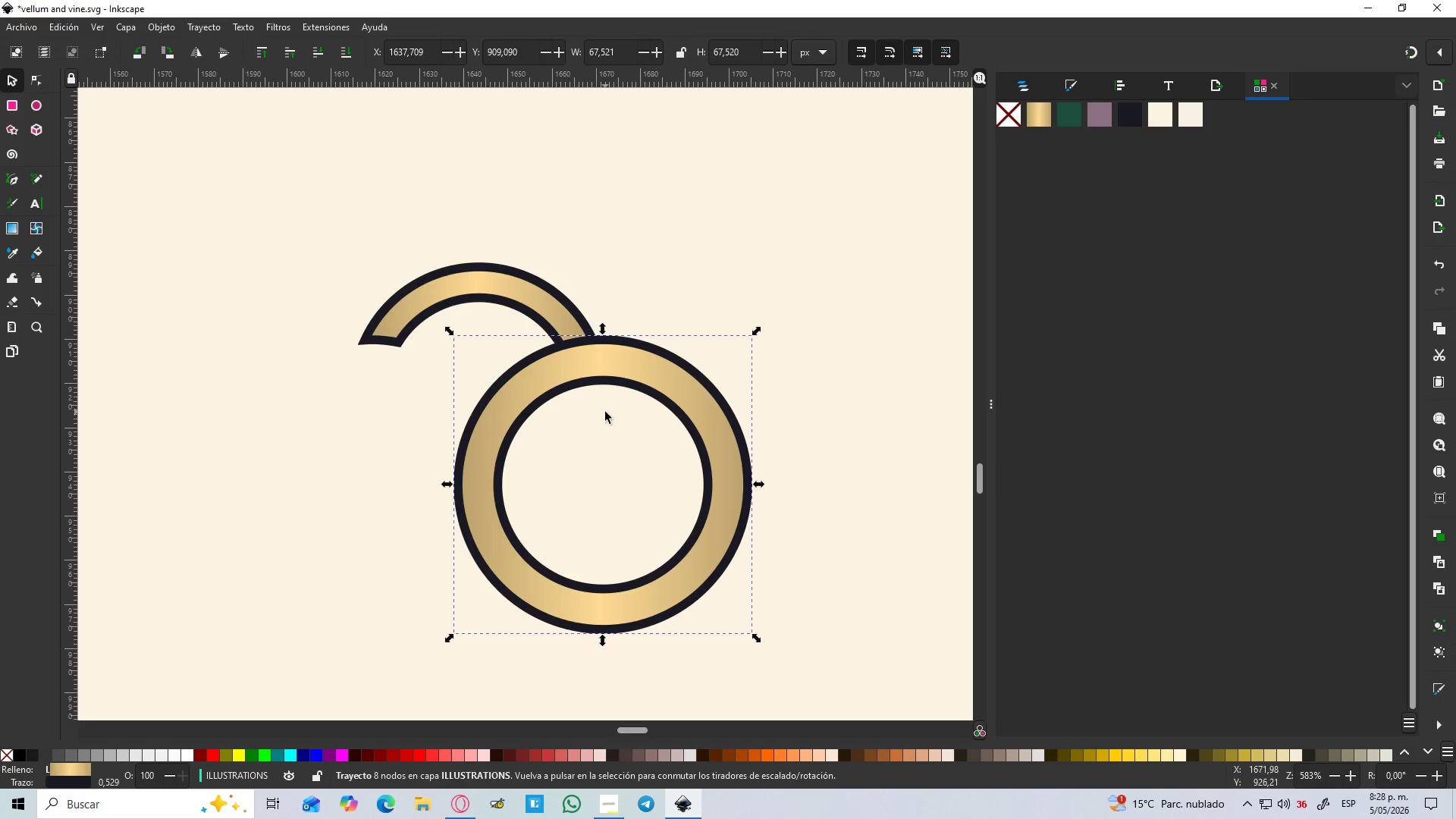 
key(Control+D)
 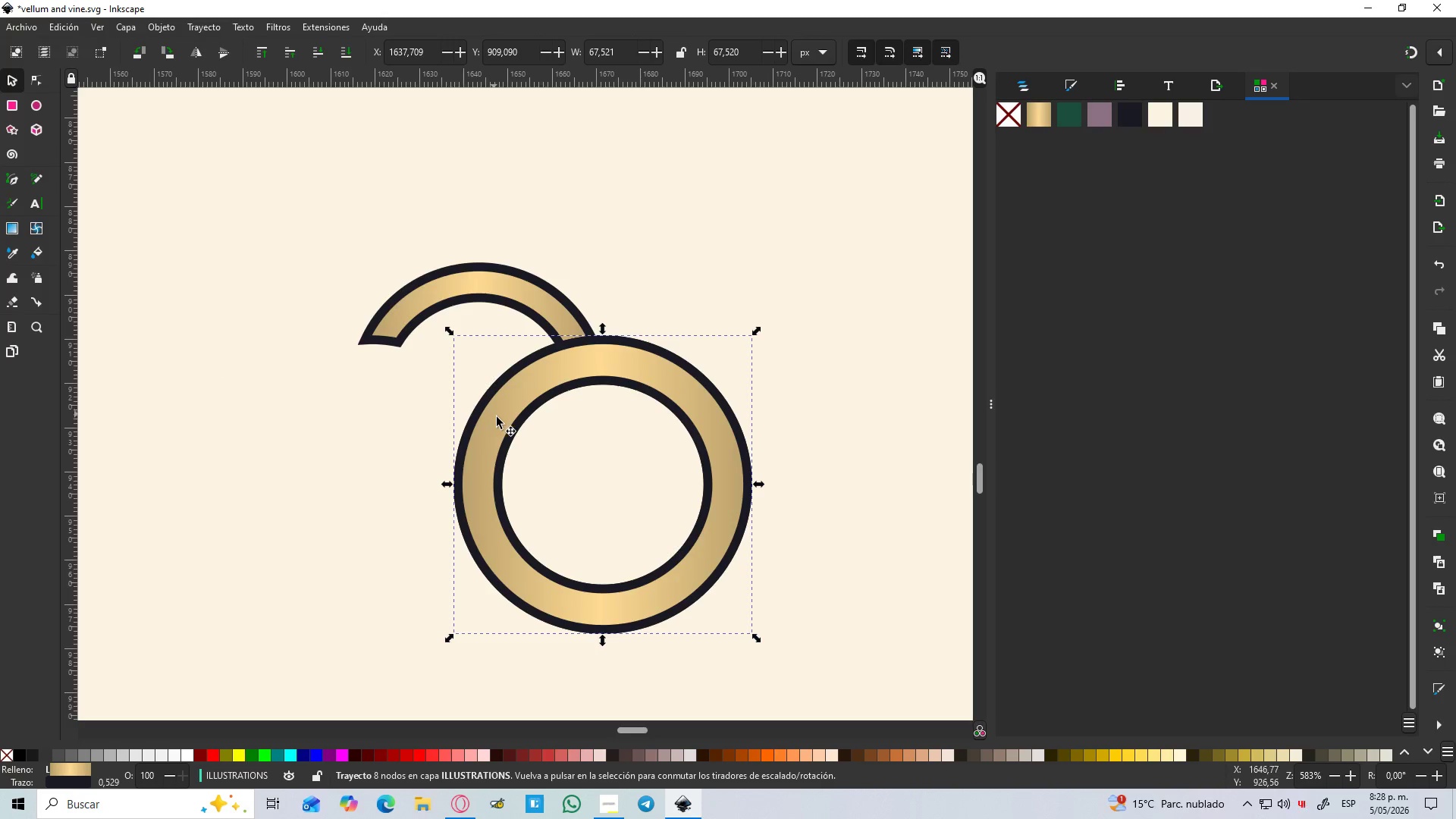 
left_click_drag(start_coordinate=[497, 417], to_coordinate=[287, 447])
 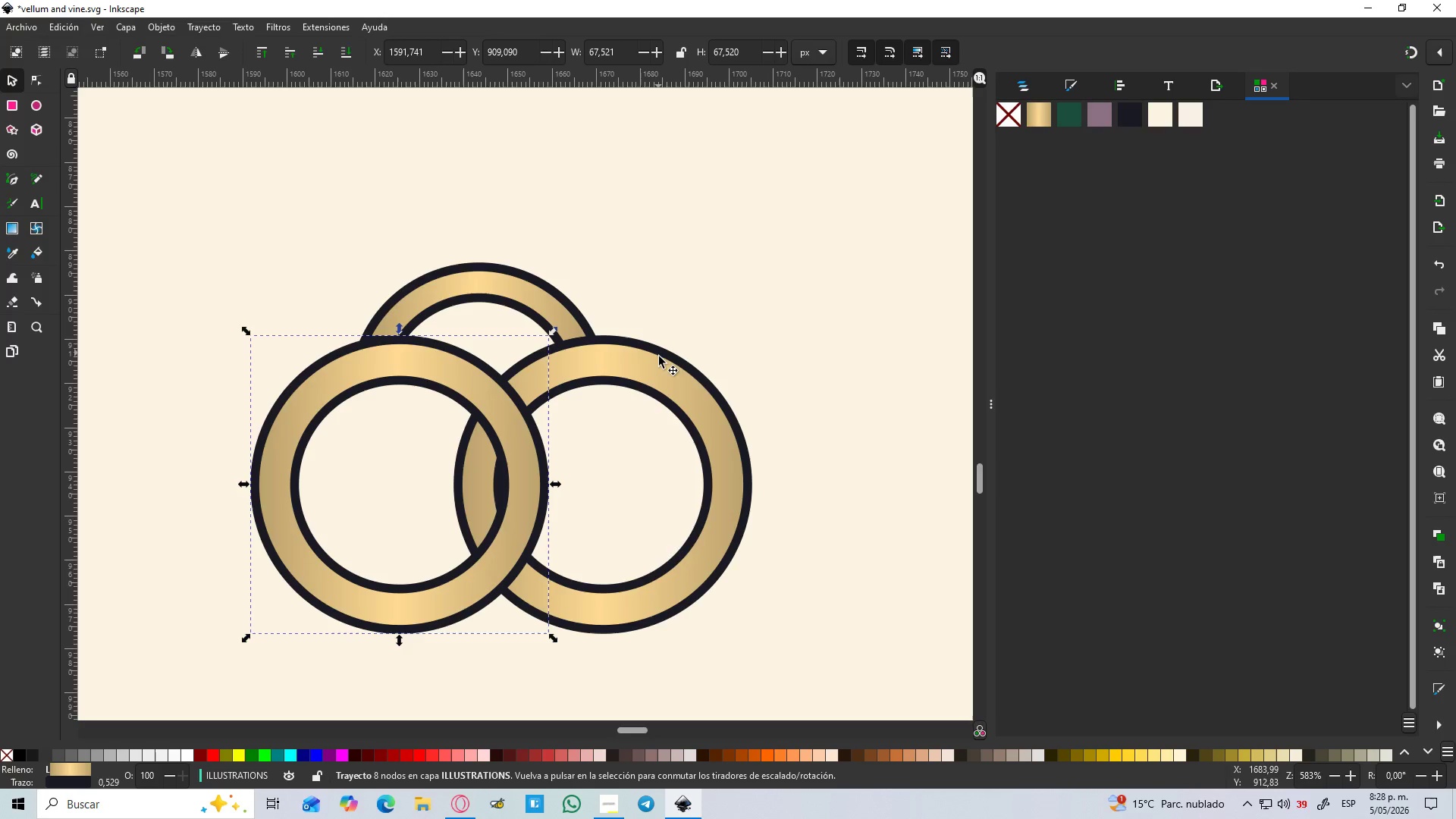 
hold_key(key=ControlLeft, duration=1.5)
 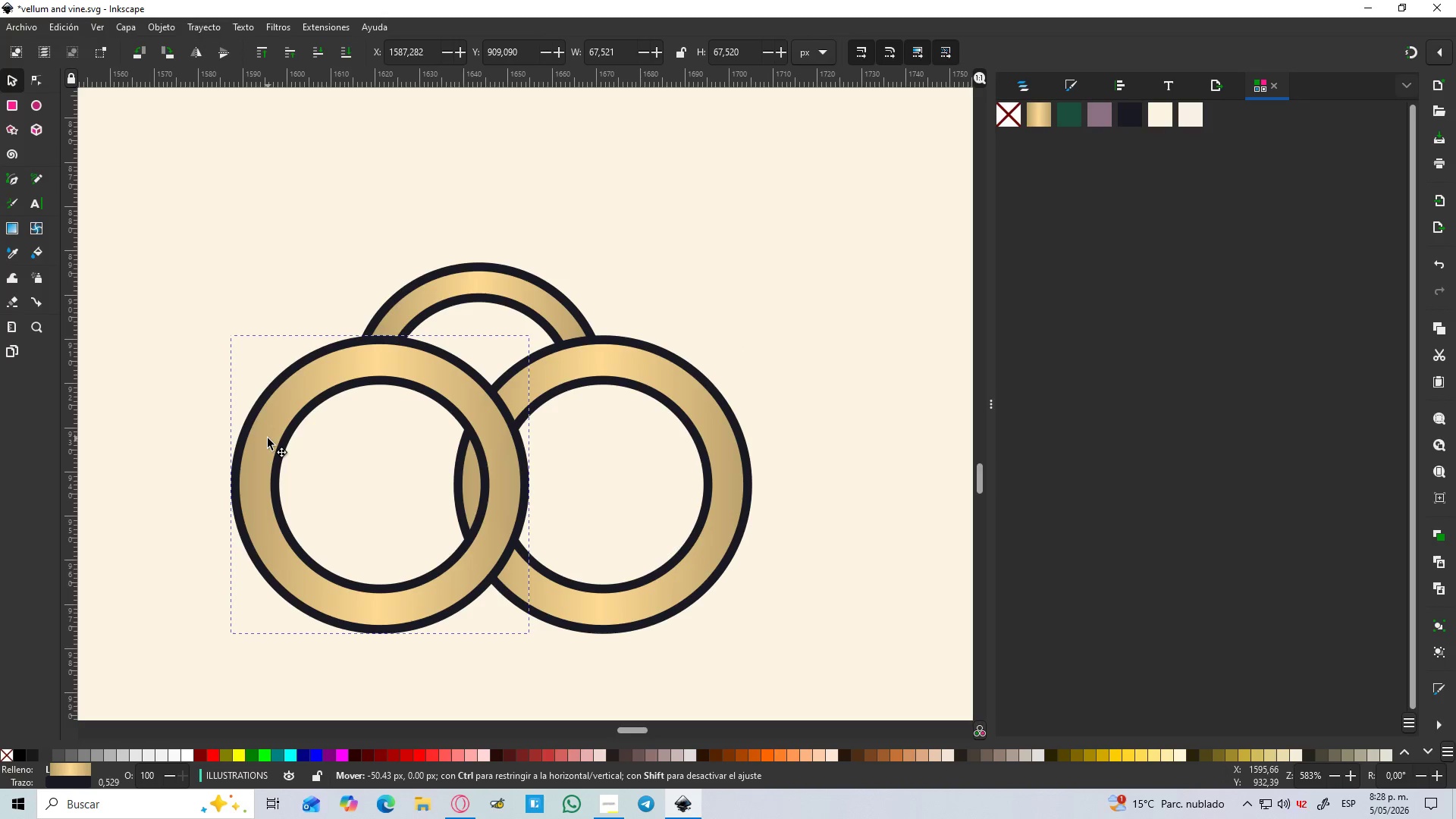 
hold_key(key=ControlLeft, duration=1.52)
 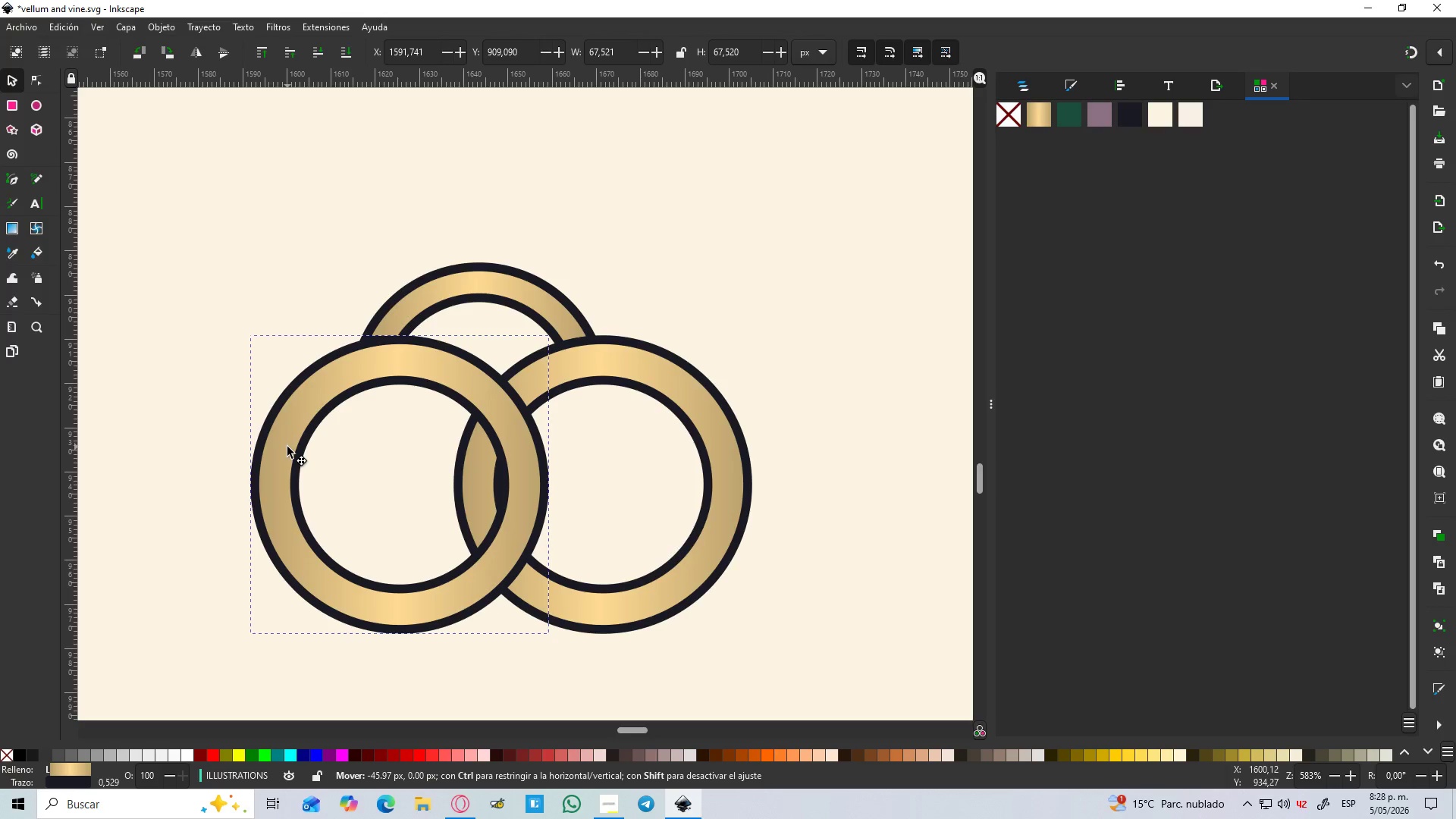 
hold_key(key=ControlLeft, duration=0.69)
 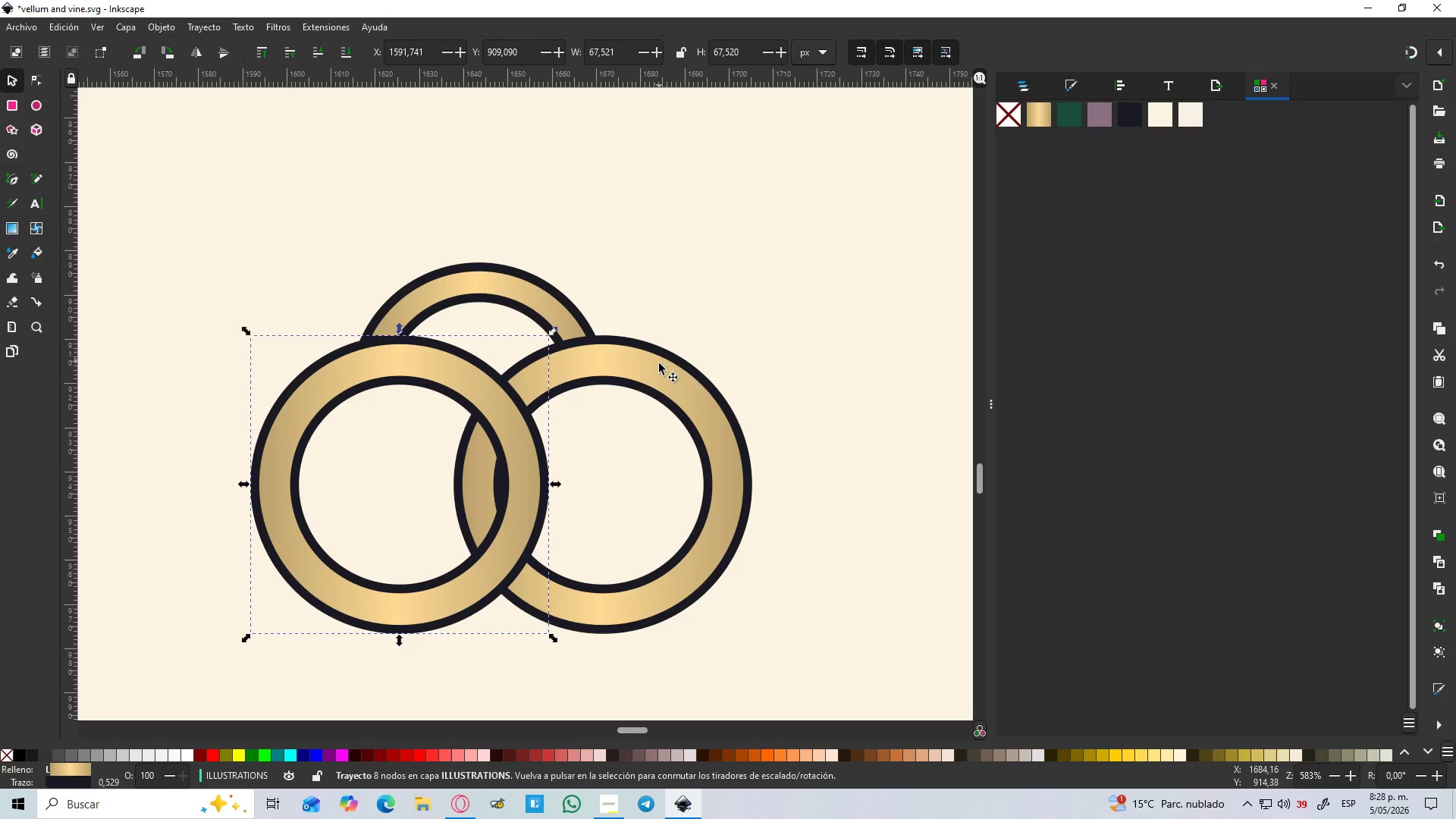 
left_click([661, 366])
 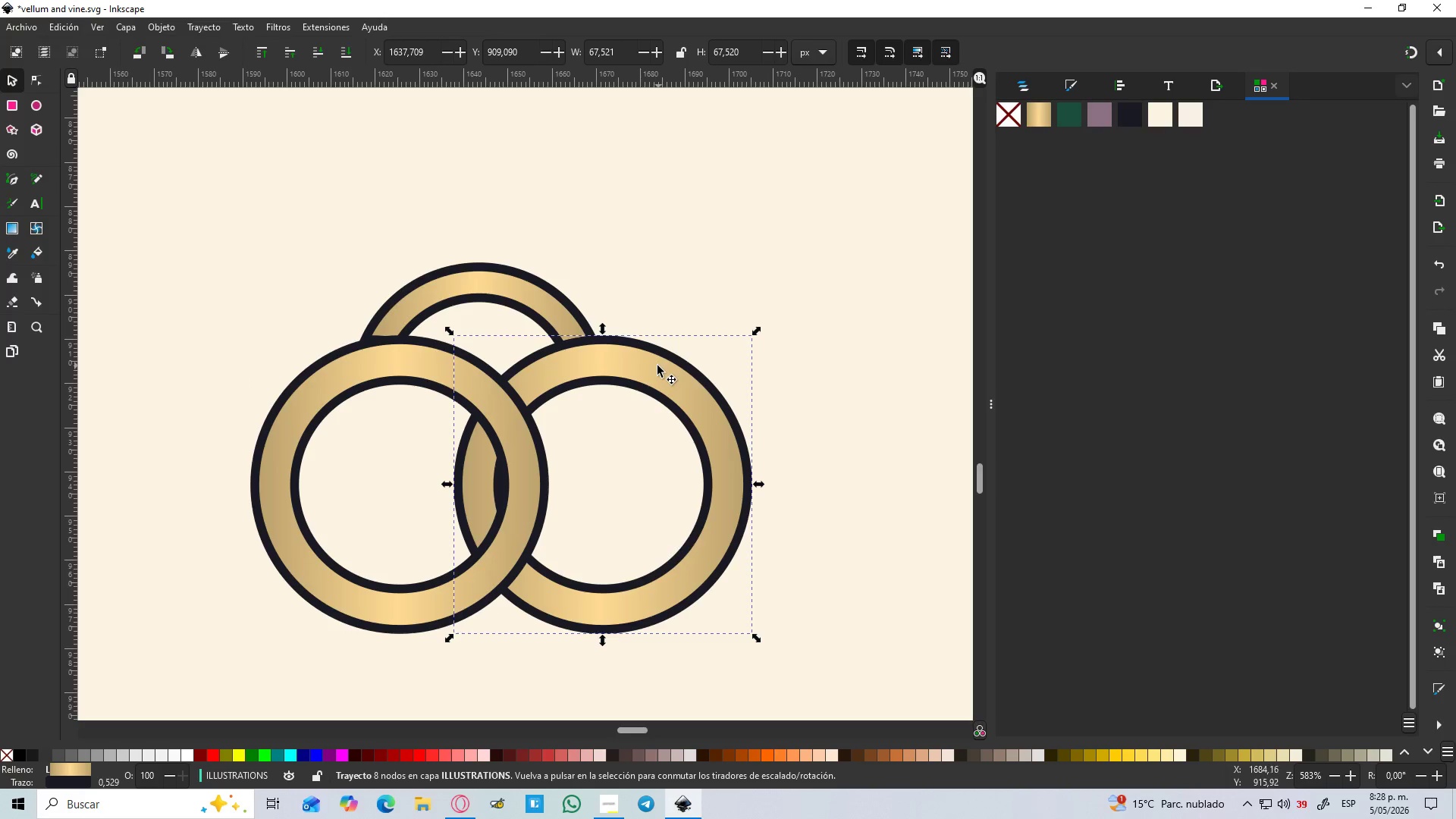 
hold_key(key=ControlLeft, duration=1.5)
left_click_drag(start_coordinate=[657, 366], to_coordinate=[621, 370])
 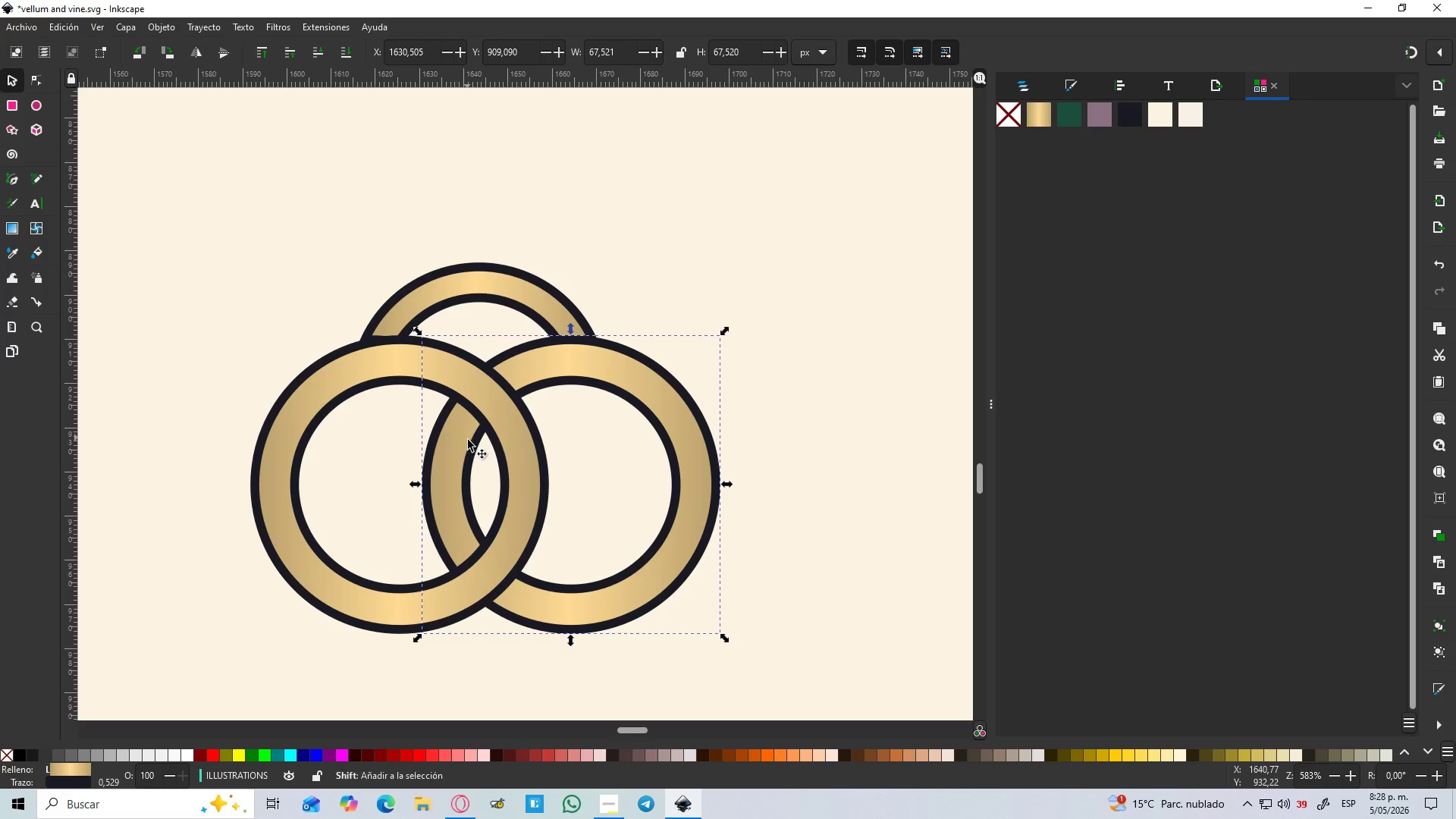 
key(Control+ControlLeft)
 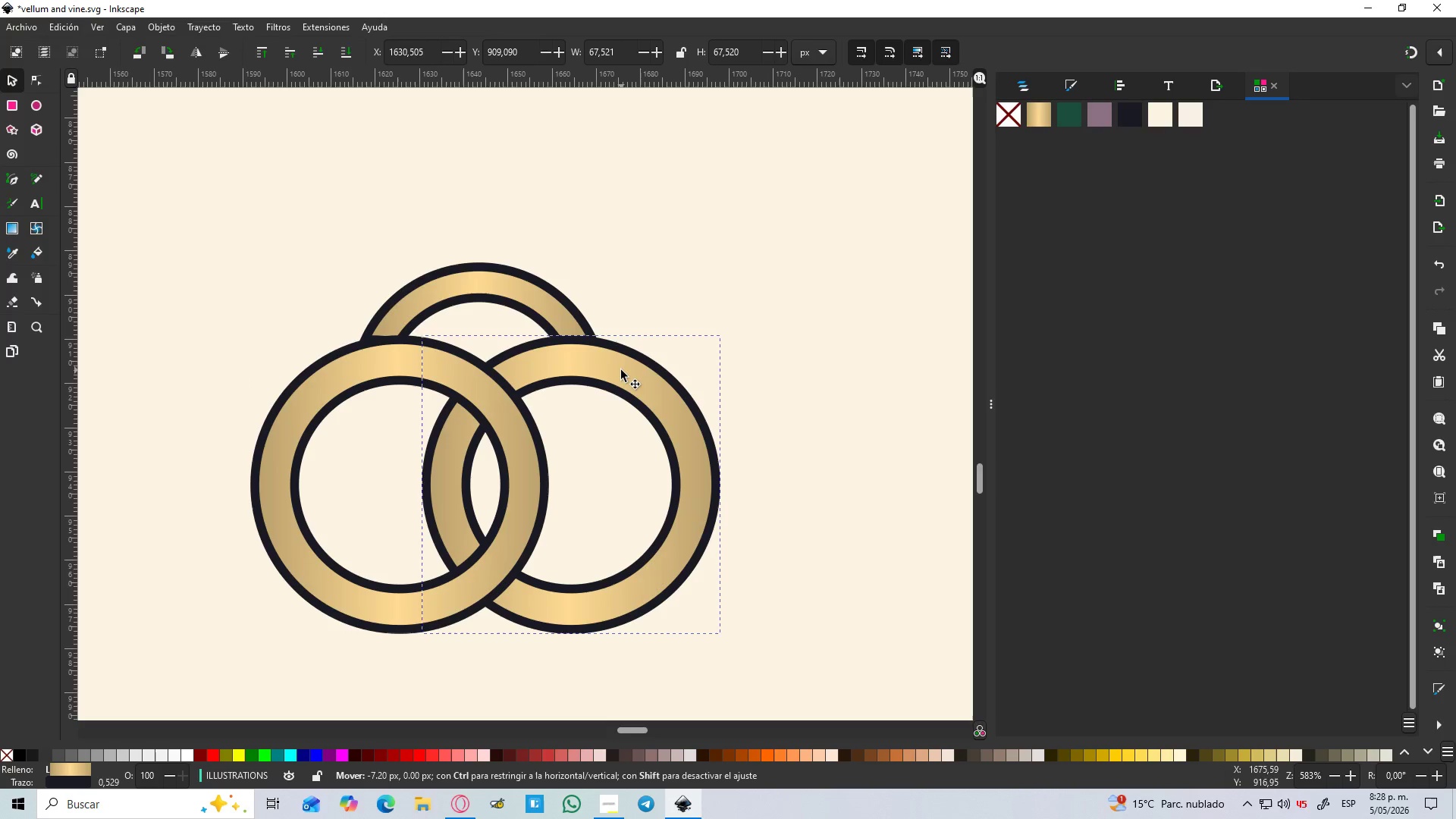 
key(Control+ControlLeft)
 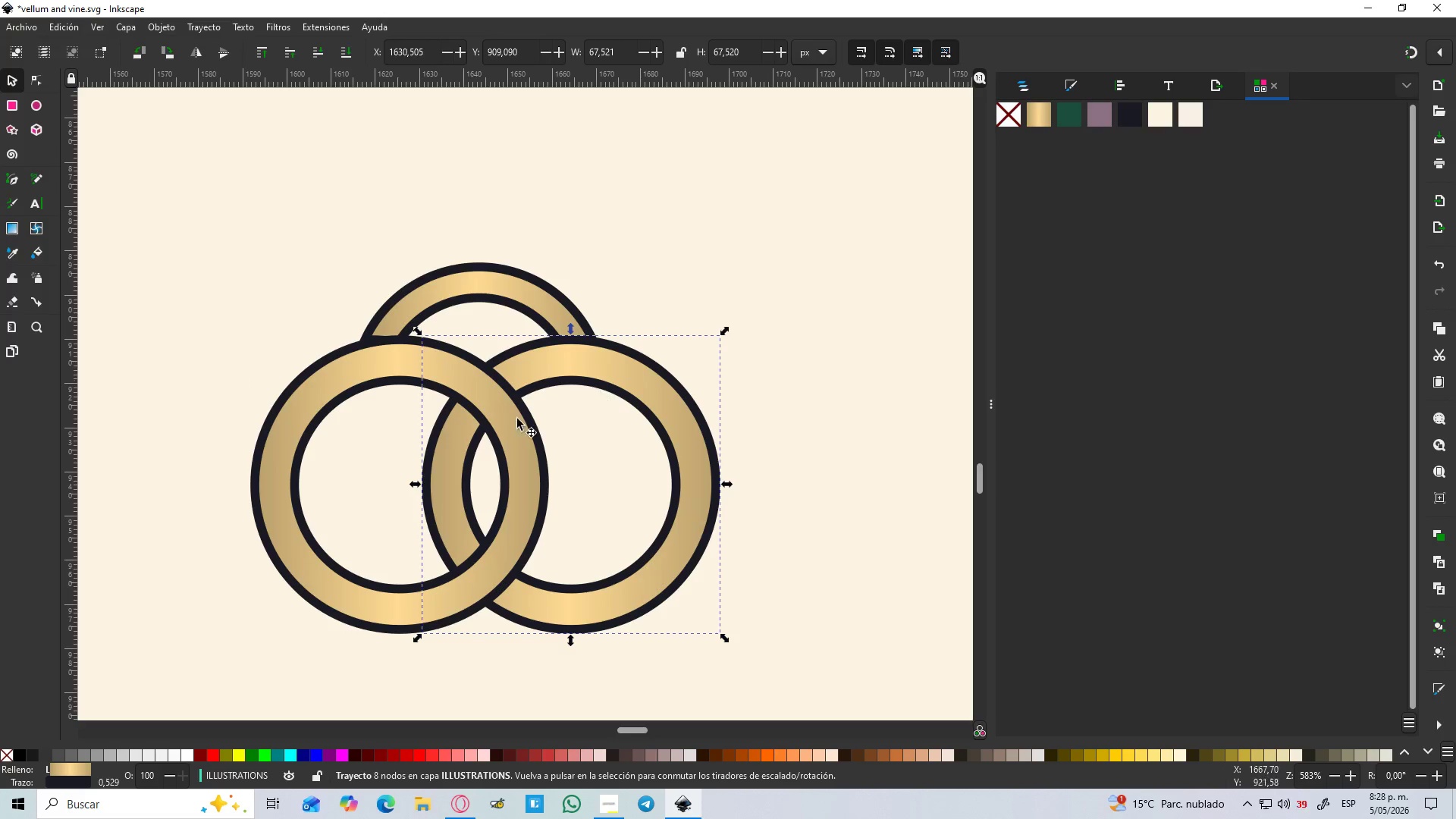 
hold_key(key=ShiftLeft, duration=0.89)
left_click([499, 438])
 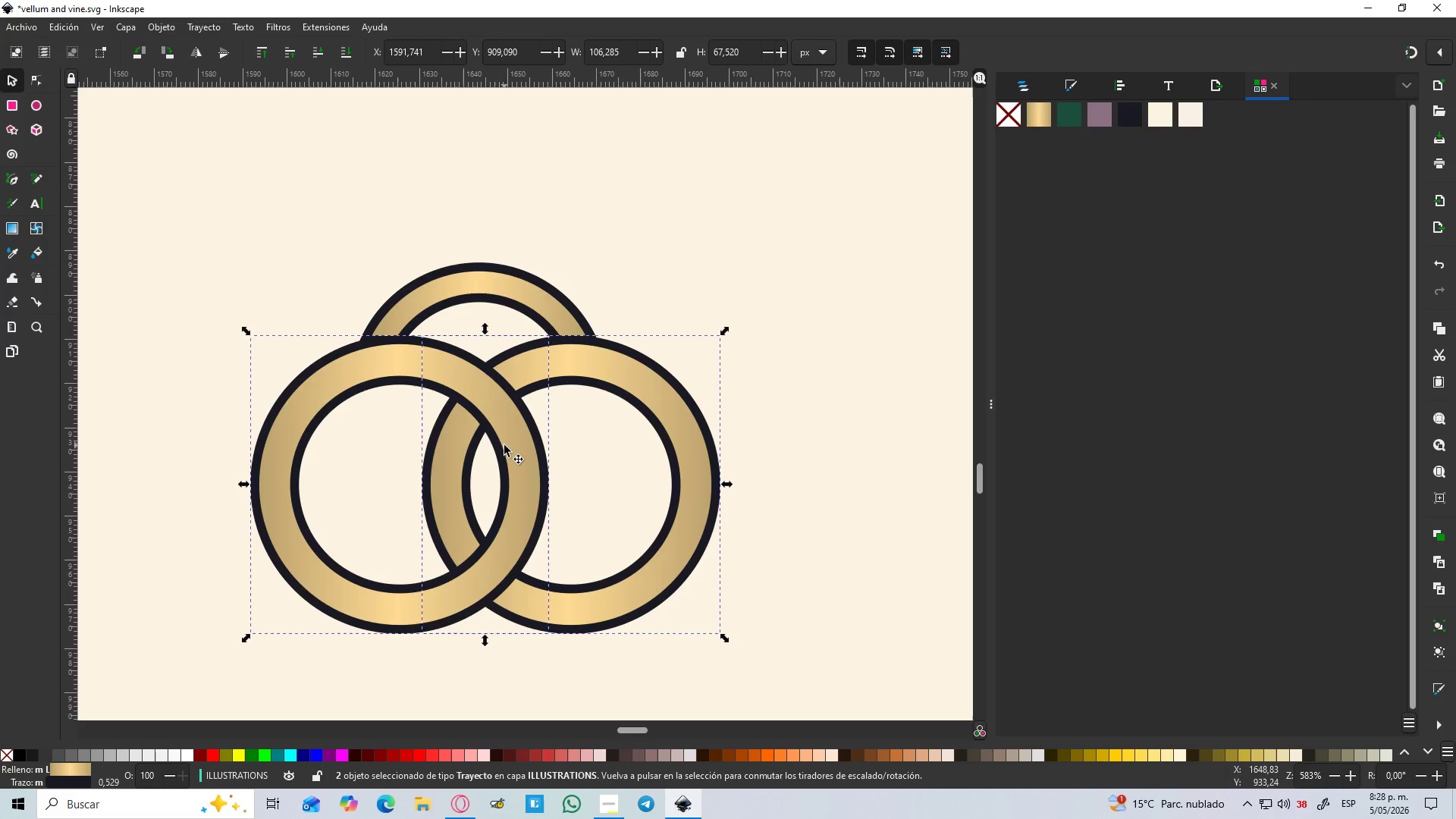 
key(Control+NumpadAdd)
 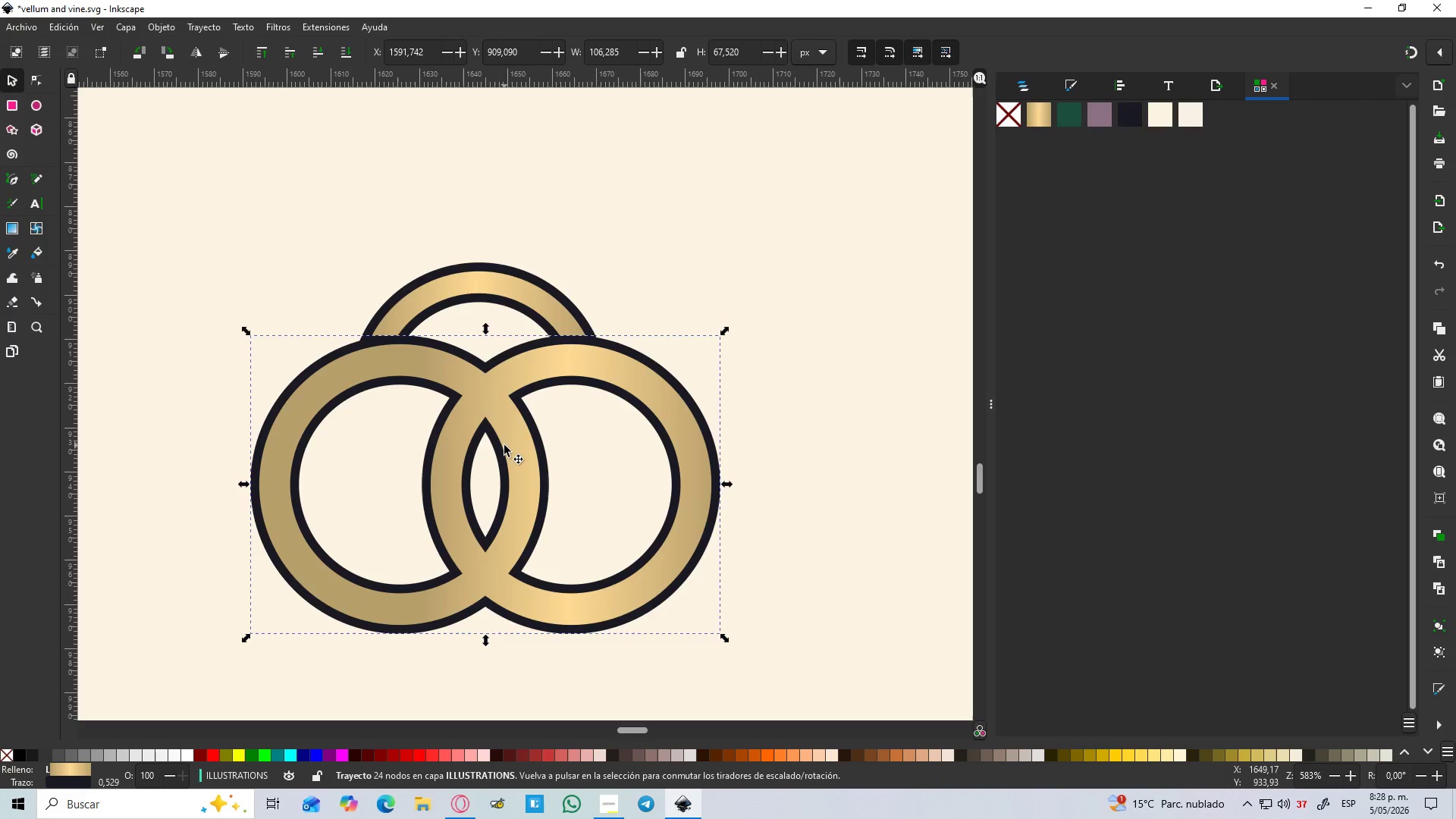 
hold_key(key=ControlLeft, duration=1.17)
scroll: coordinate [533, 437], scroll_direction: down, amount: 3.0
 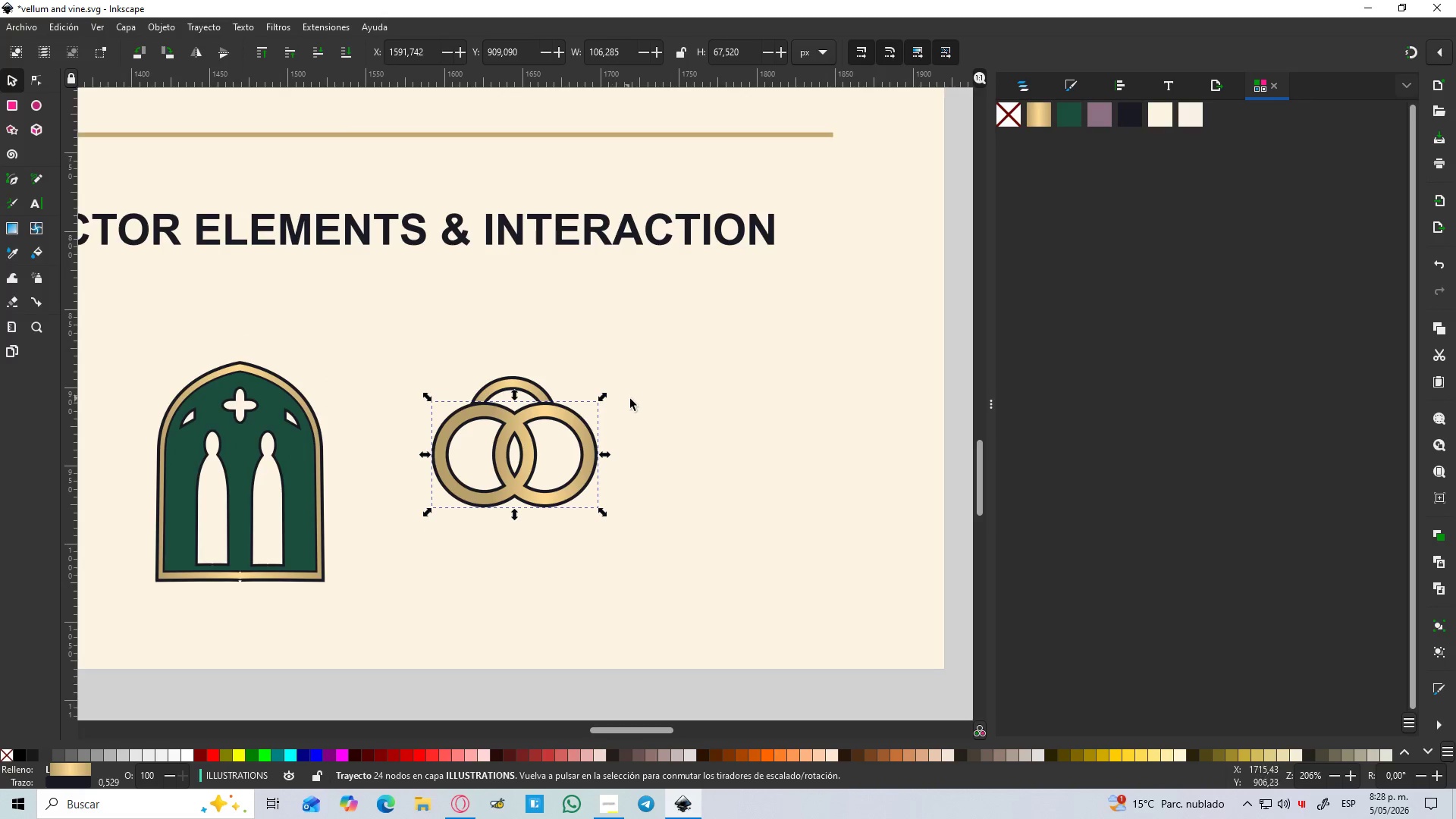 
hold_key(key=ControlLeft, duration=2.73)
 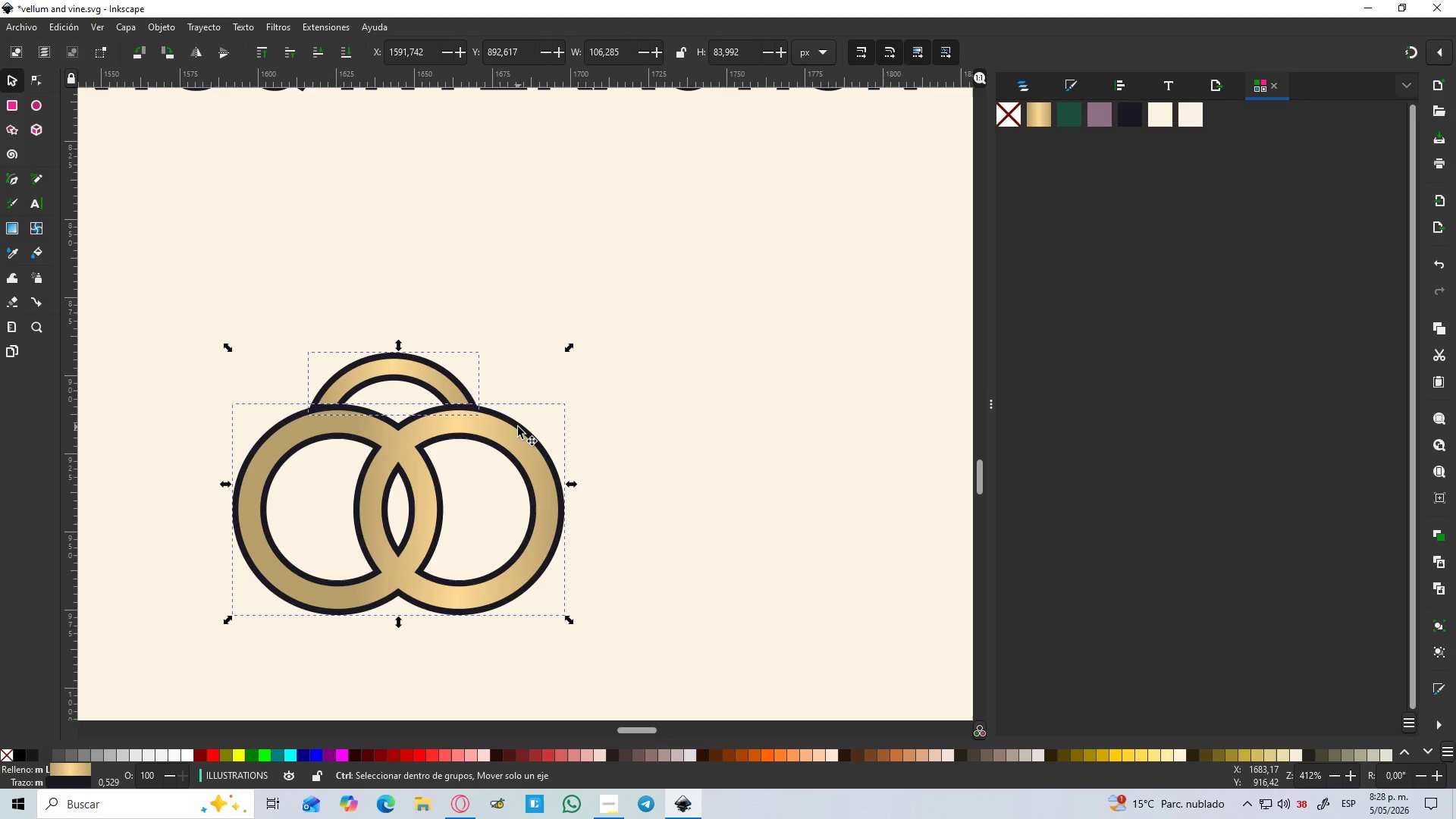 
scroll: coordinate [631, 400], scroll_direction: up, amount: 2.0
 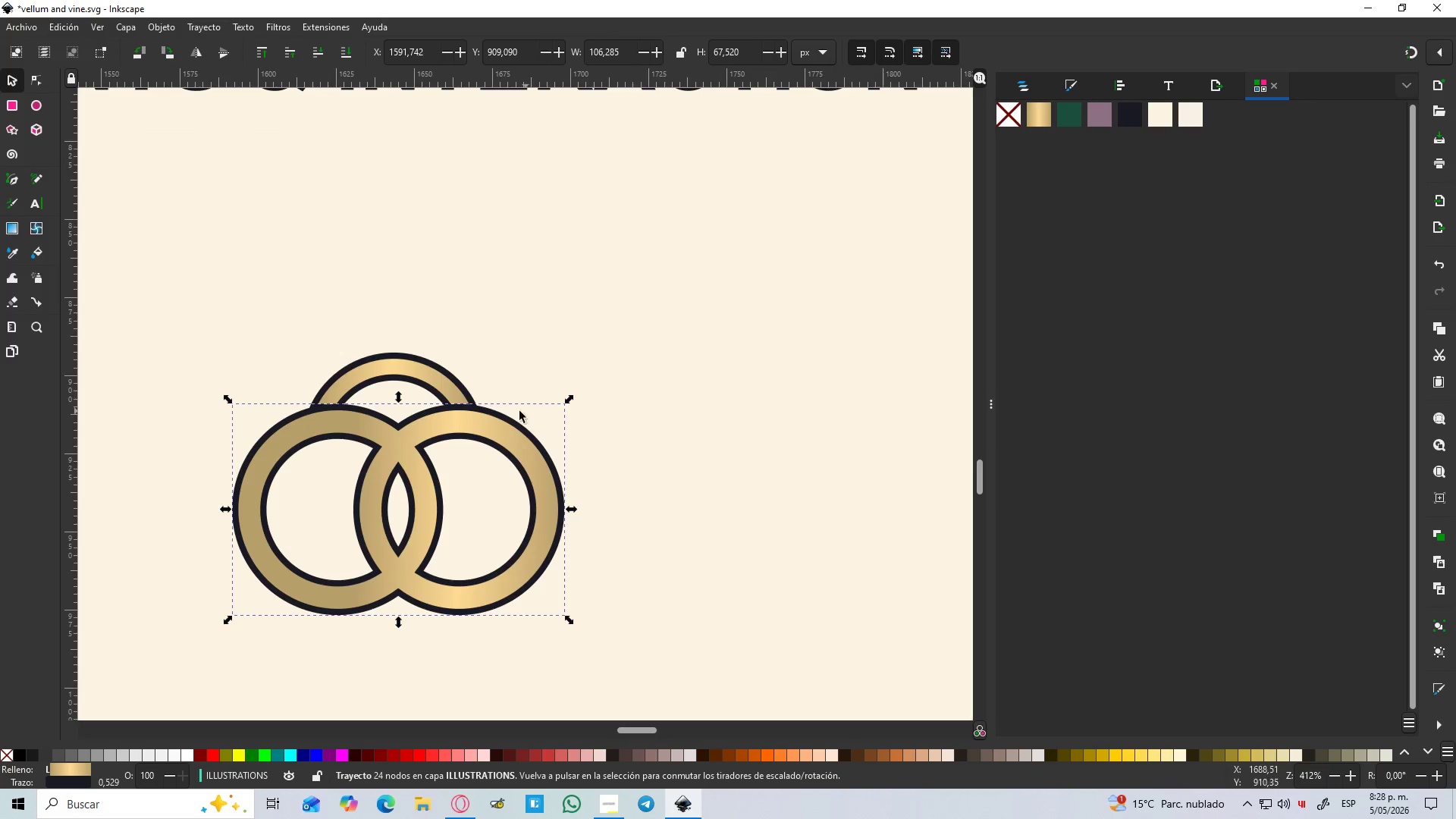 
left_click([454, 391])
 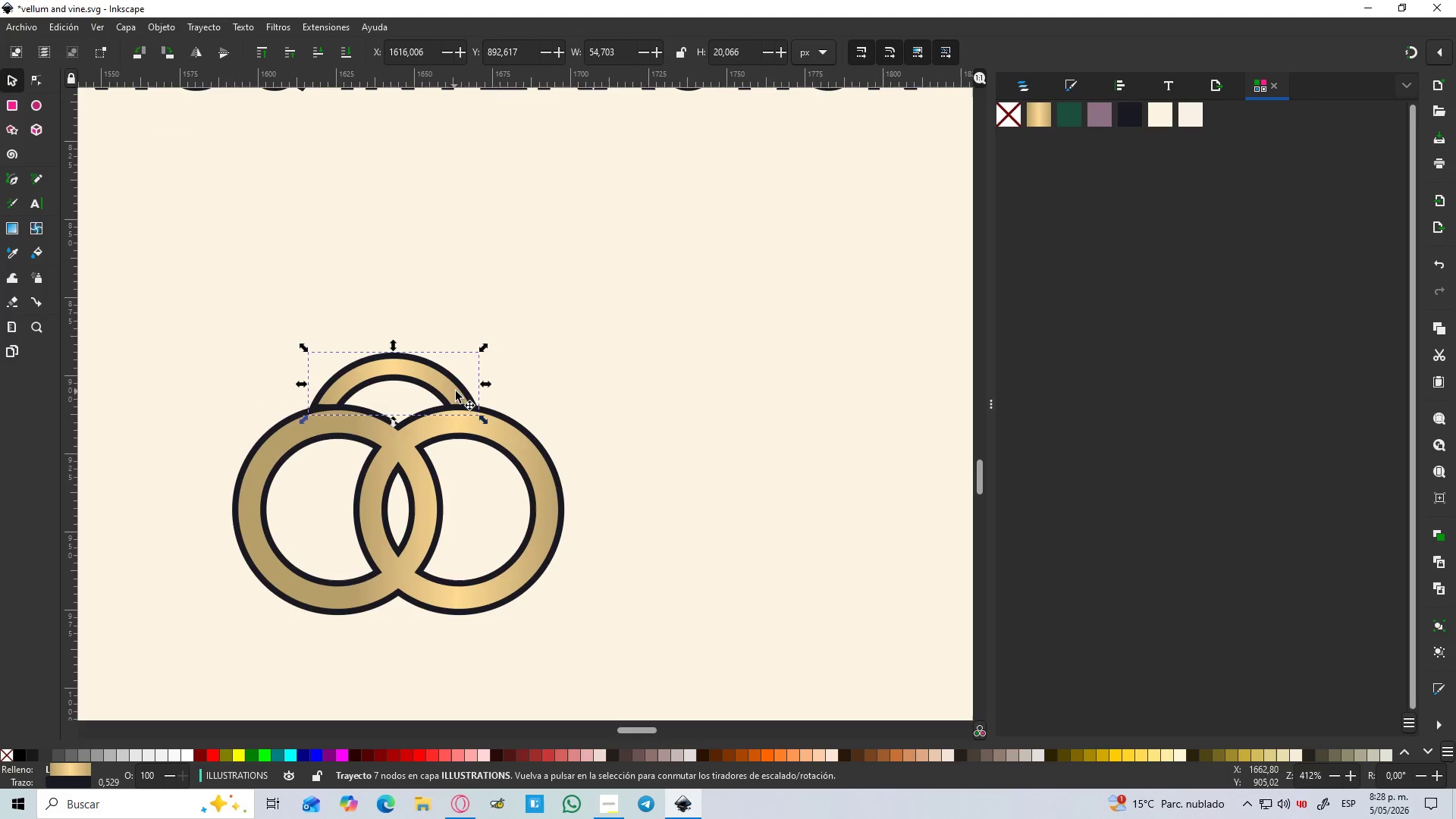 
hold_key(key=ShiftLeft, duration=1.27)
left_click([518, 425])
 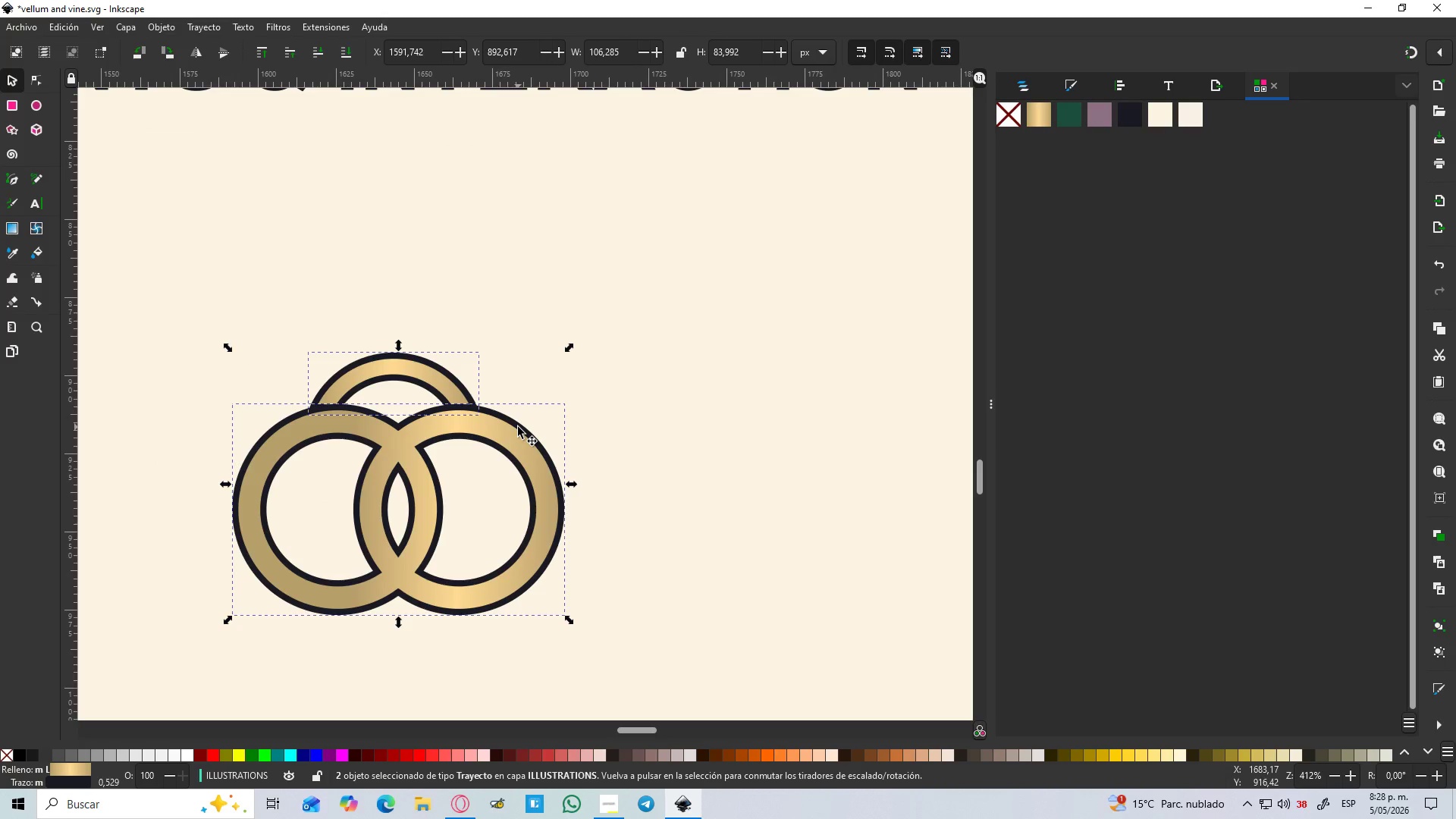 
key(Control+NumpadAdd)
 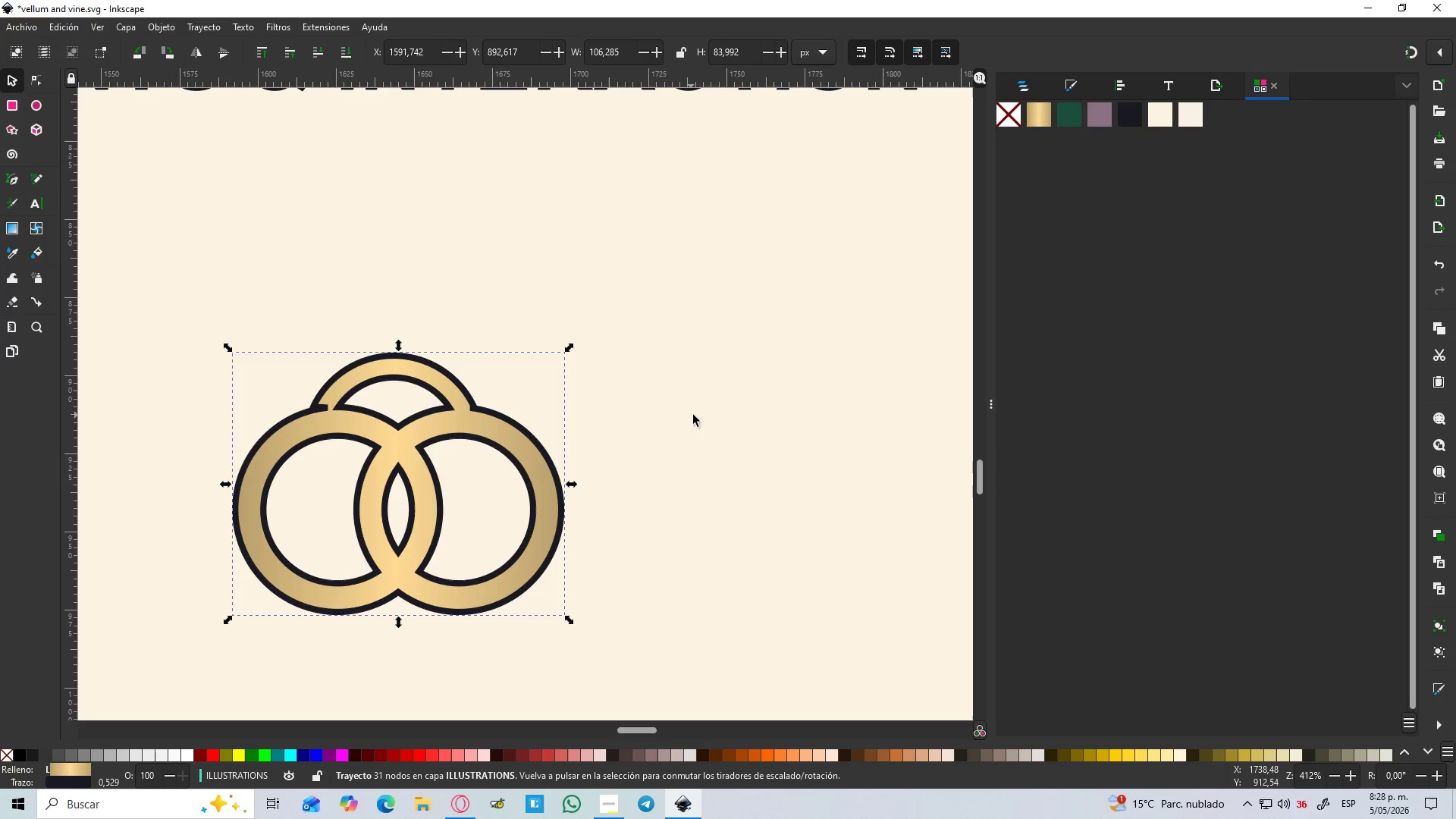 
hold_key(key=ControlLeft, duration=1.5)
scroll: coordinate [316, 374], scroll_direction: up, amount: 3.0
 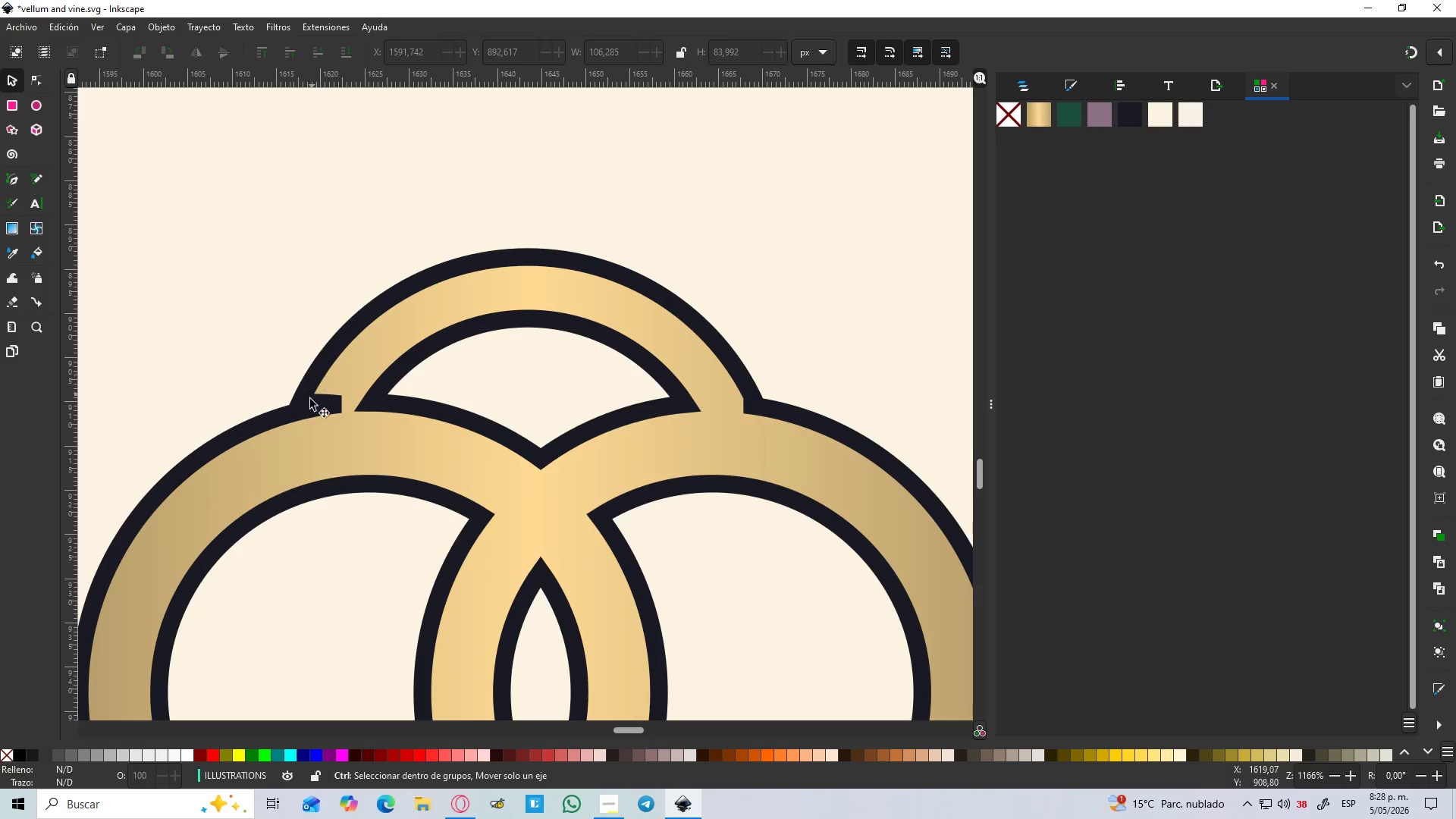 
hold_key(key=ControlLeft, duration=1.41)
left_click([329, 416])
 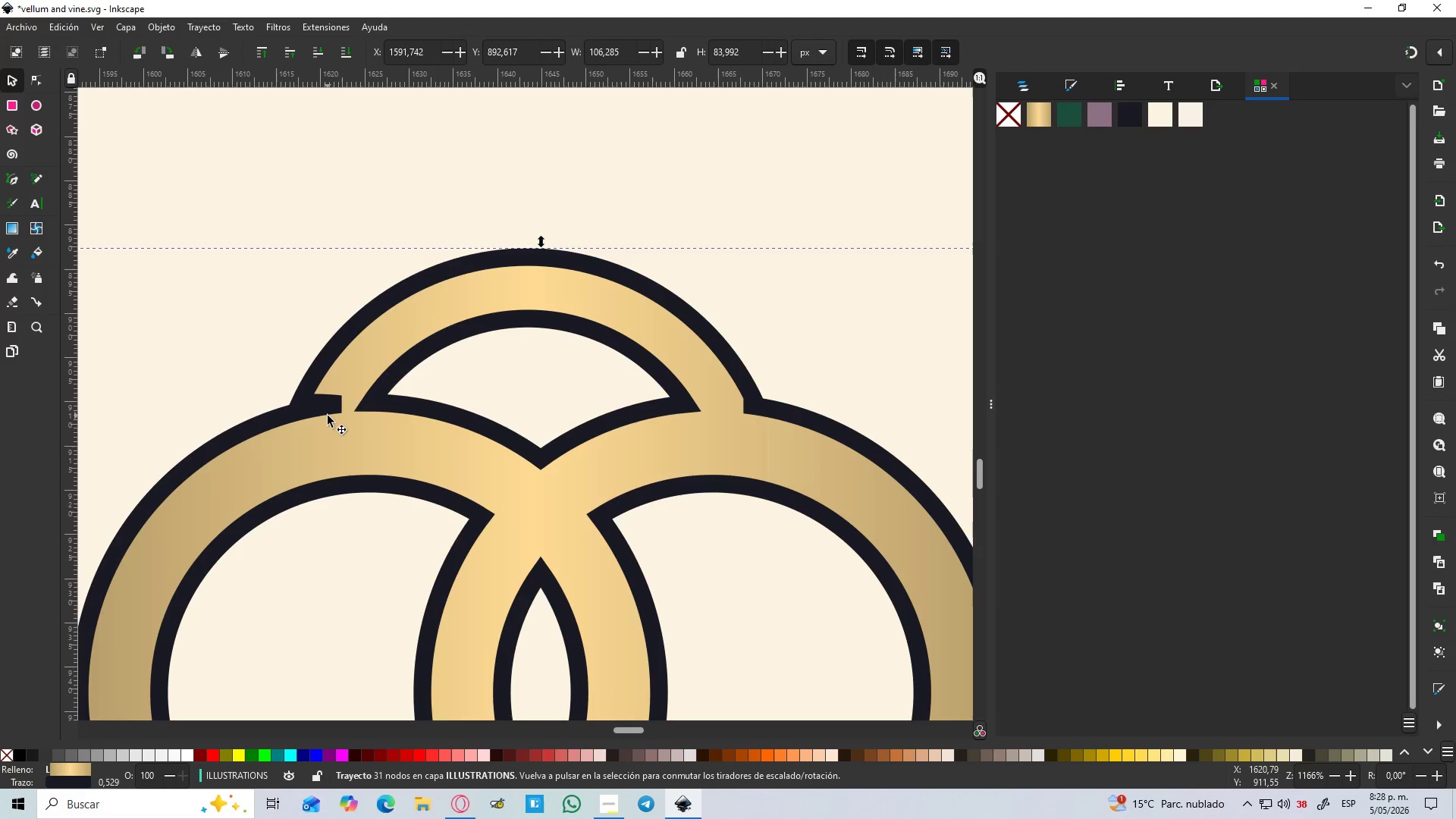 
scroll: coordinate [328, 419], scroll_direction: down, amount: 3.0
 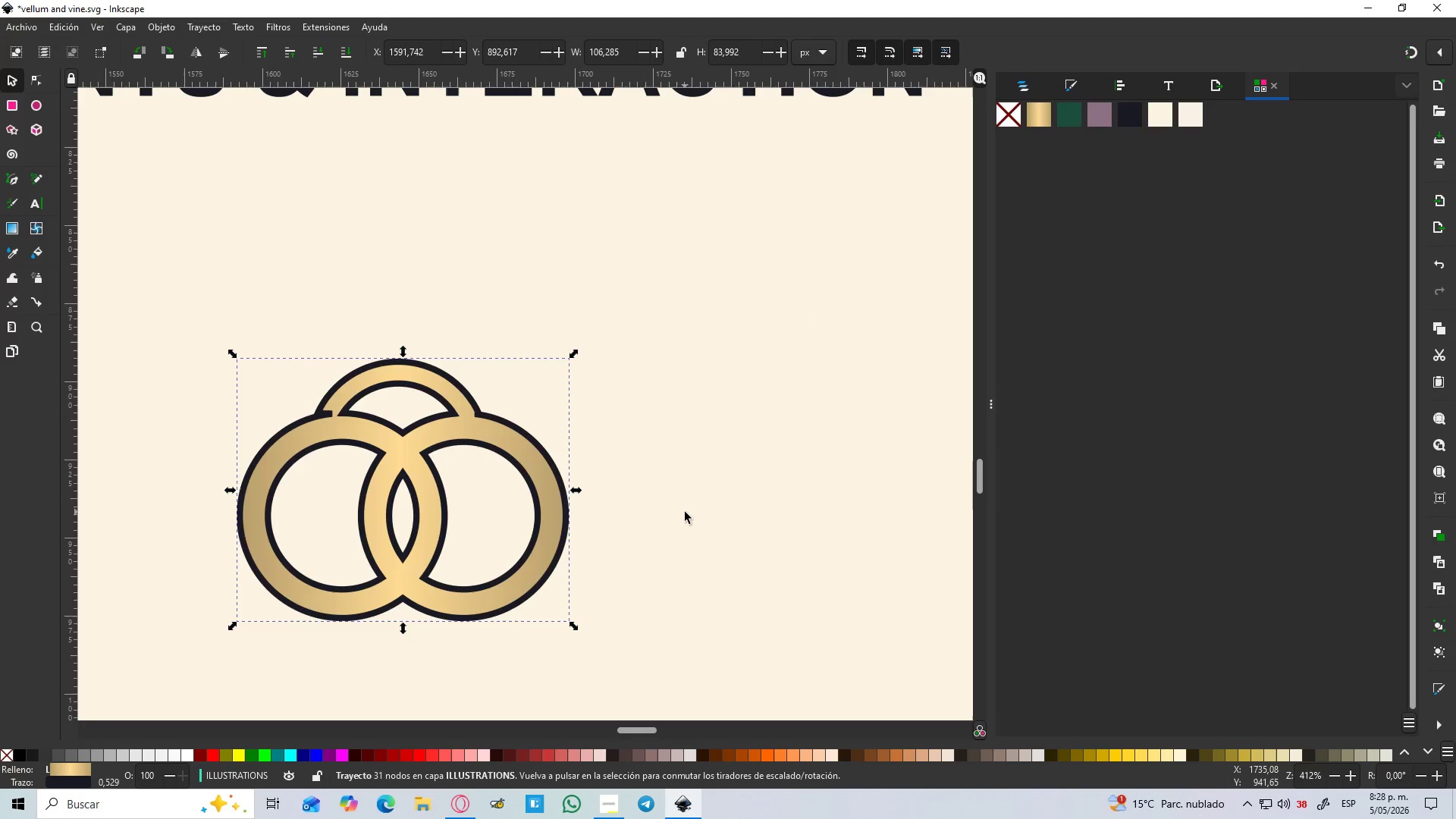 
left_click([685, 512])
 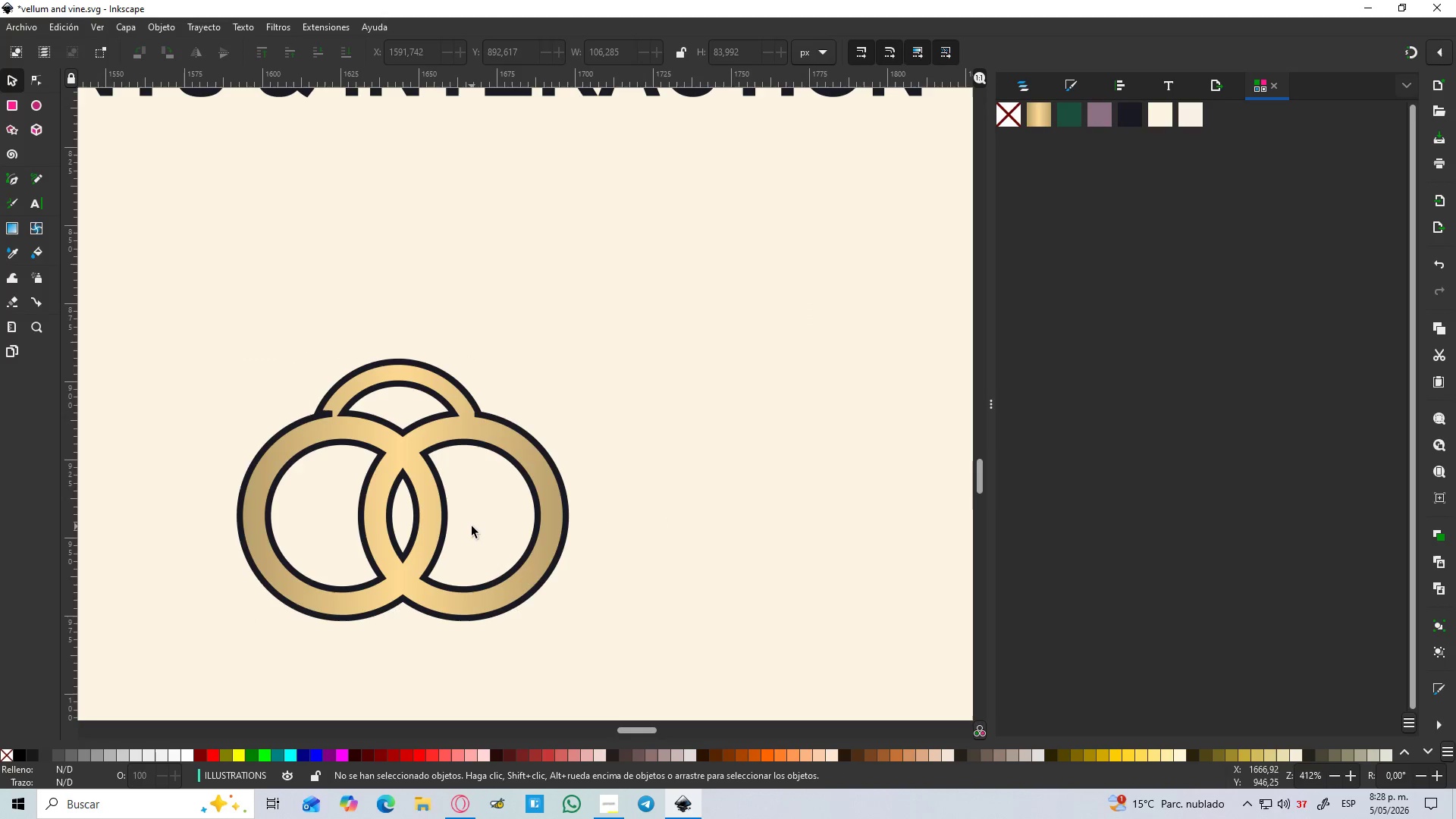 
hold_key(key=ControlLeft, duration=3.3)
scroll: coordinate [461, 532], scroll_direction: up, amount: 2.0
 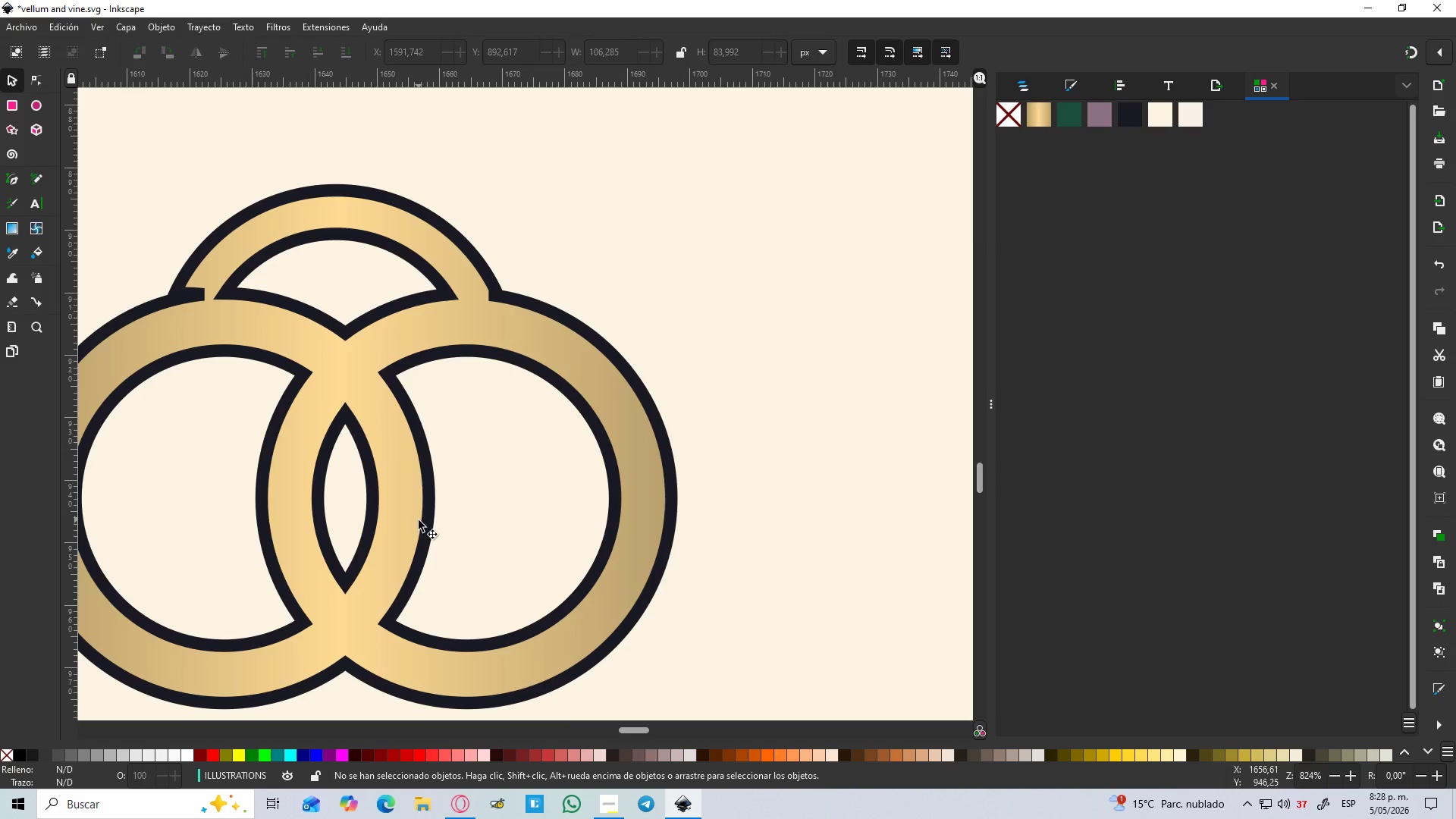 
key(B)
 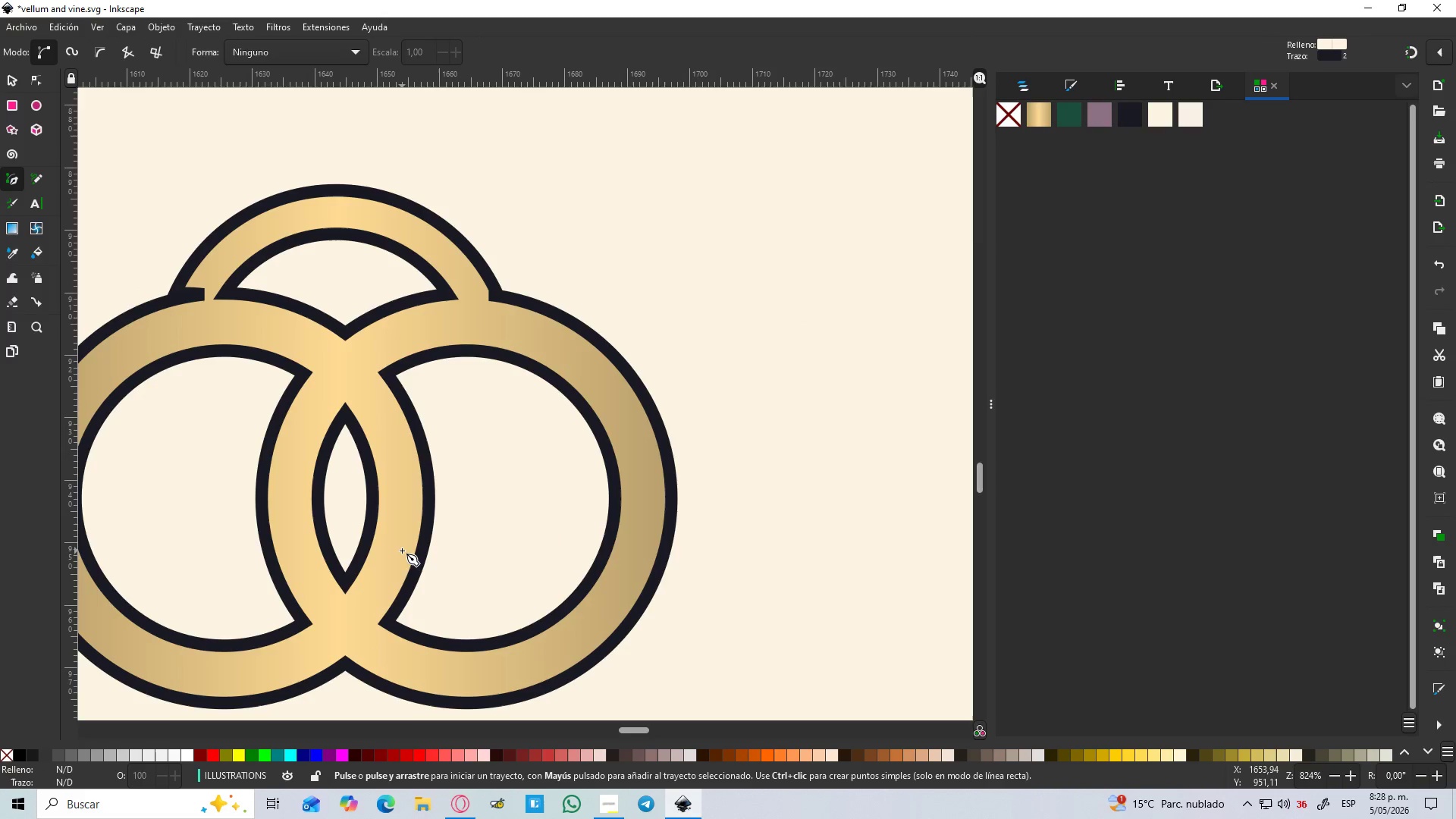 
left_click_drag(start_coordinate=[402, 551], to_coordinate=[406, 549])
 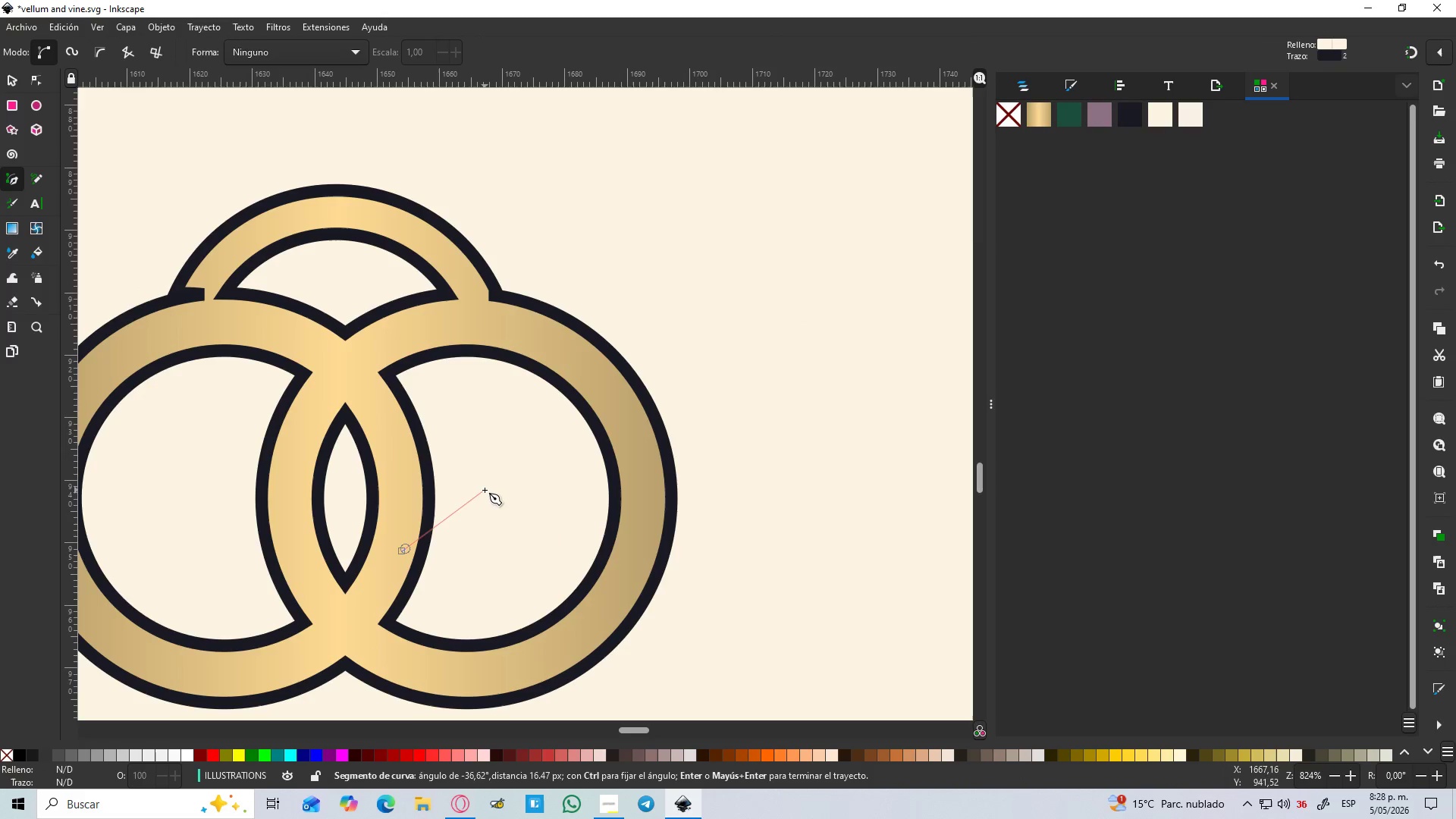 
hold_key(key=ControlLeft, duration=1.5)
left_click([486, 491])
 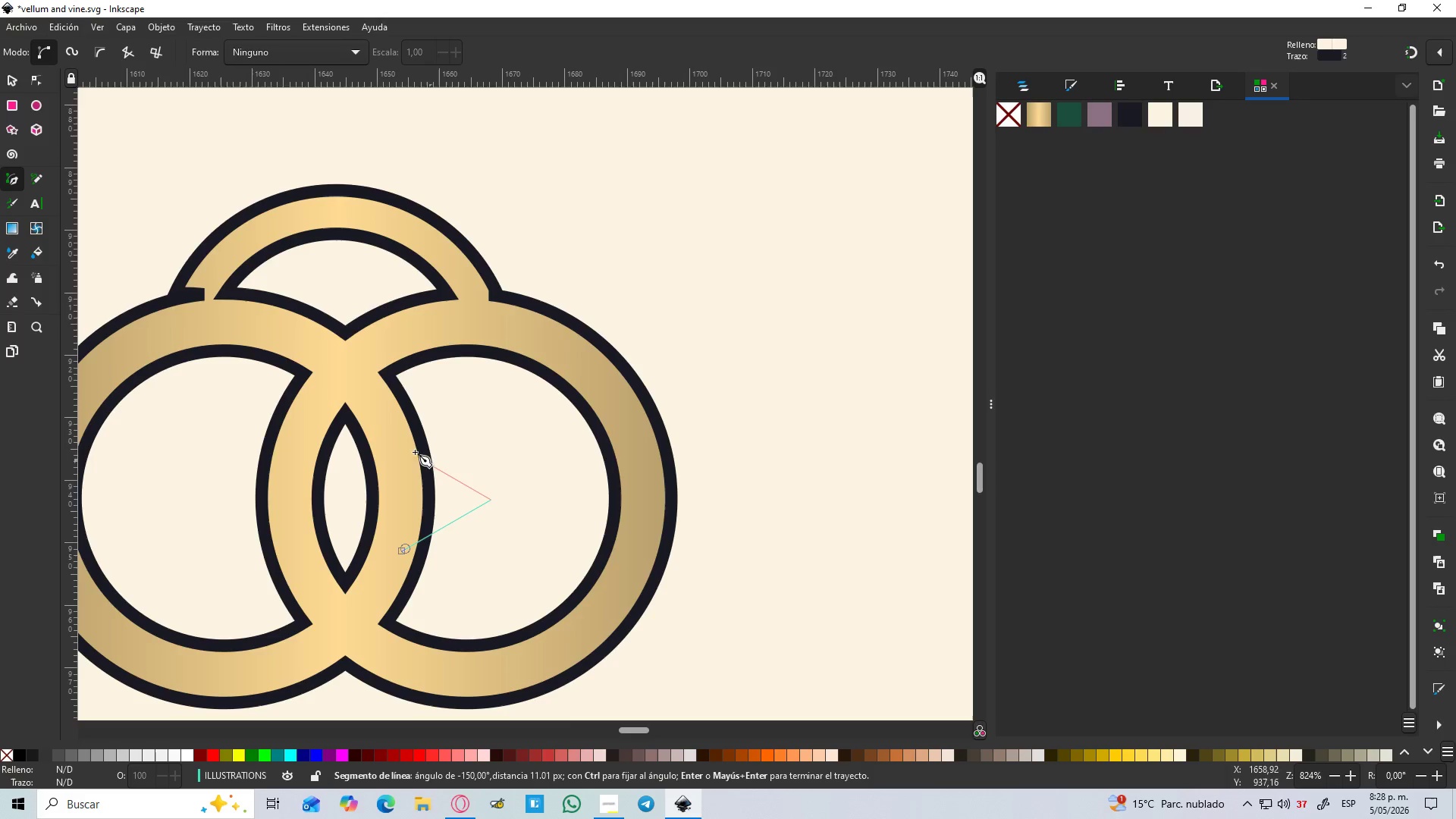 
hold_key(key=ControlLeft, duration=1.51)
left_click([403, 453])
 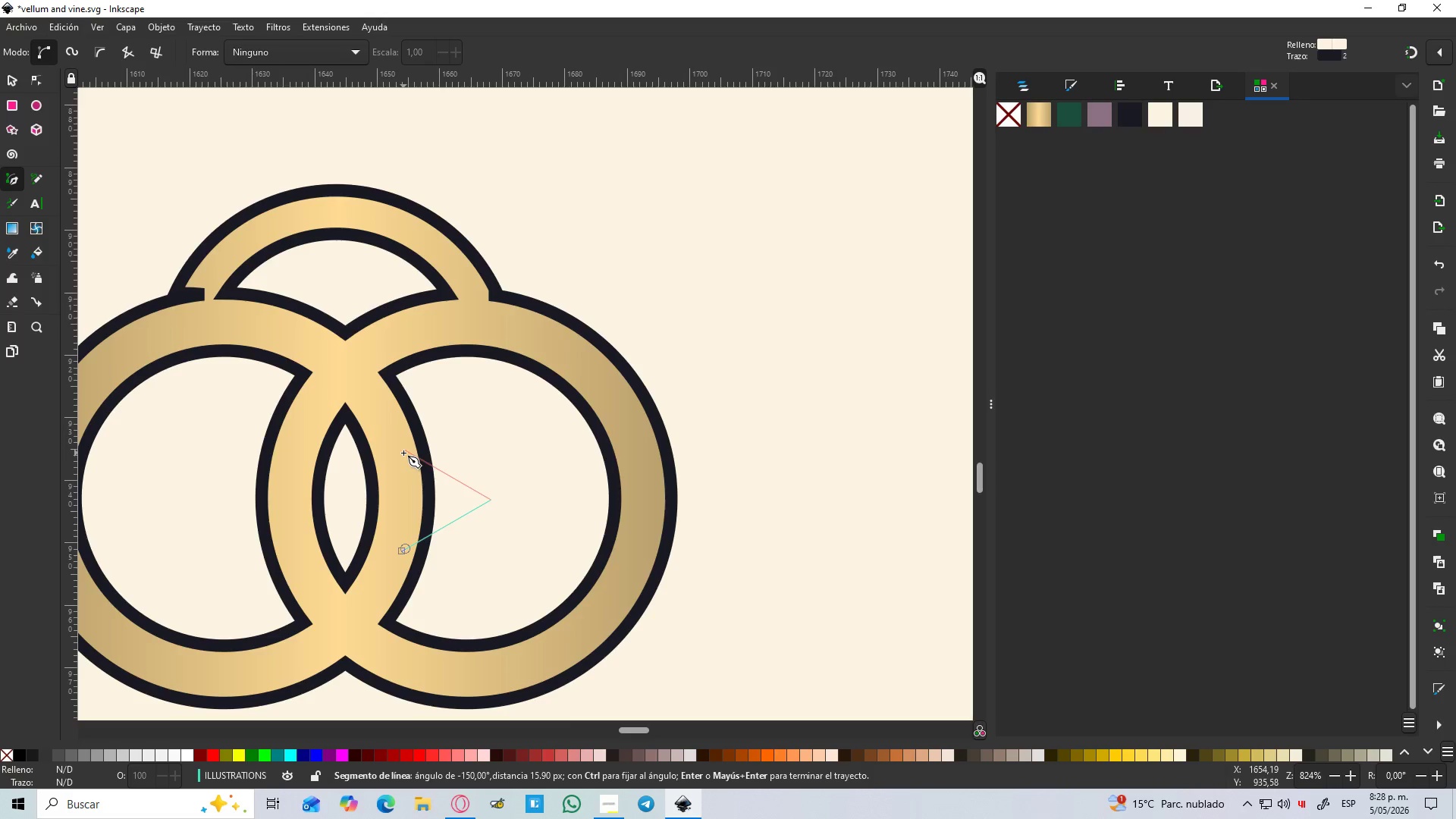 
hold_key(key=ControlLeft, duration=1.17)
left_click([404, 548])
 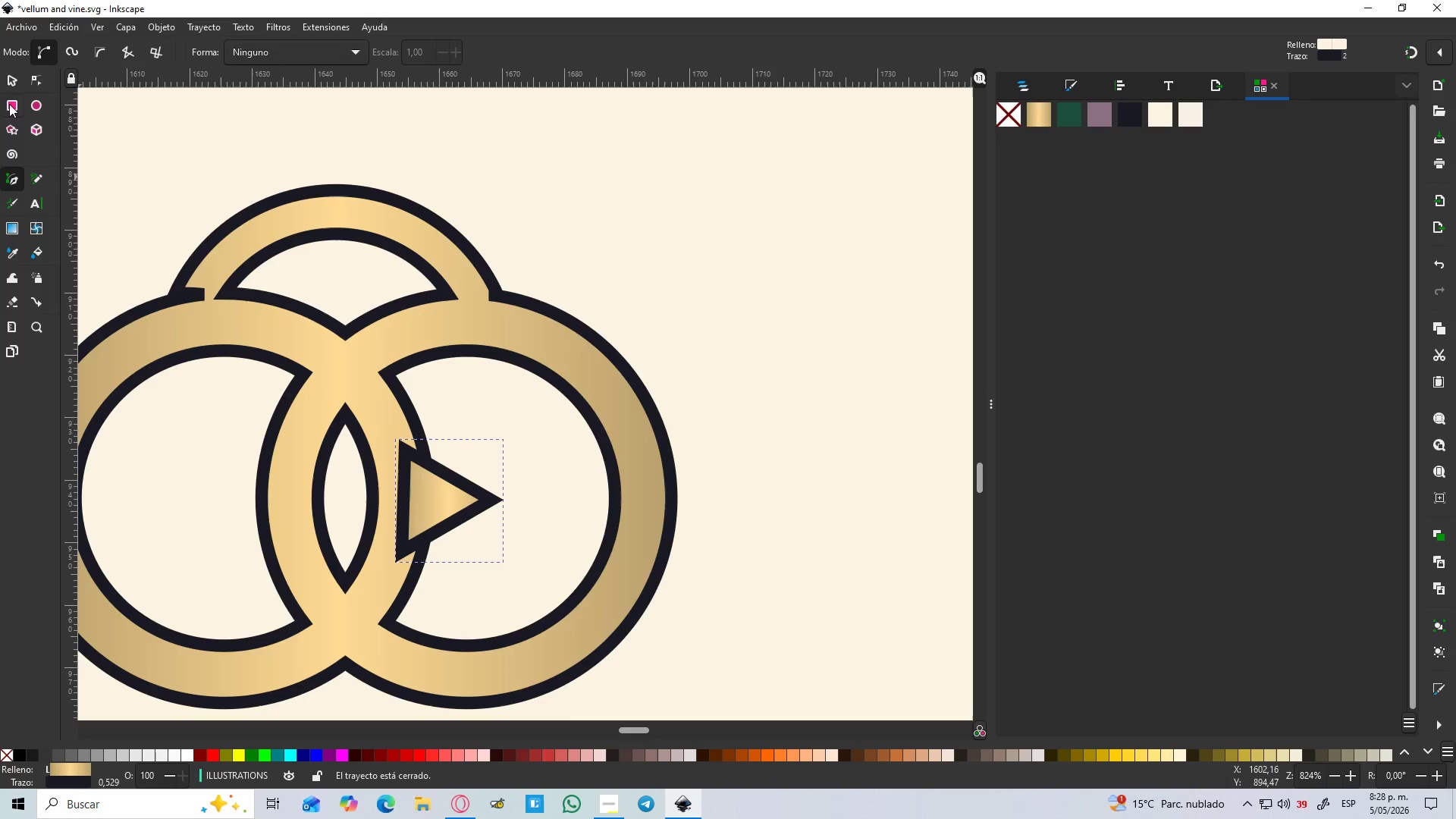 
left_click([11, 80])
 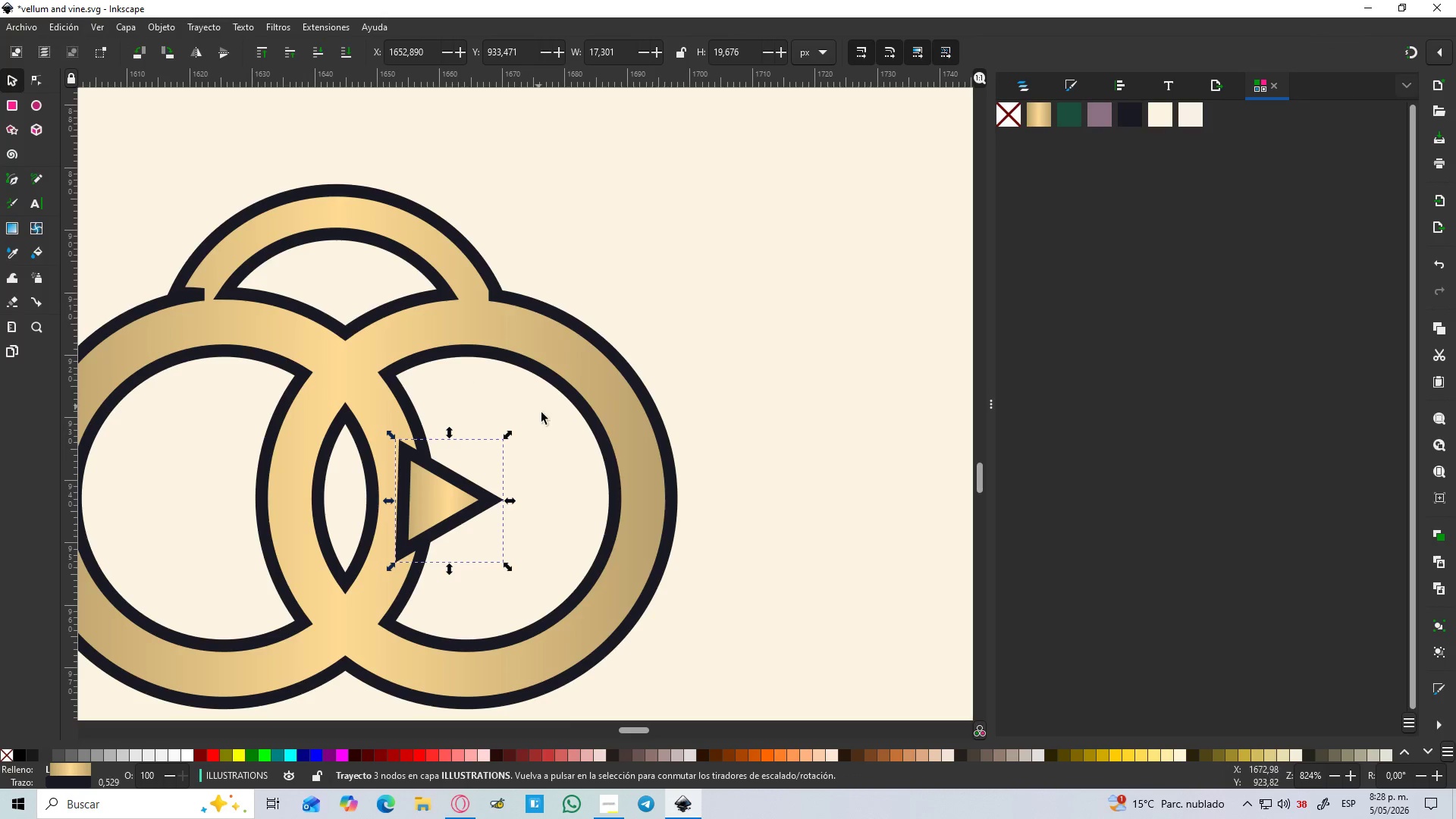 
key(Control+D)
 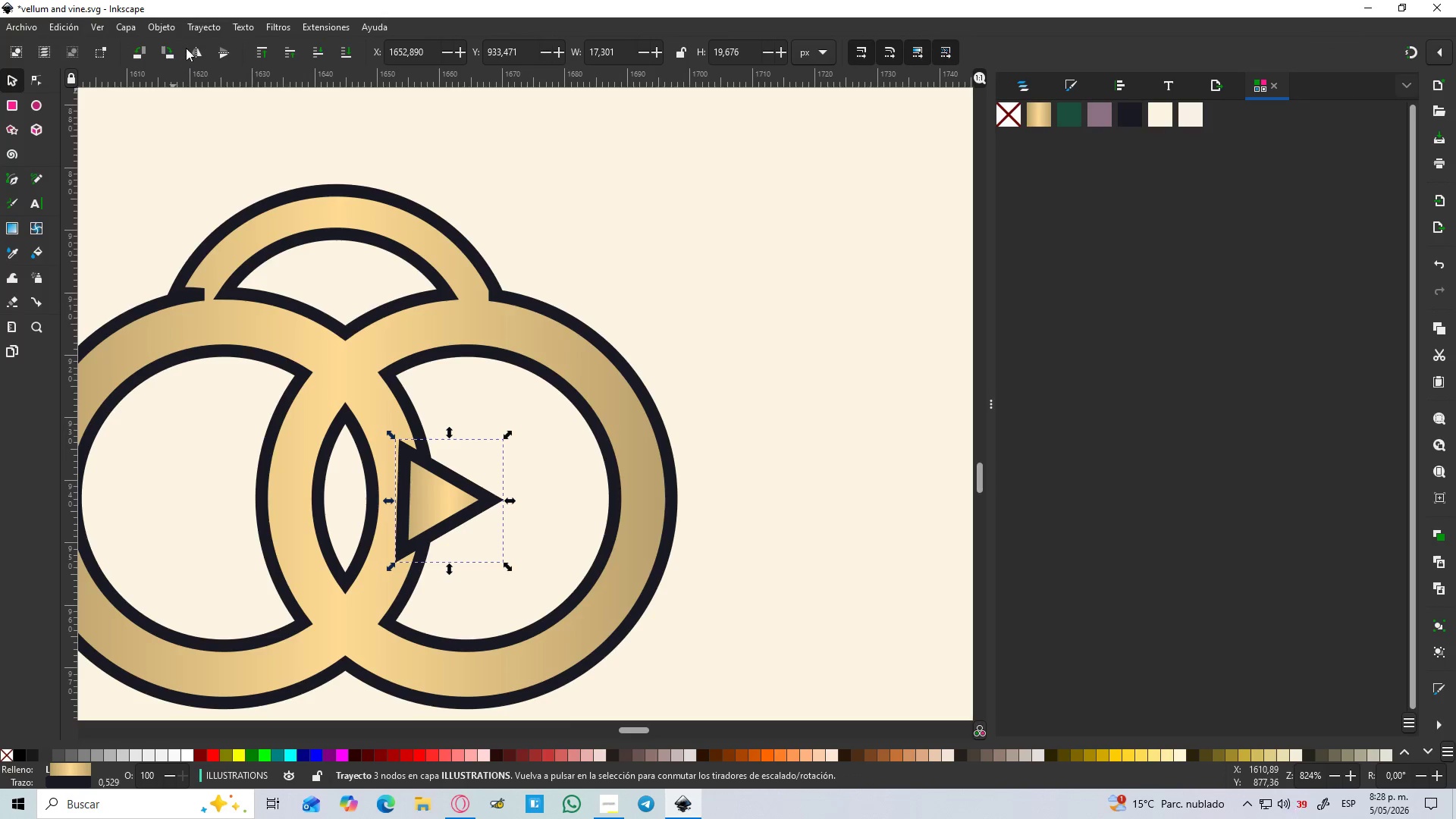 
left_click([193, 50])
 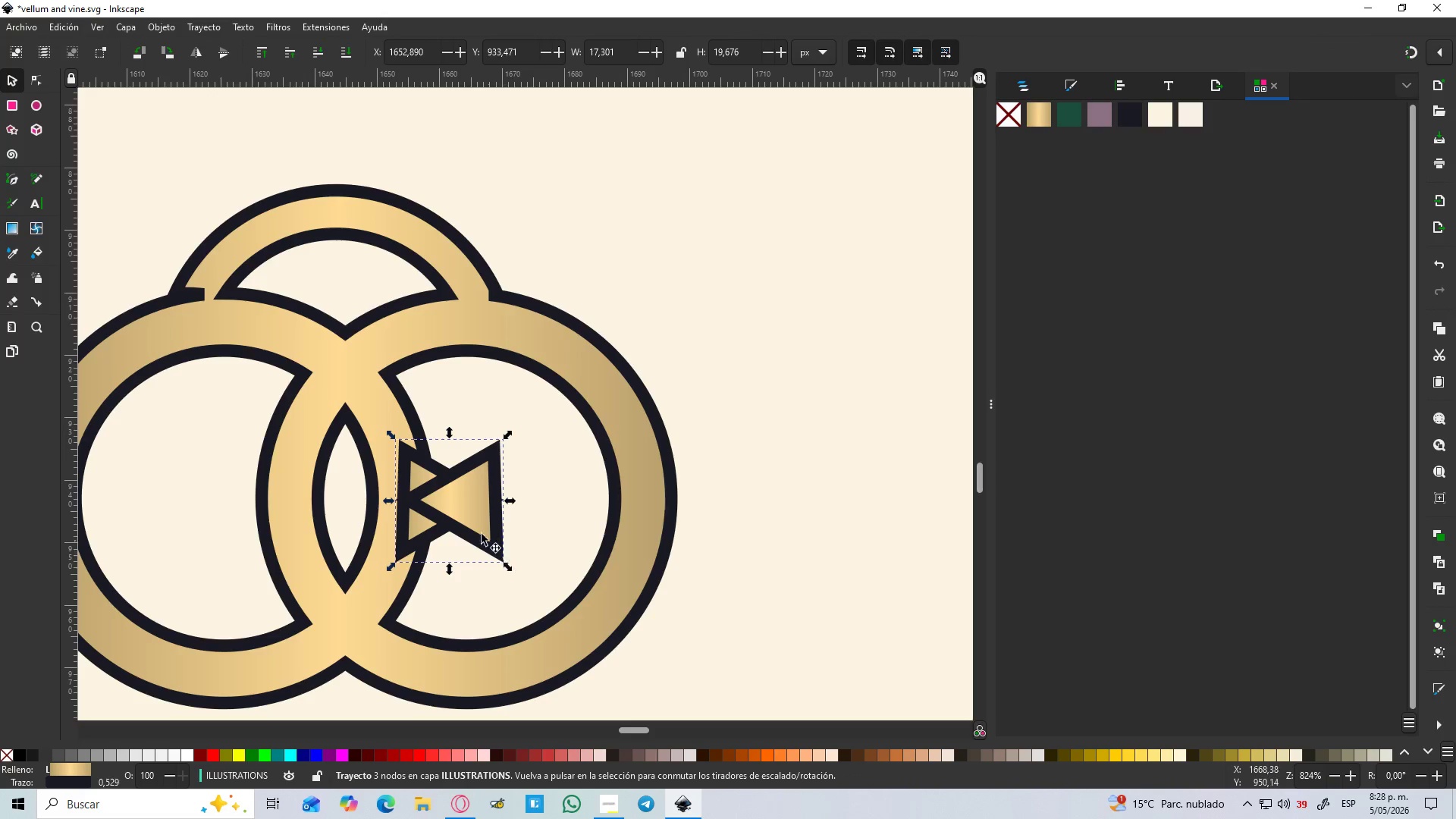 
left_click_drag(start_coordinate=[469, 511], to_coordinate=[262, 516])
 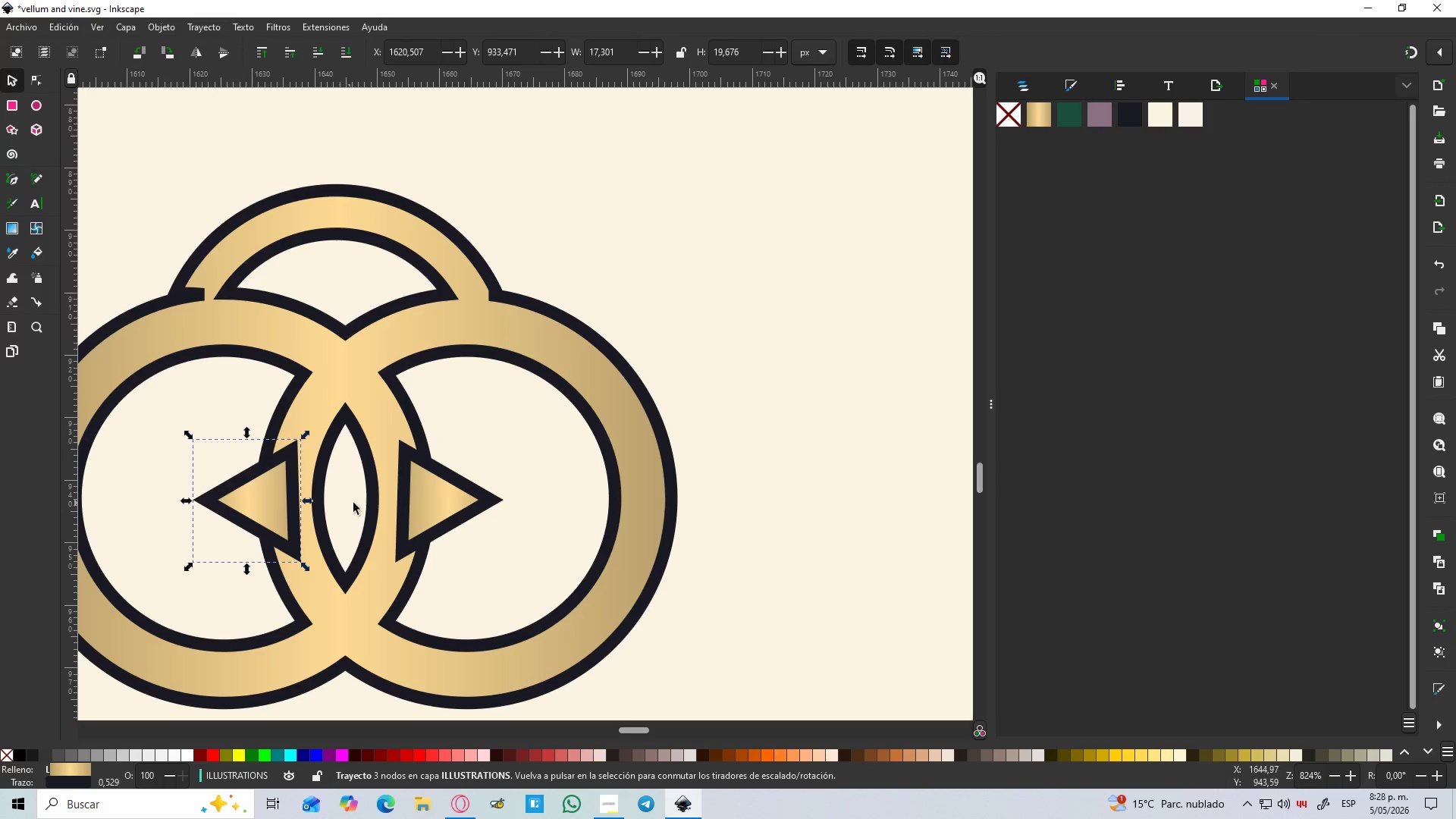 
hold_key(key=ControlLeft, duration=1.28)
 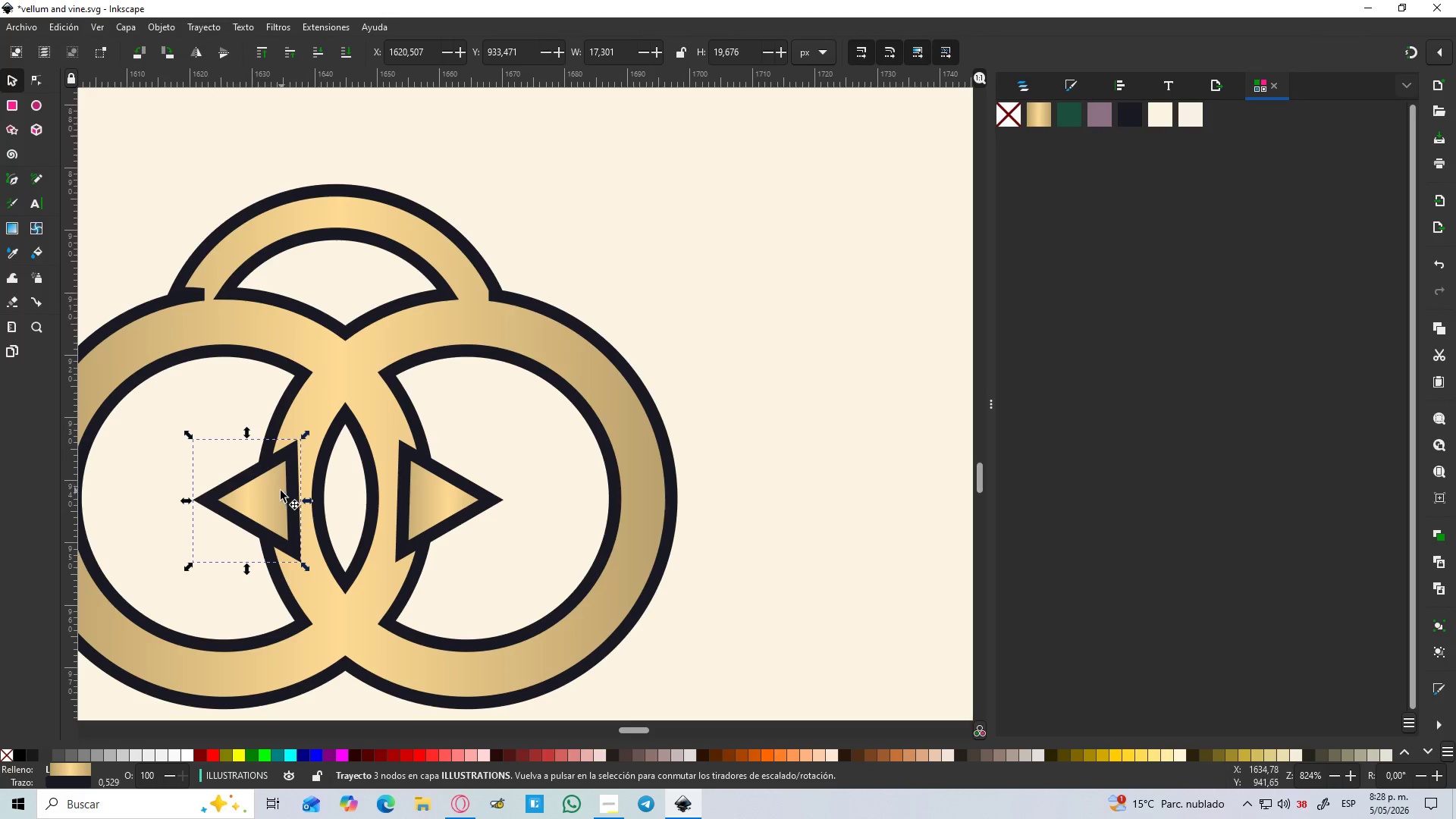 
left_click_drag(start_coordinate=[278, 491], to_coordinate=[274, 492])
 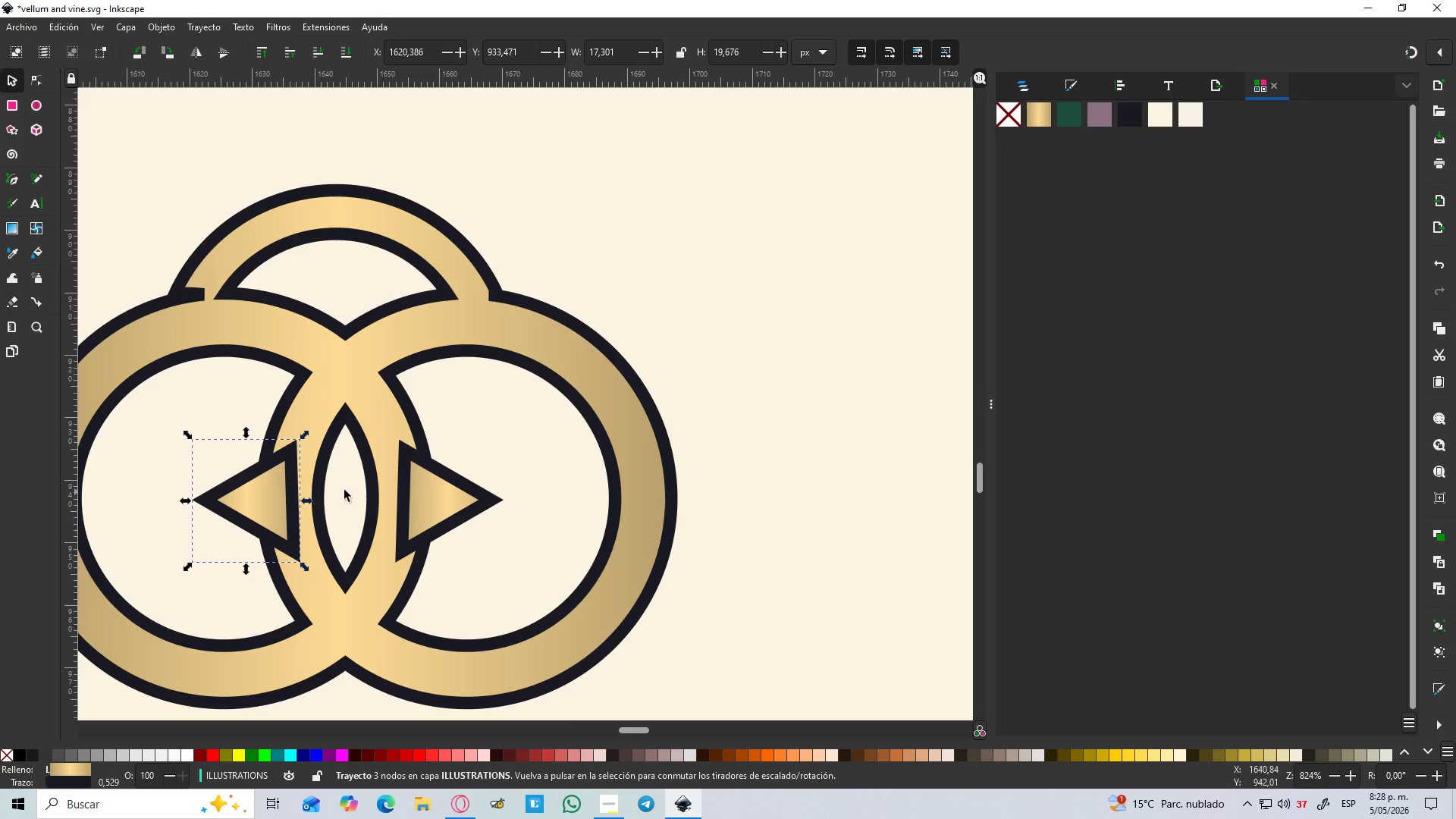 
hold_key(key=ShiftLeft, duration=0.48)
left_click([429, 502])
 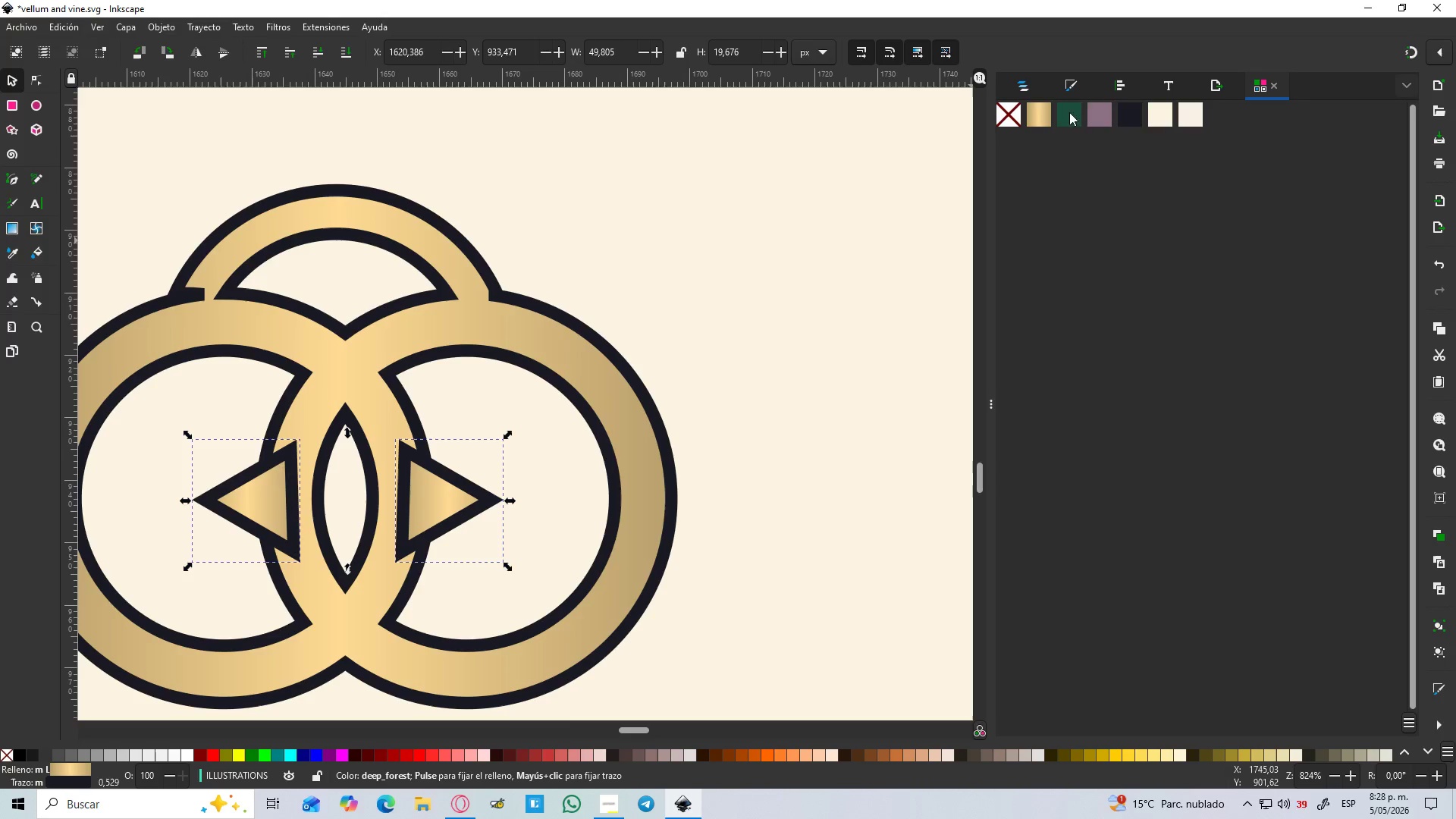 
left_click([1079, 84])
 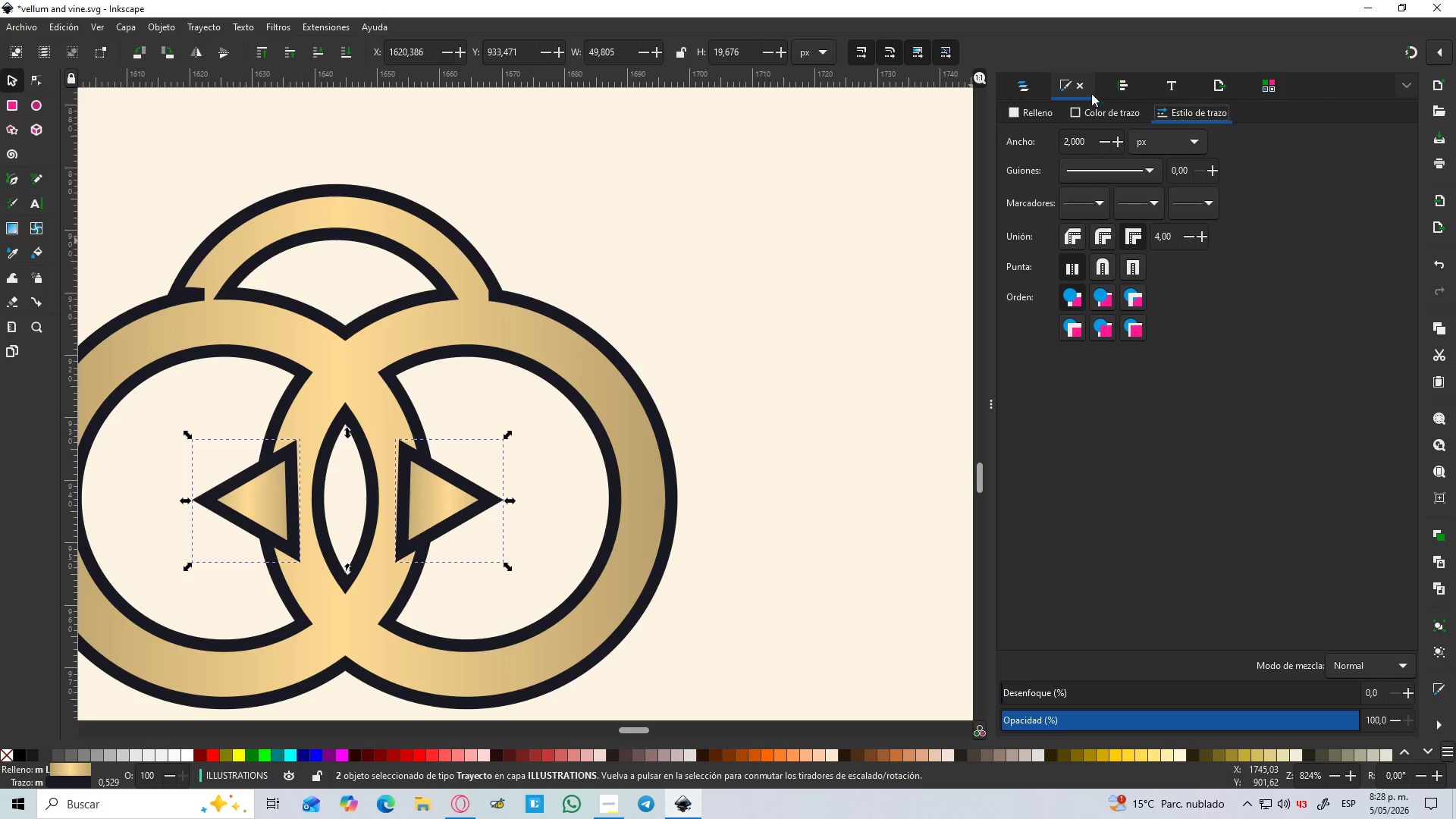 
left_click([1115, 85])
 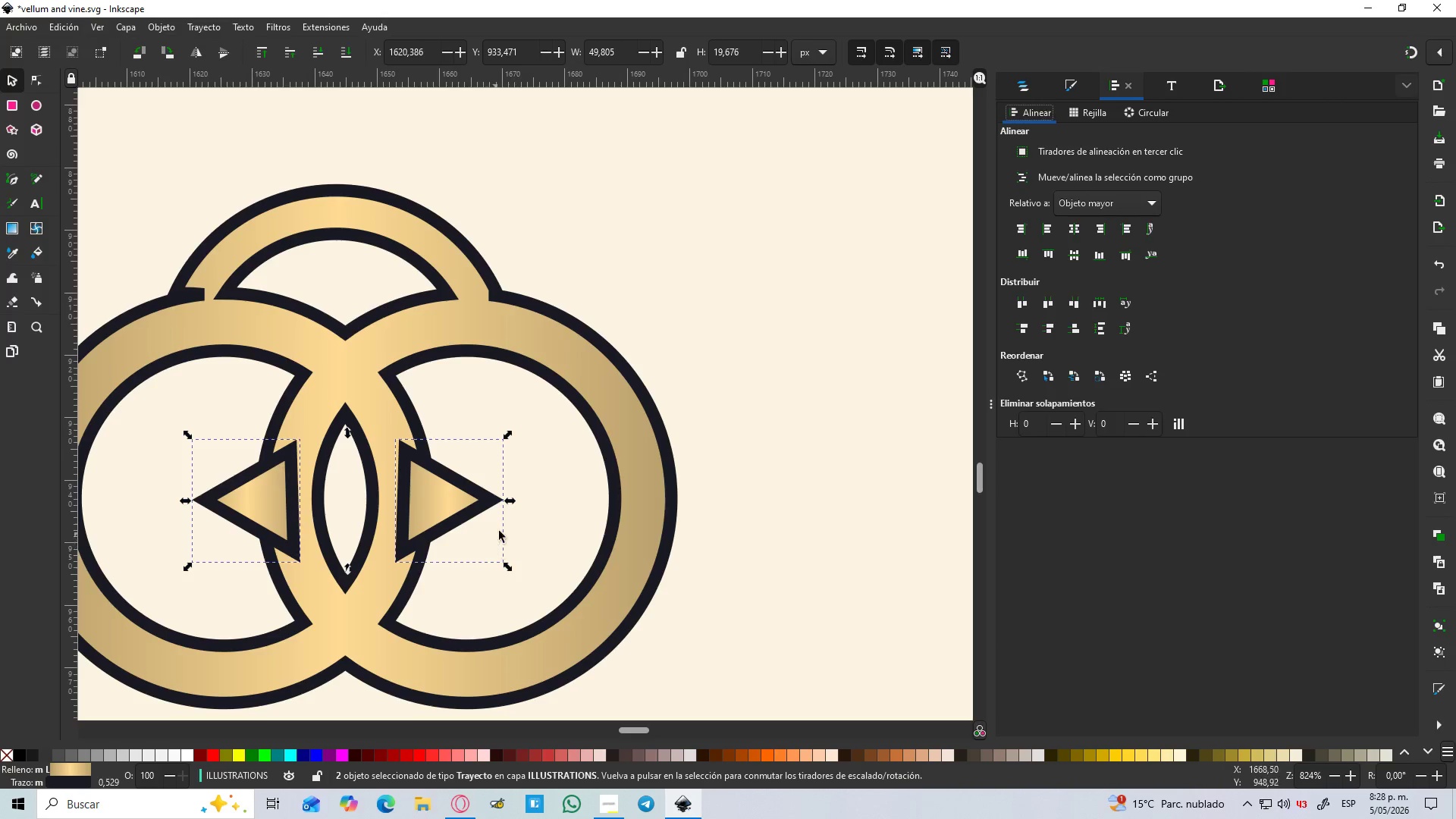 
key(Control+NumpadAdd)
 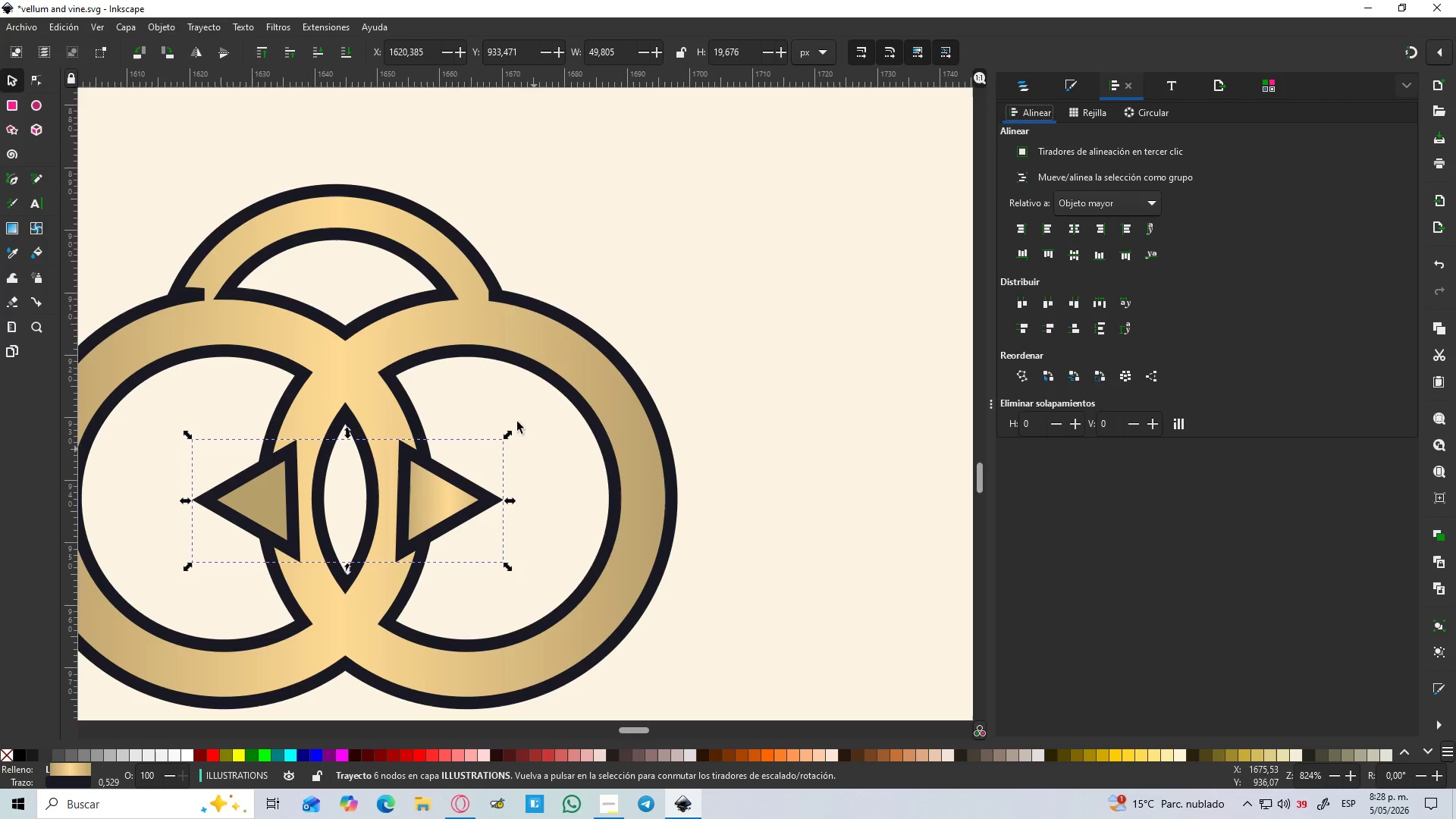 
hold_key(key=ShiftLeft, duration=2.86)
left_click([362, 357])
 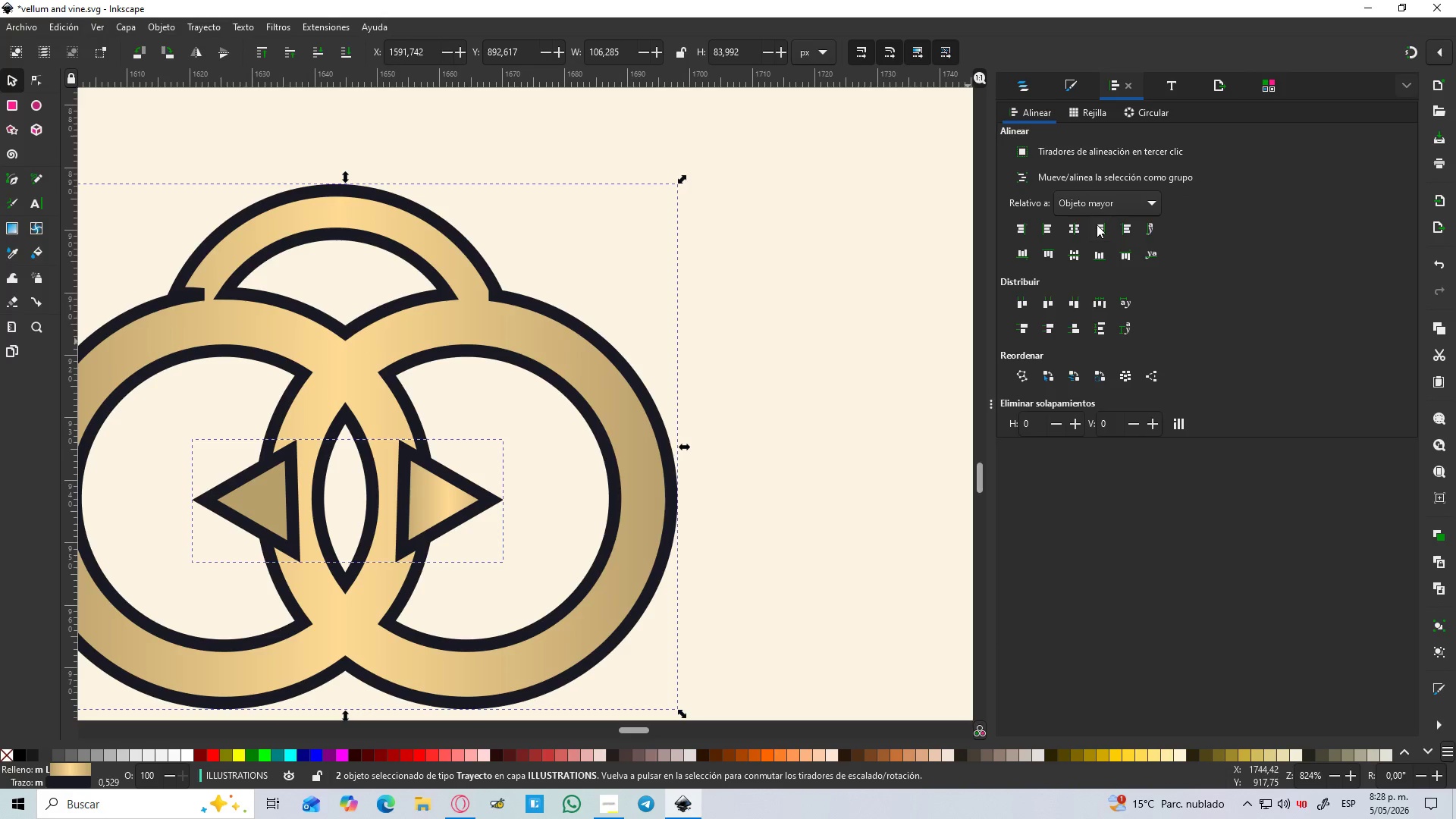 
left_click([1075, 224])
 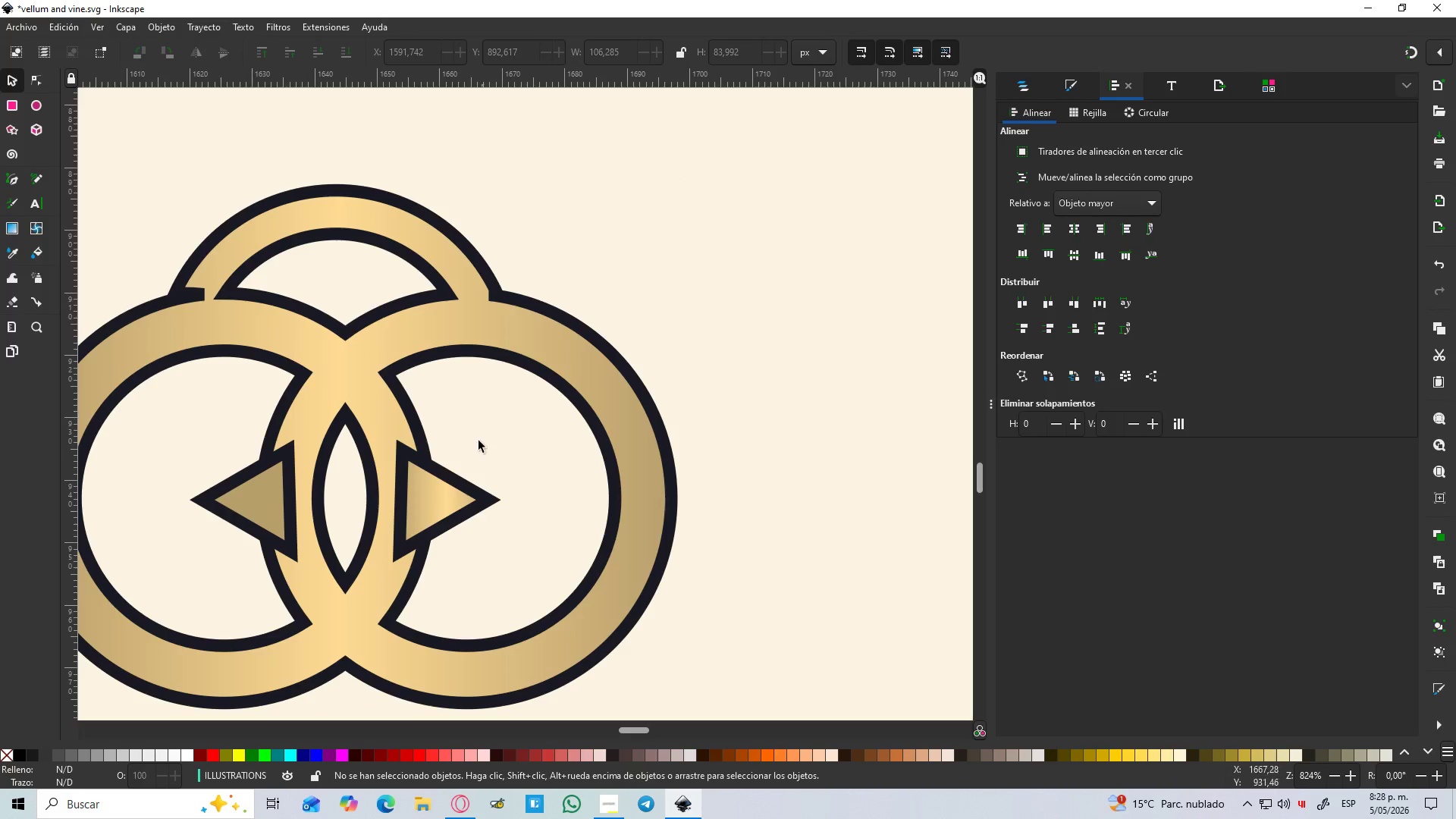 
left_click([444, 495])
 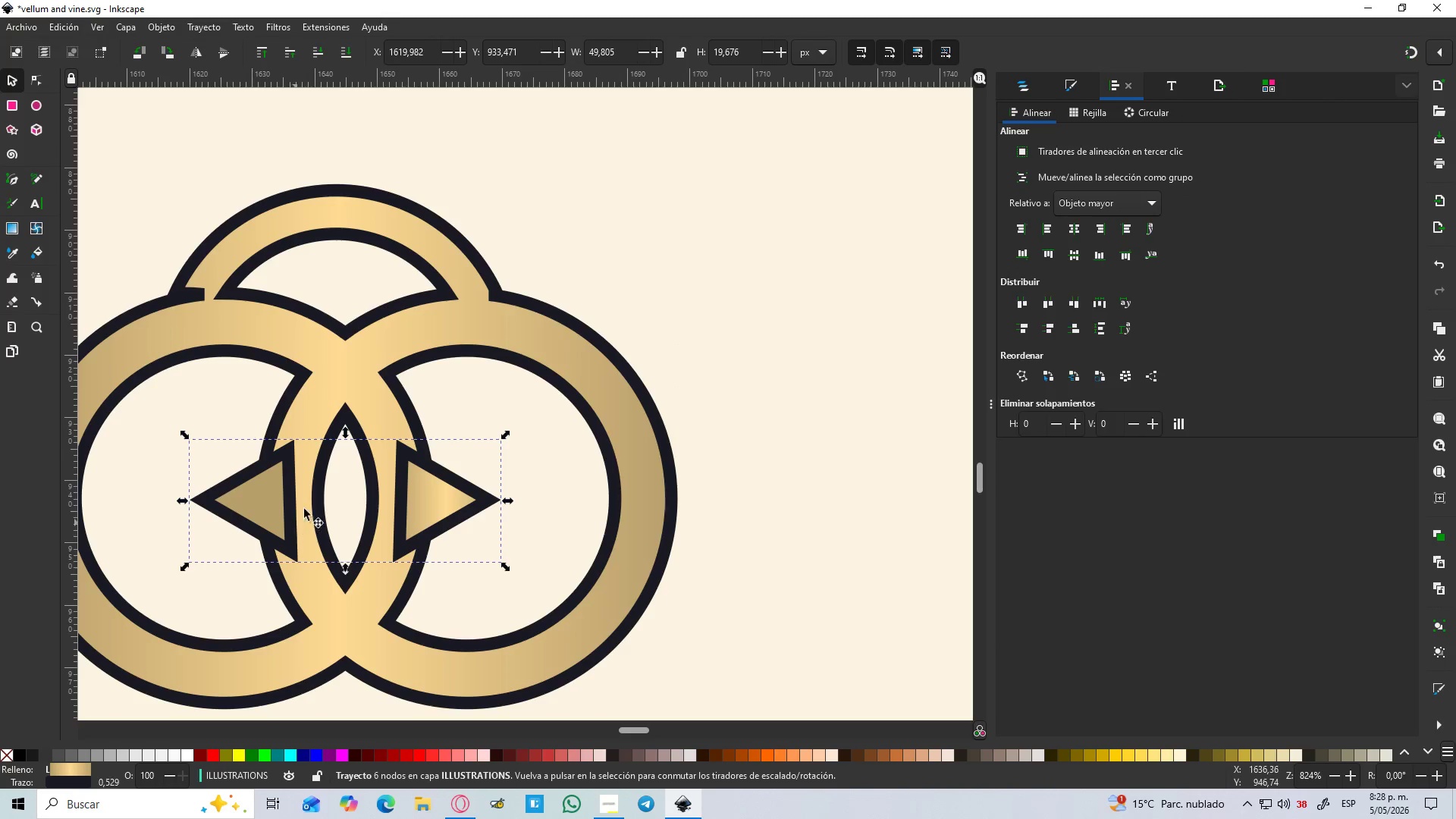 
hold_key(key=ShiftLeft, duration=0.48)
left_click([350, 379])
 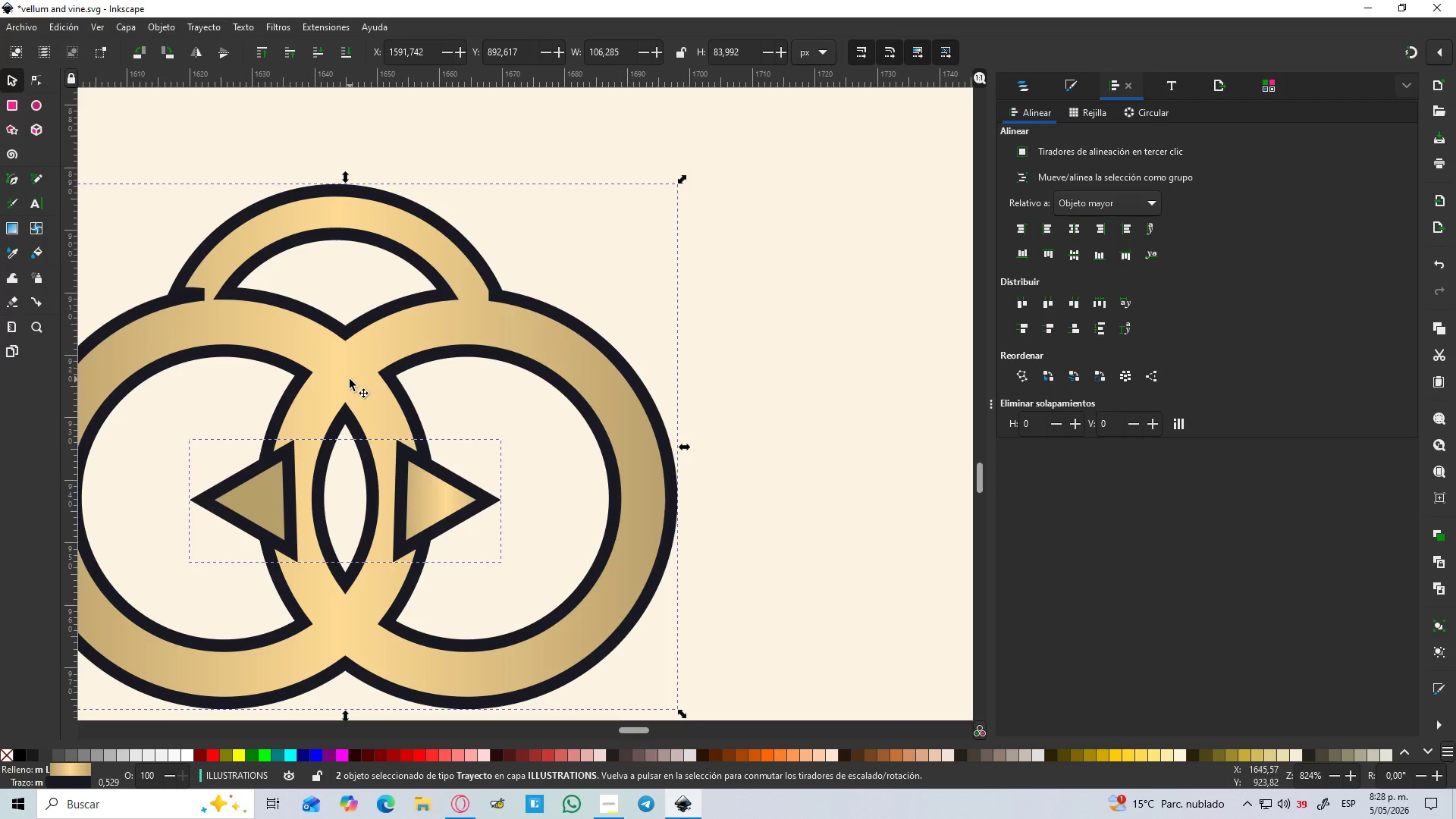 
key(Control+NumpadAdd)
 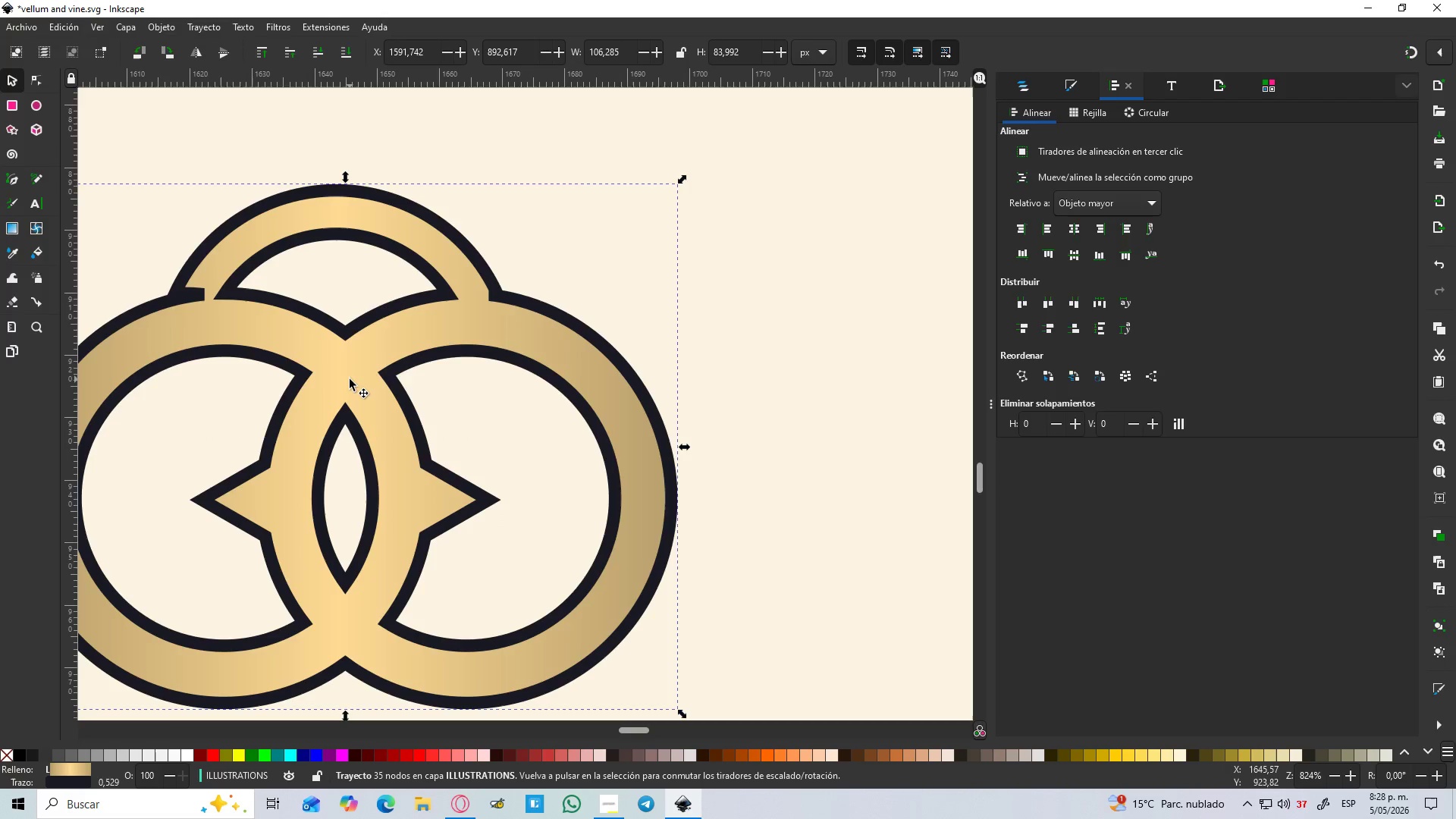 
hold_key(key=ControlLeft, duration=0.48)
scroll: coordinate [350, 384], scroll_direction: down, amount: 3.0
 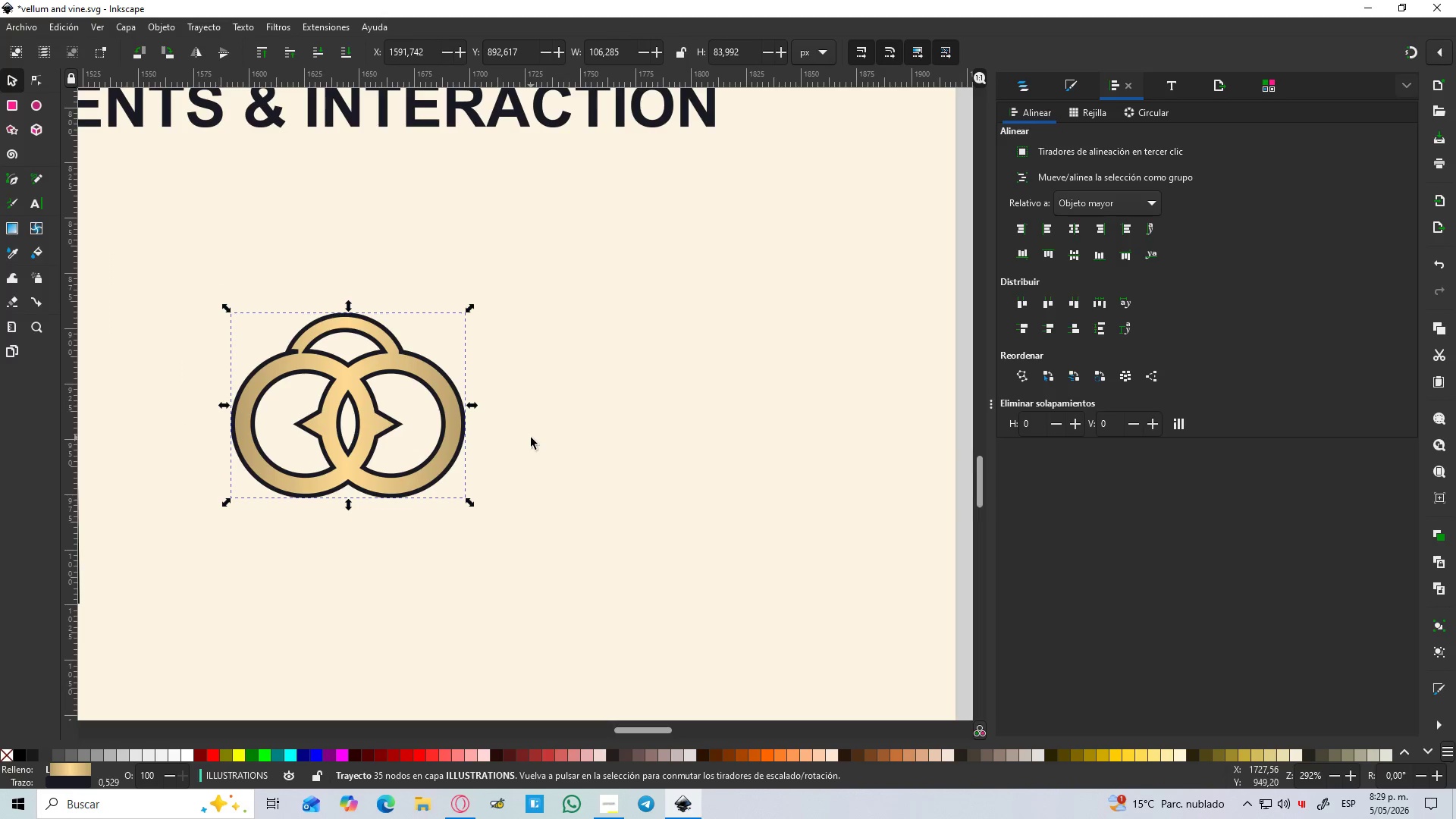 
left_click([519, 432])
 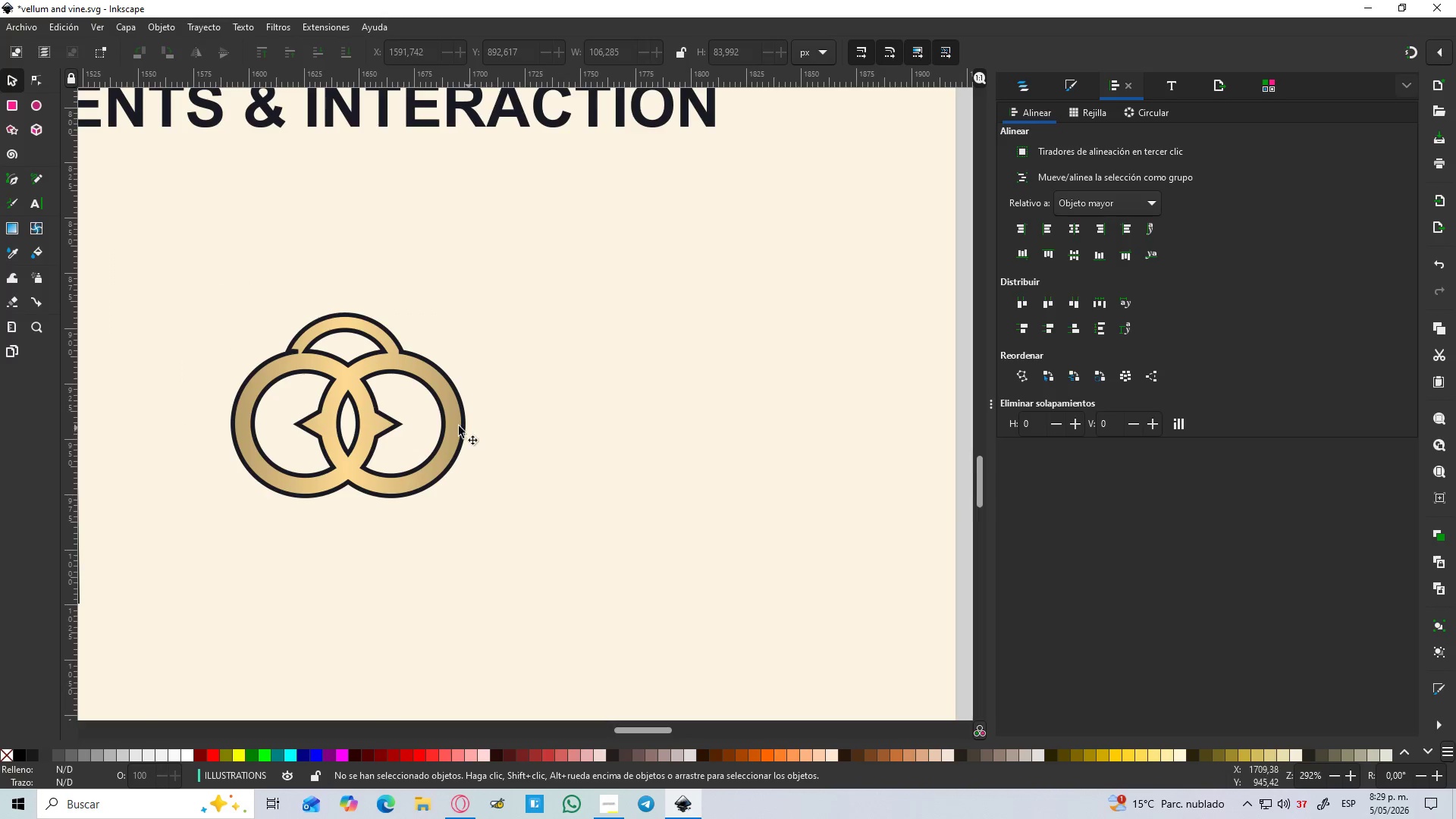 
hold_key(key=ControlLeft, duration=1.5)
scroll: coordinate [392, 413], scroll_direction: up, amount: 2.0
 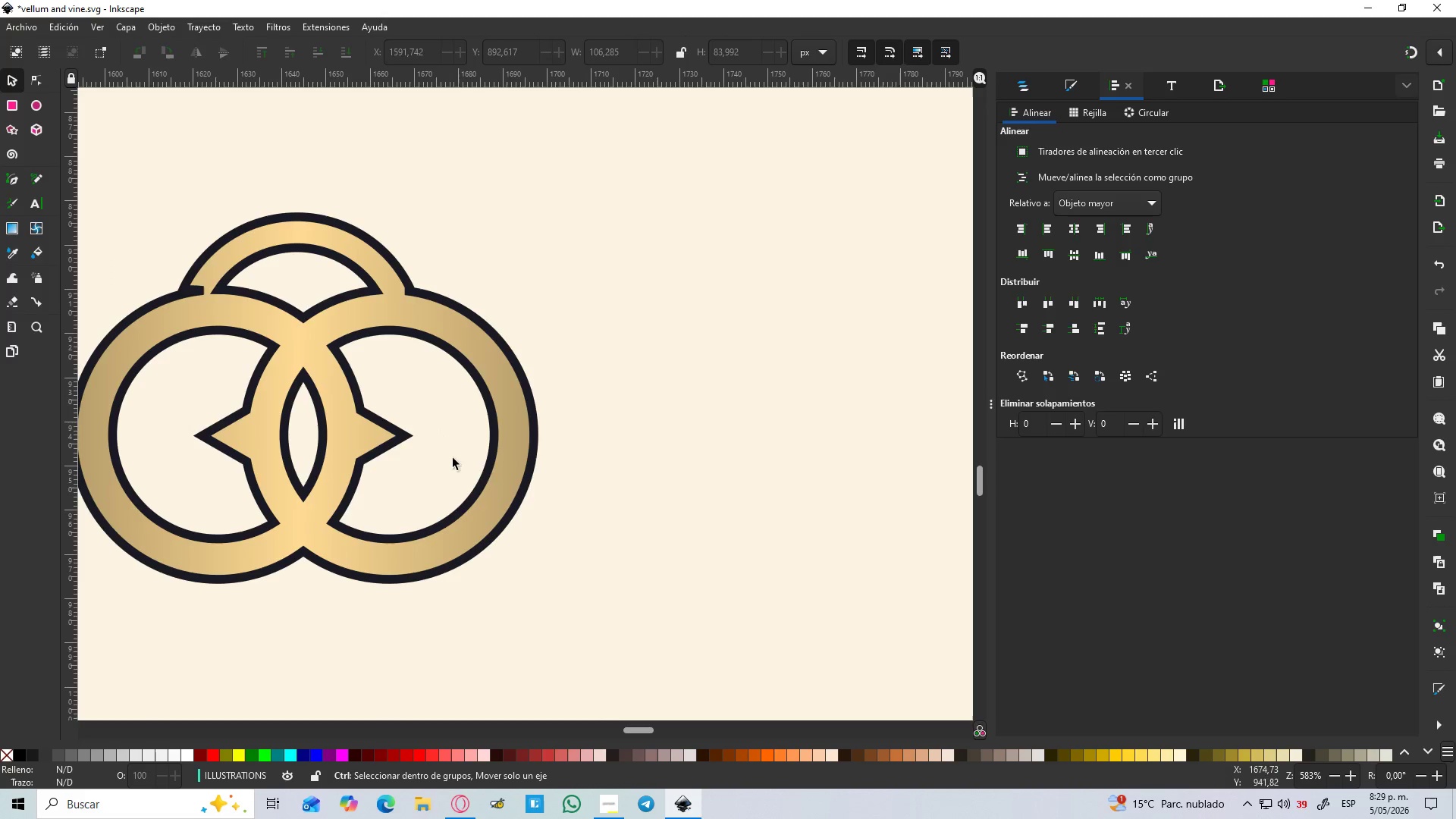 
hold_key(key=ControlLeft, duration=0.89)
 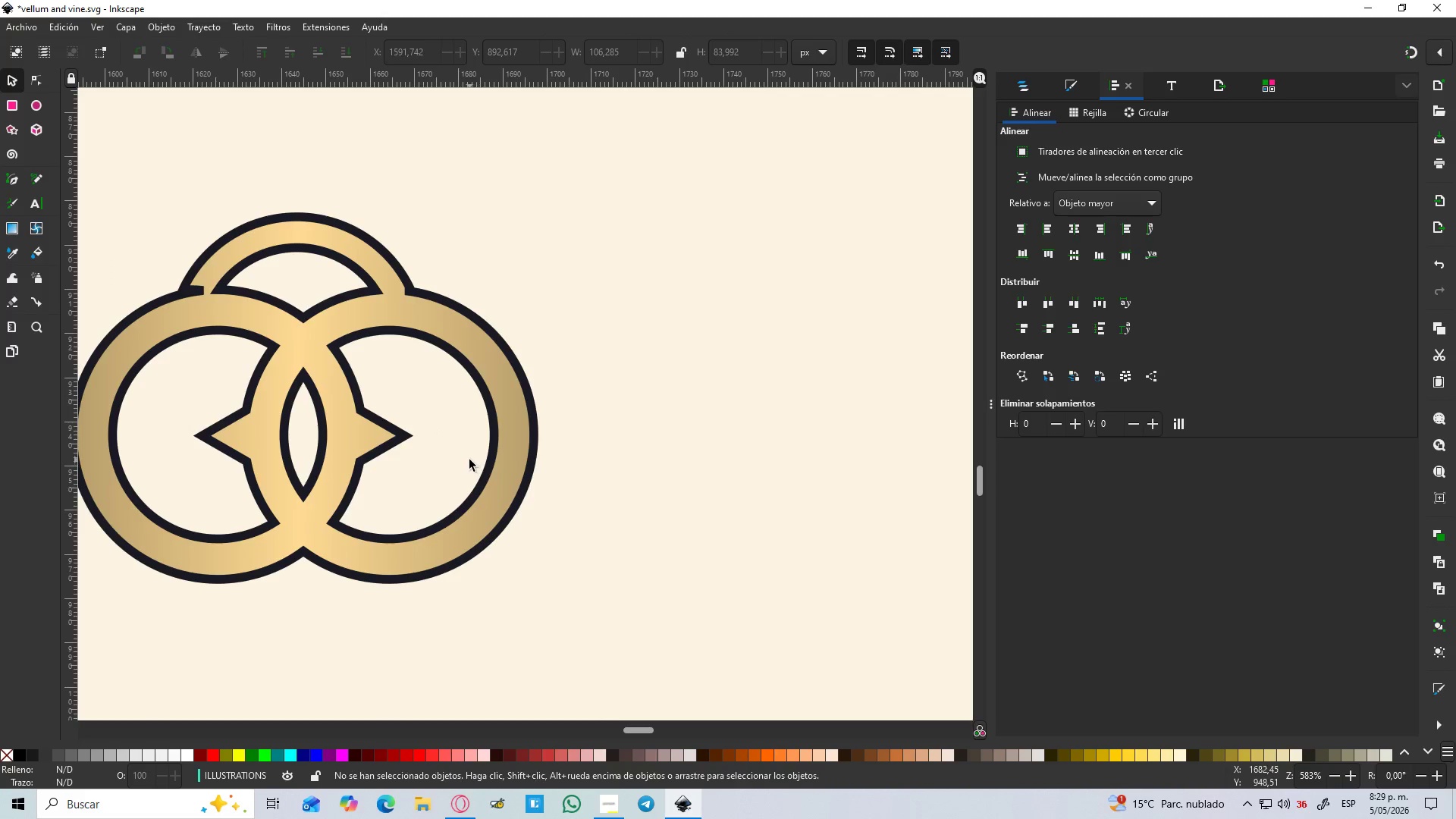 
key(Control+Z)
 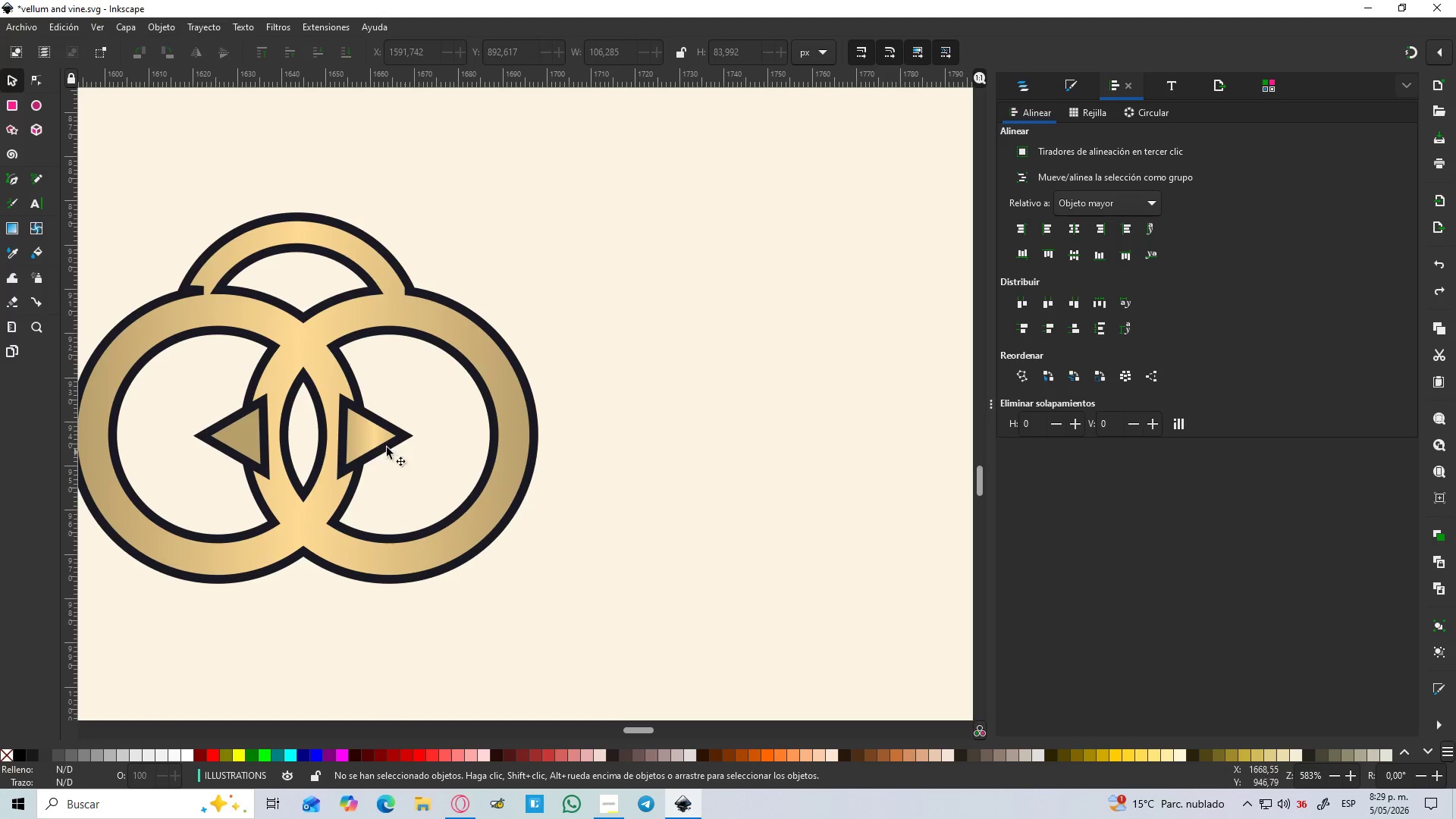 
left_click([366, 441])
 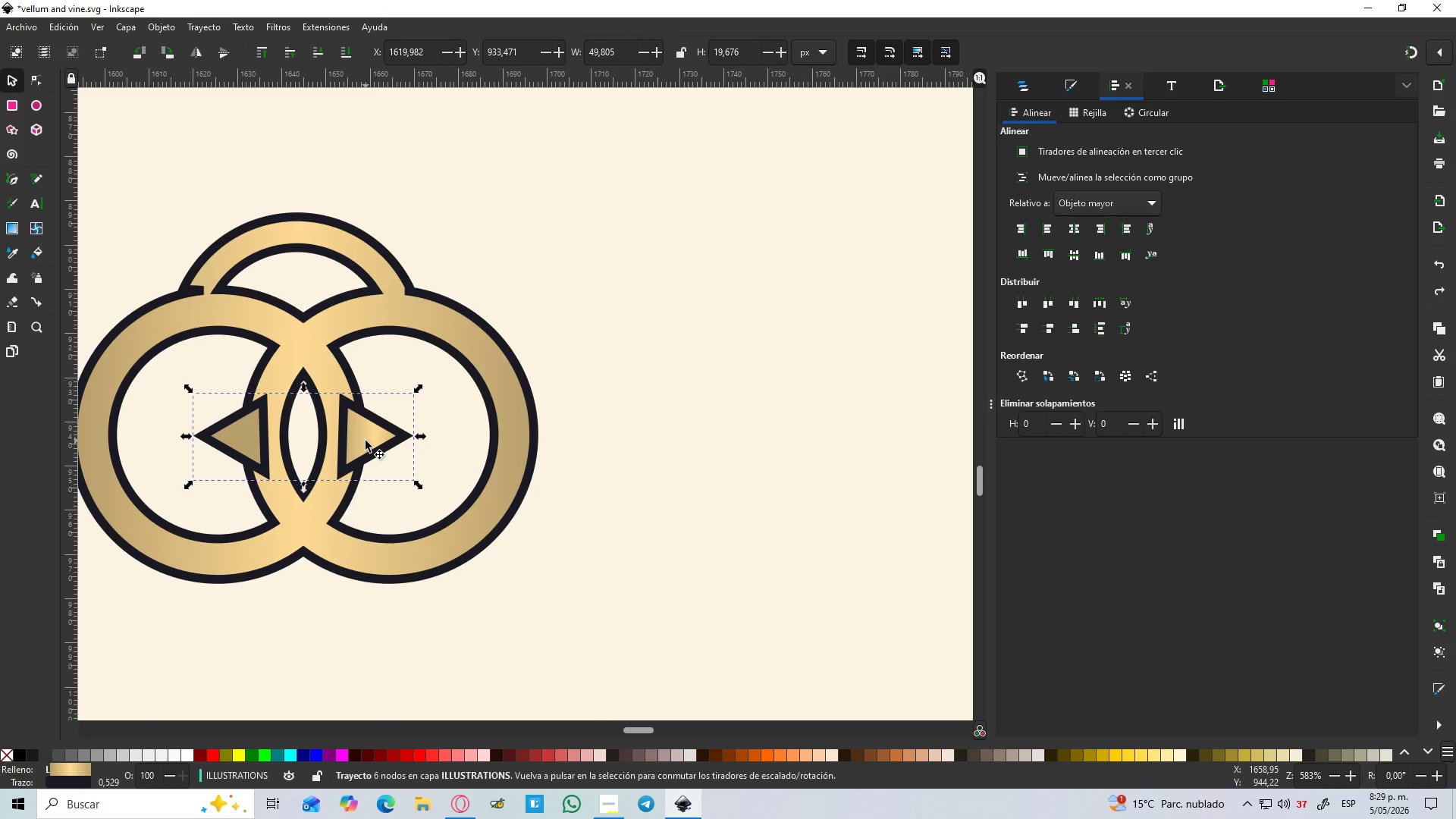 
key(Control+Z)
 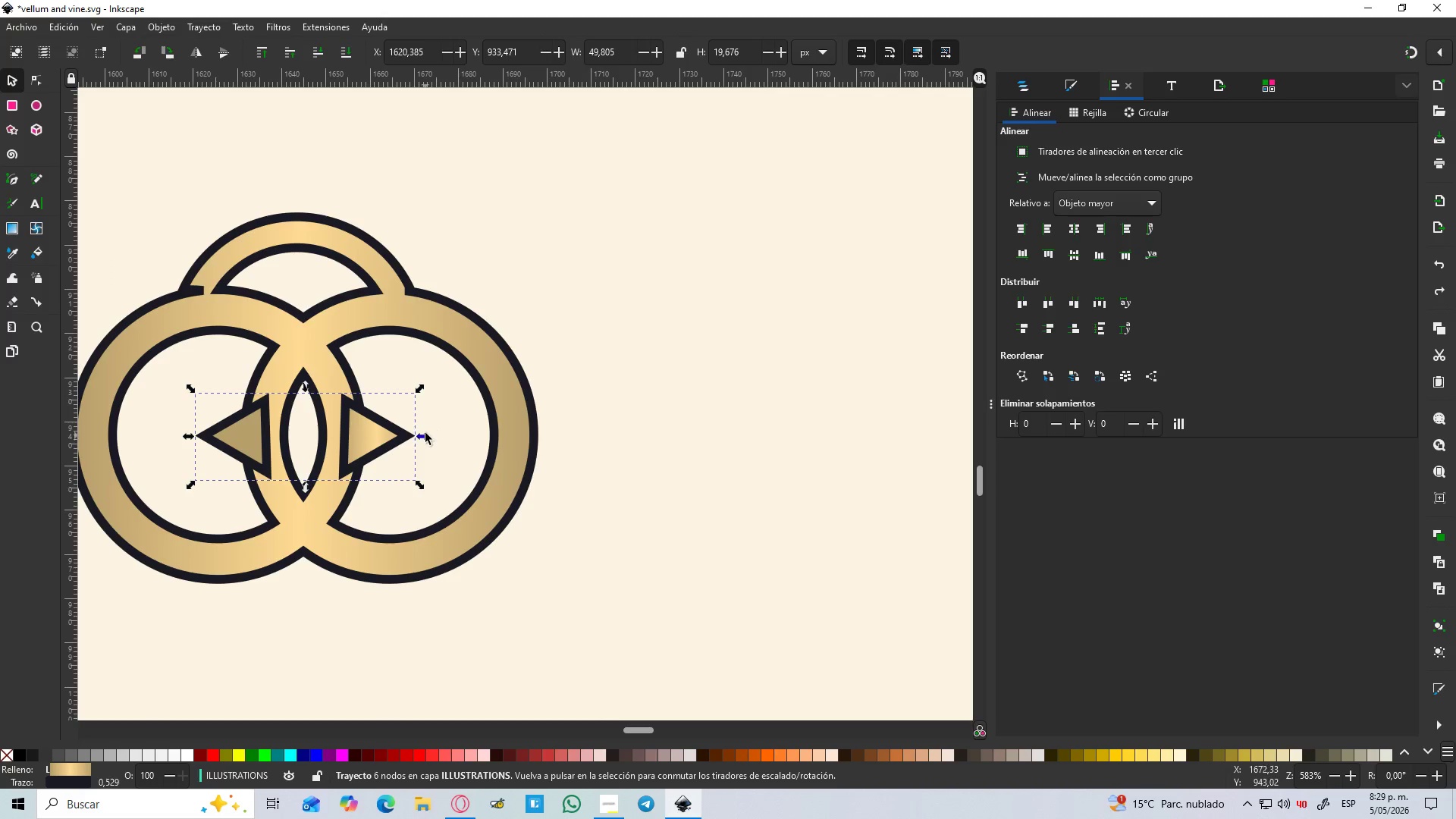 
key(Control+Z)
 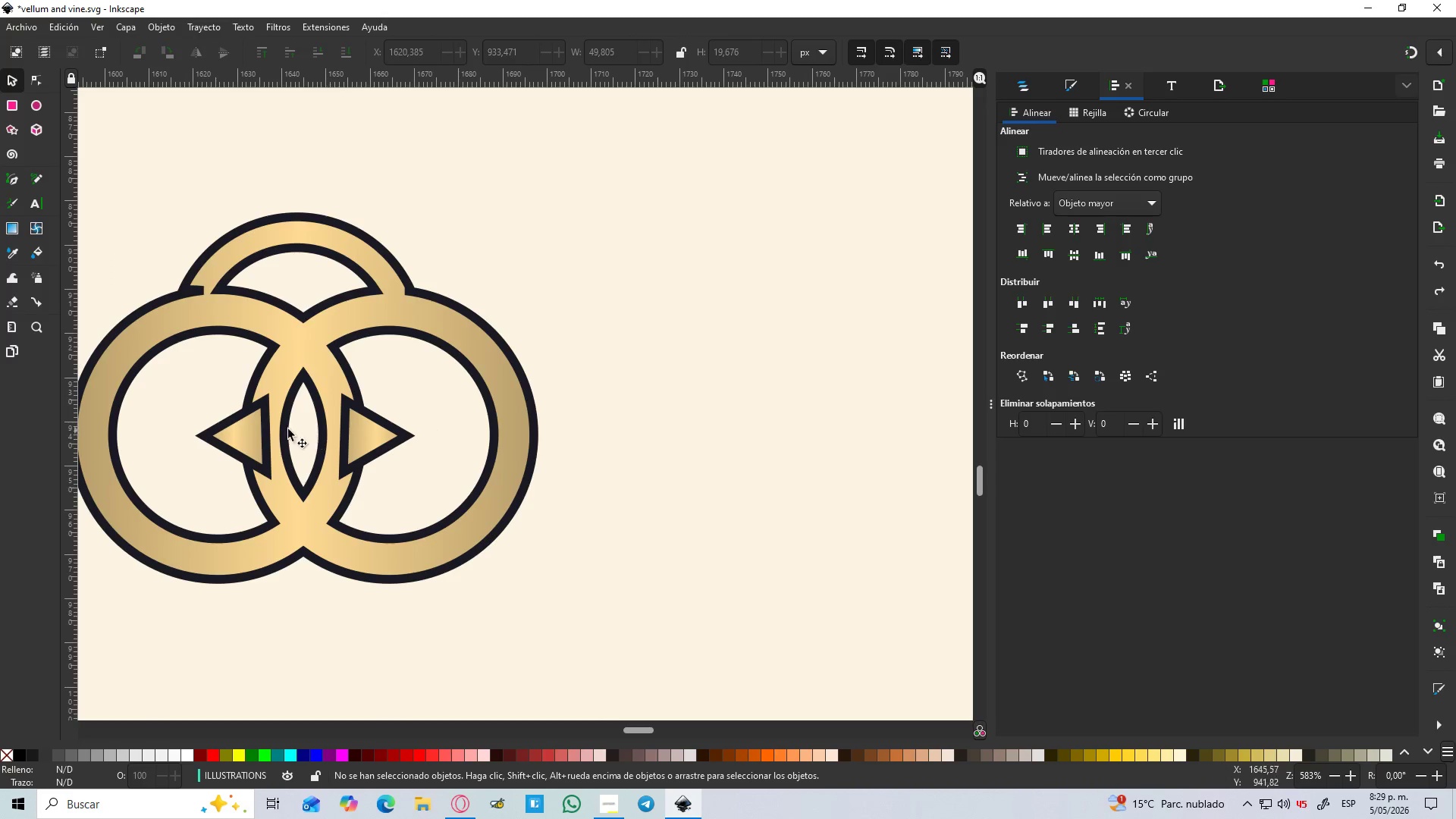 
left_click([264, 429])
 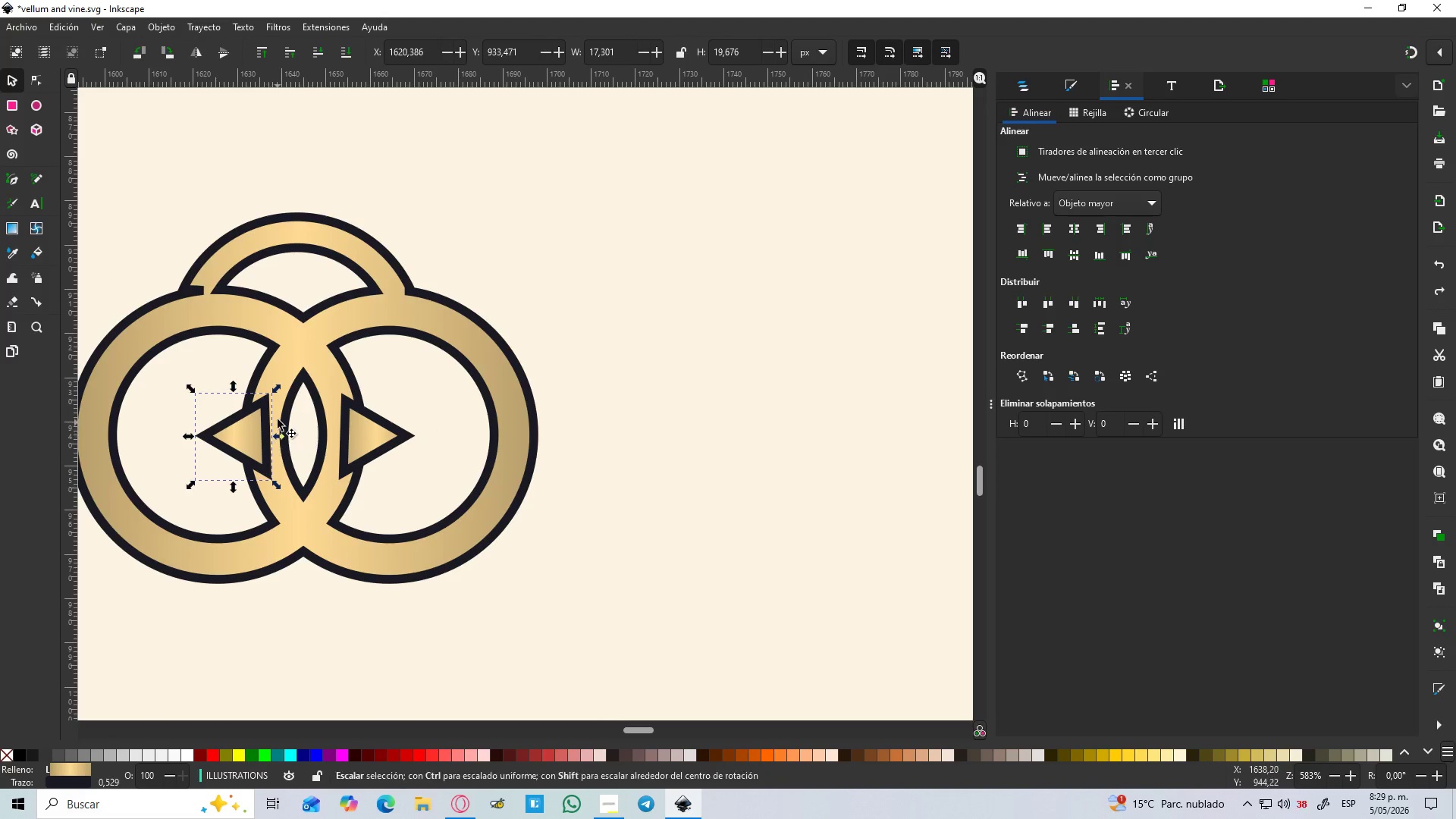 
hold_key(key=ControlLeft, duration=0.84)
 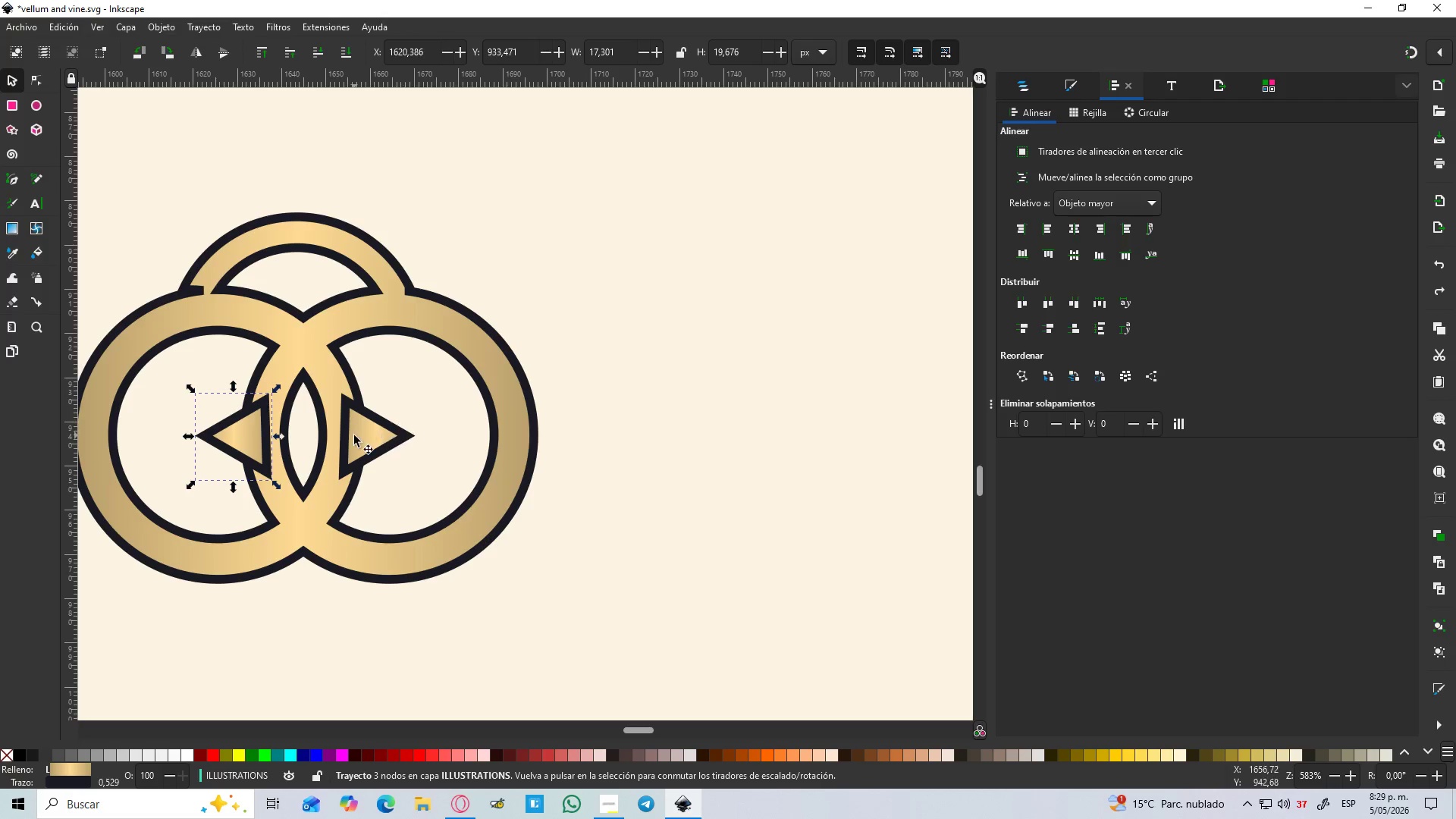 
left_click([354, 435])
 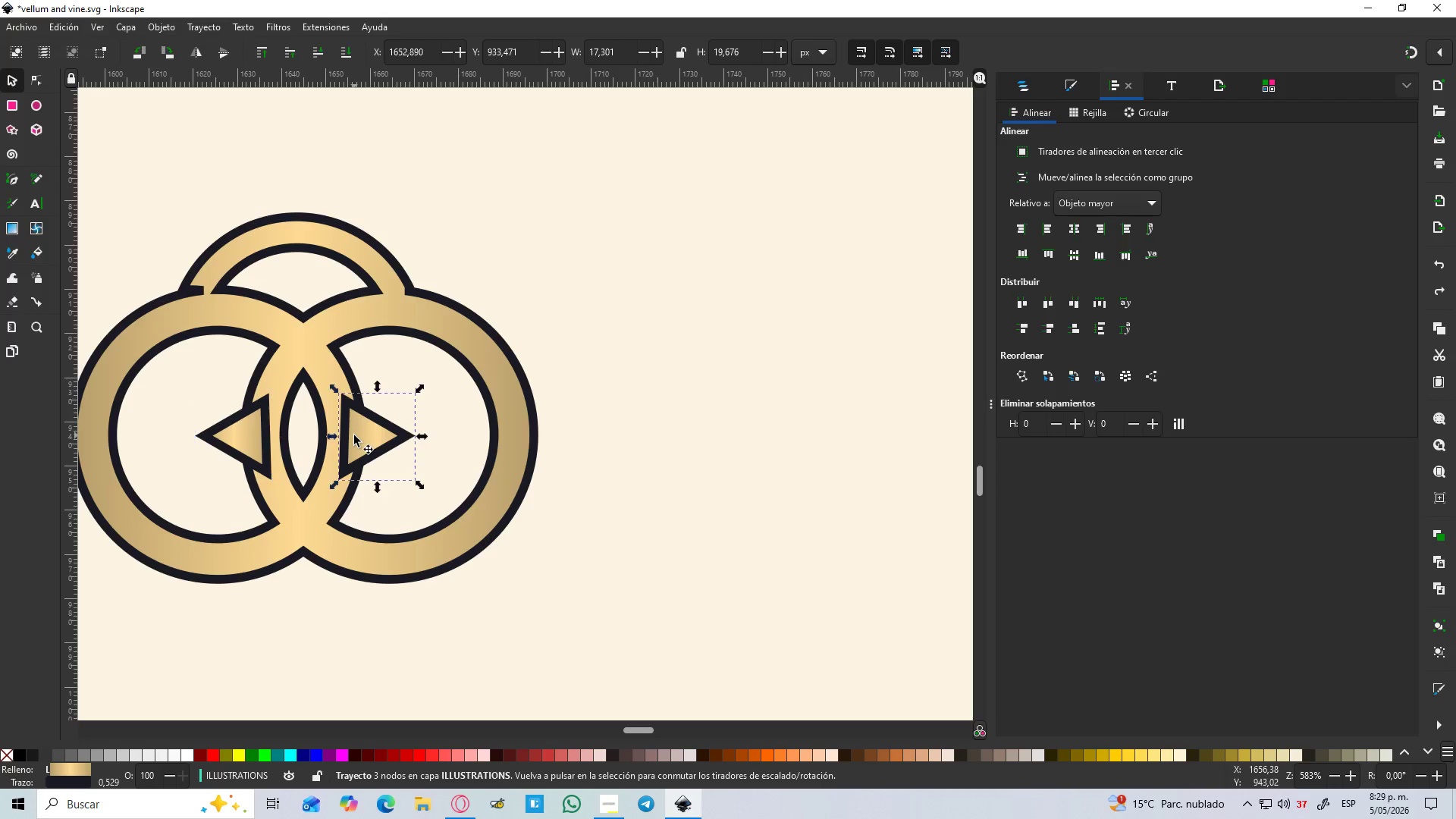 
key(Control+D)
 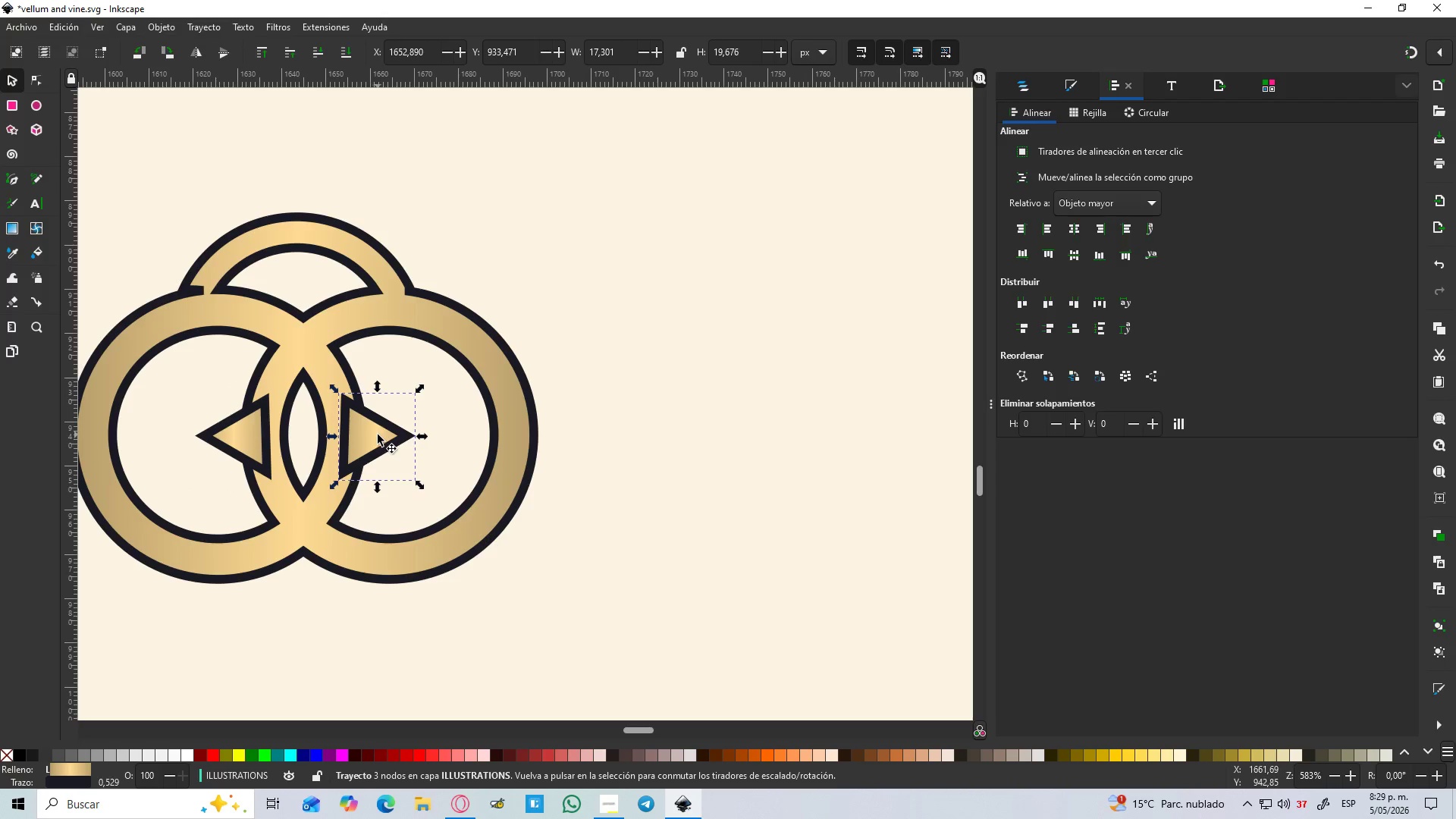 
left_click_drag(start_coordinate=[375, 435], to_coordinate=[126, 455])
 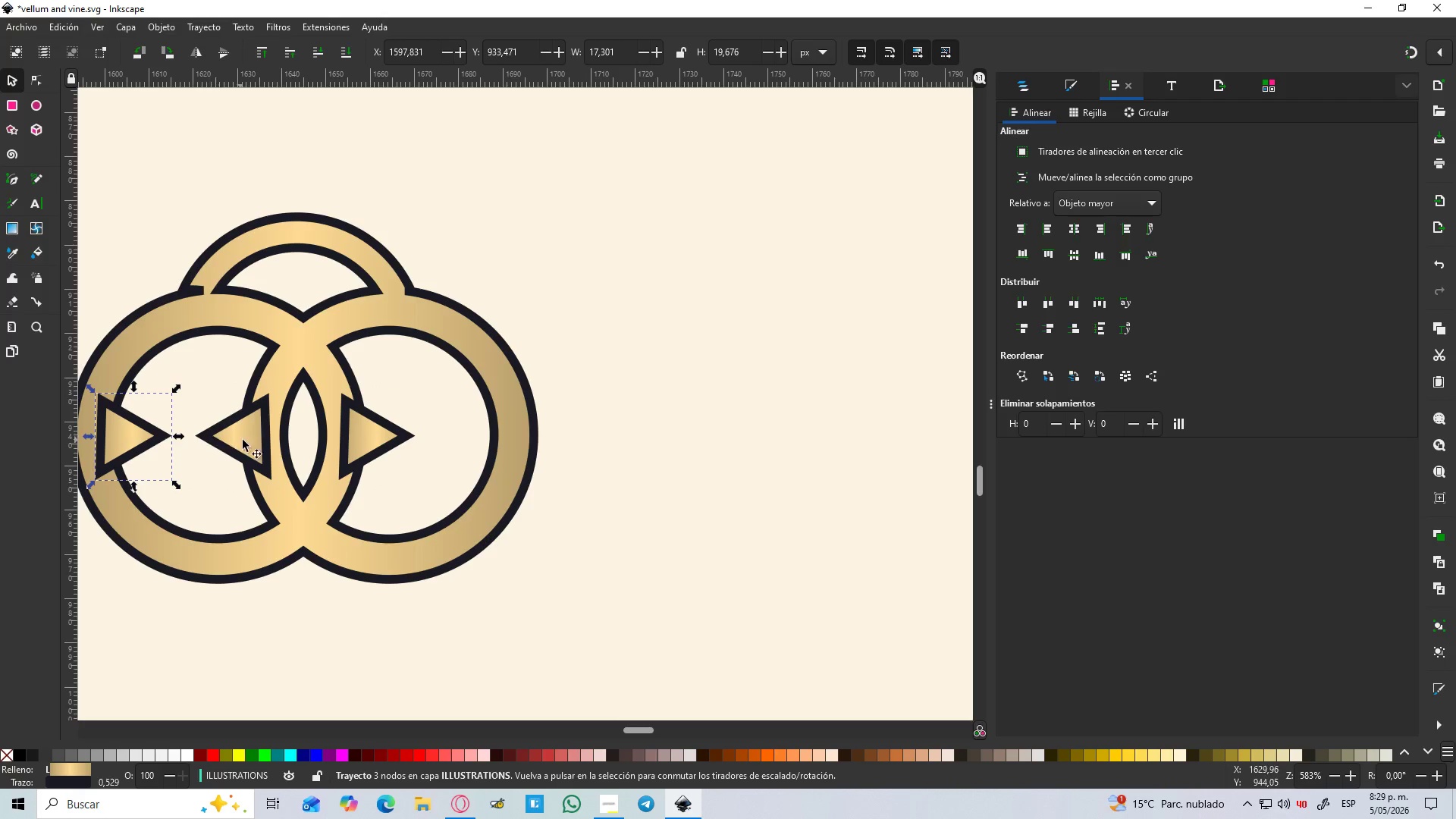 
hold_key(key=ControlLeft, duration=1.06)
 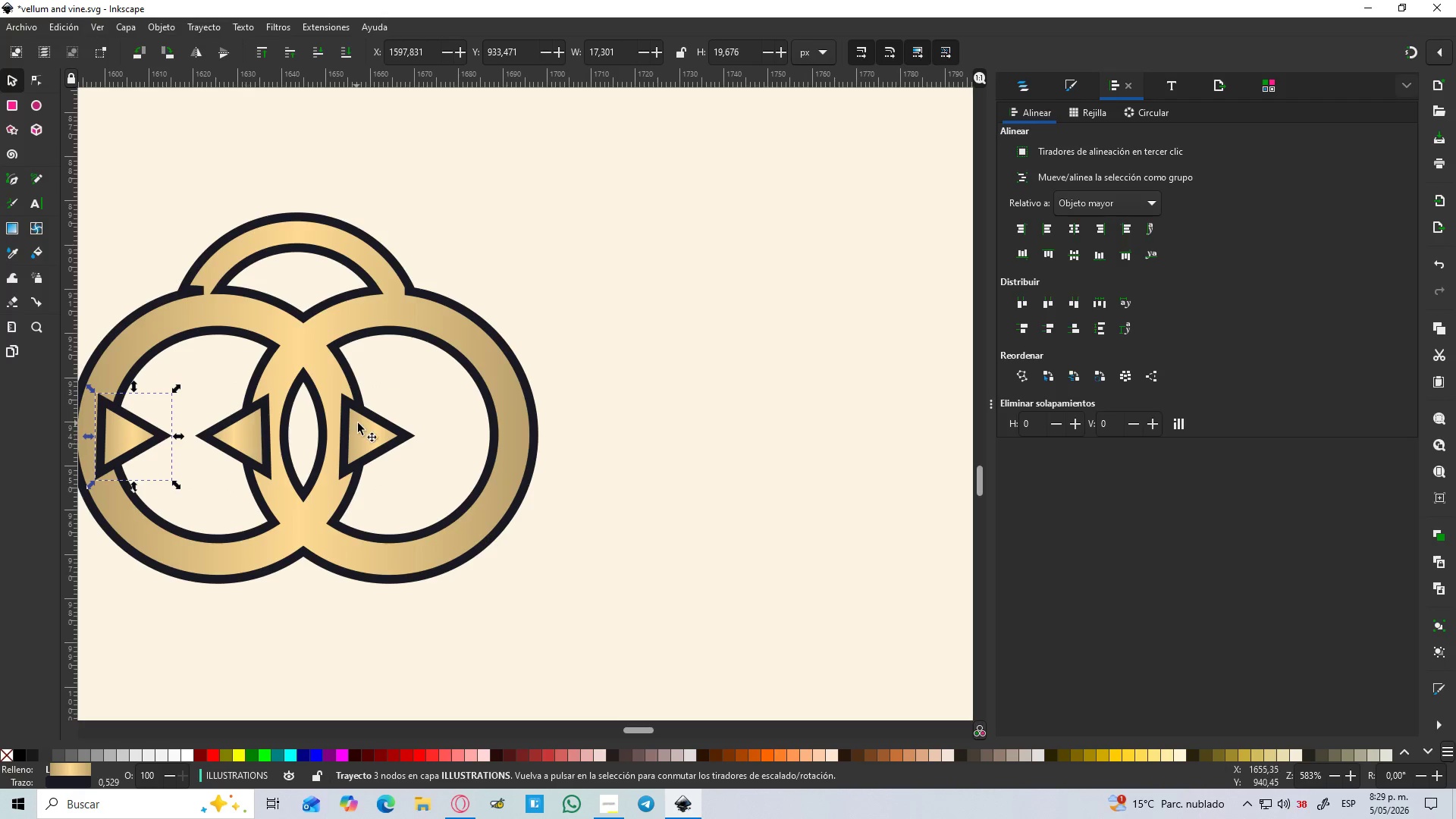 
left_click([364, 424])
 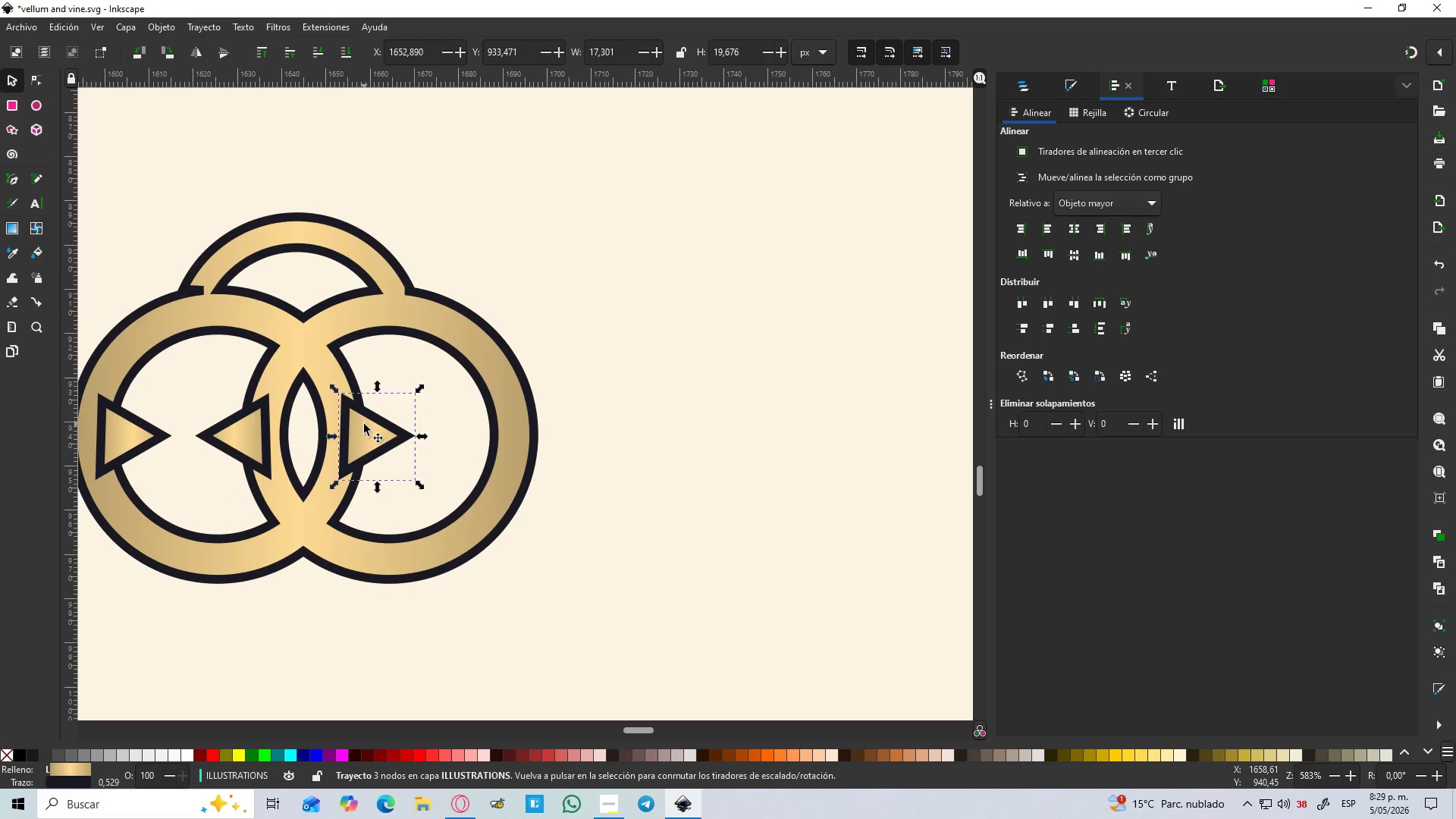 
hold_key(key=ControlLeft, duration=0.73)
 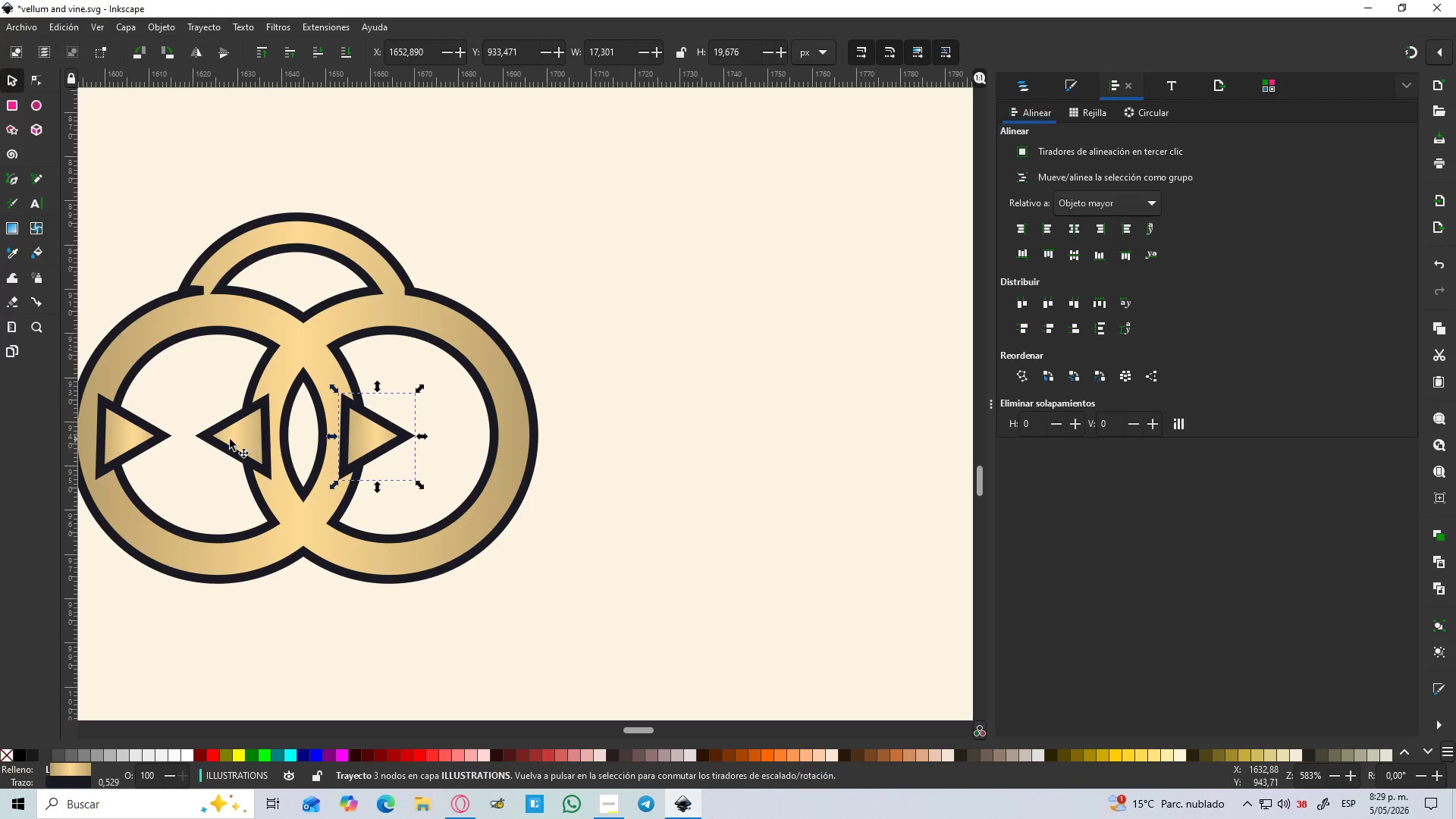 
left_click([226, 439])
 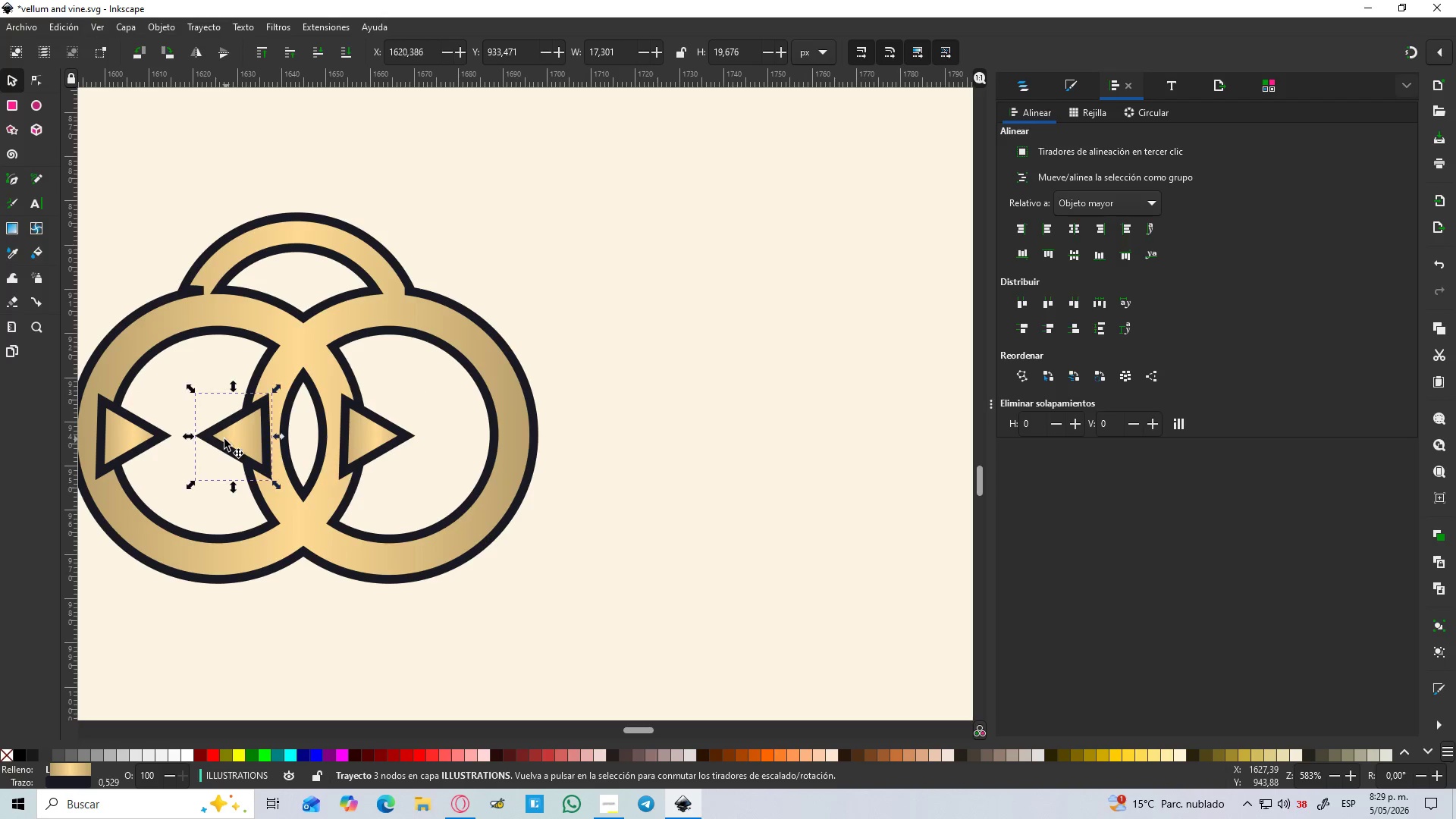 
key(Control+D)
 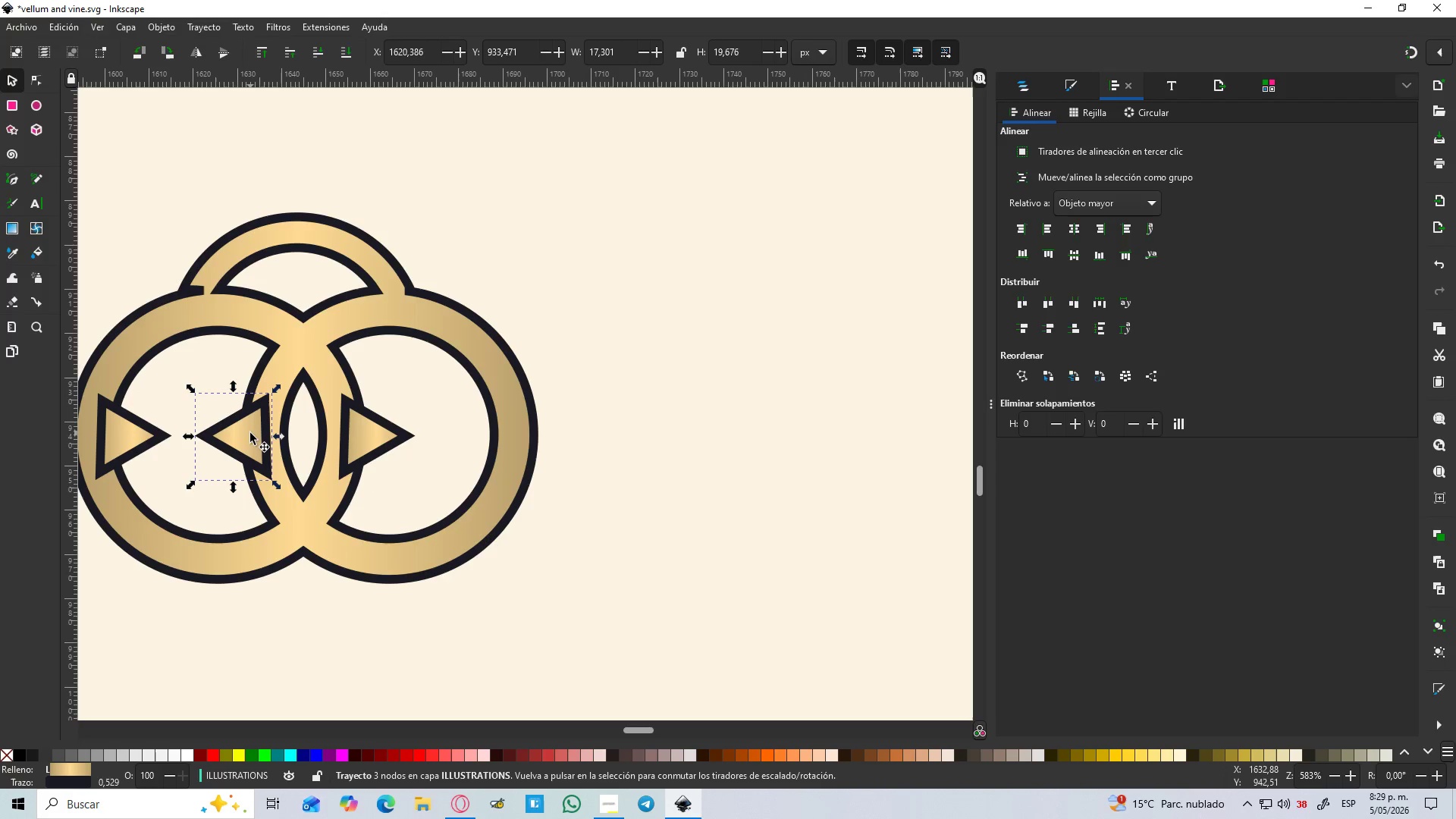 
left_click_drag(start_coordinate=[250, 433], to_coordinate=[499, 438])
 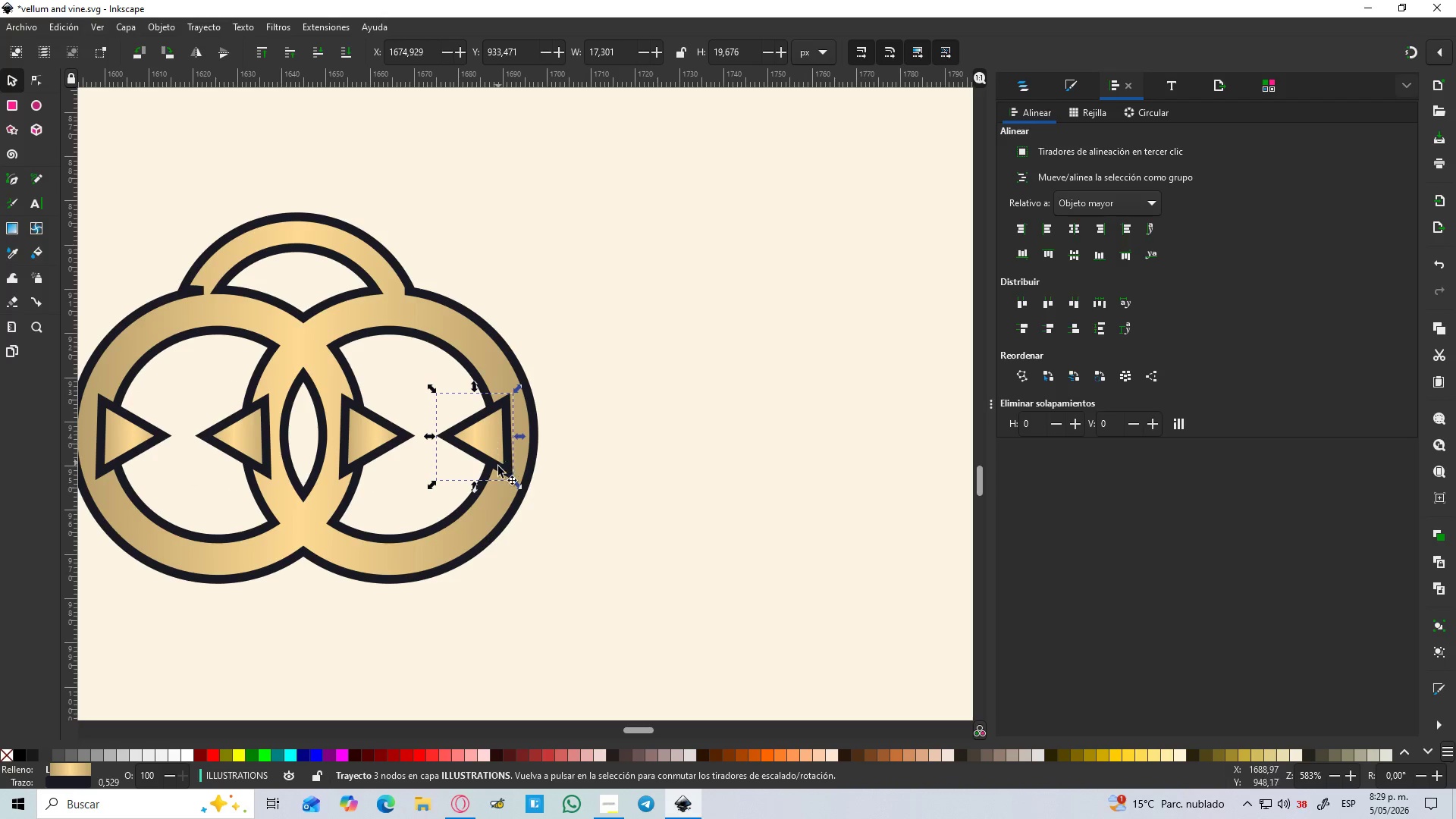 
hold_key(key=ControlLeft, duration=1.53)
 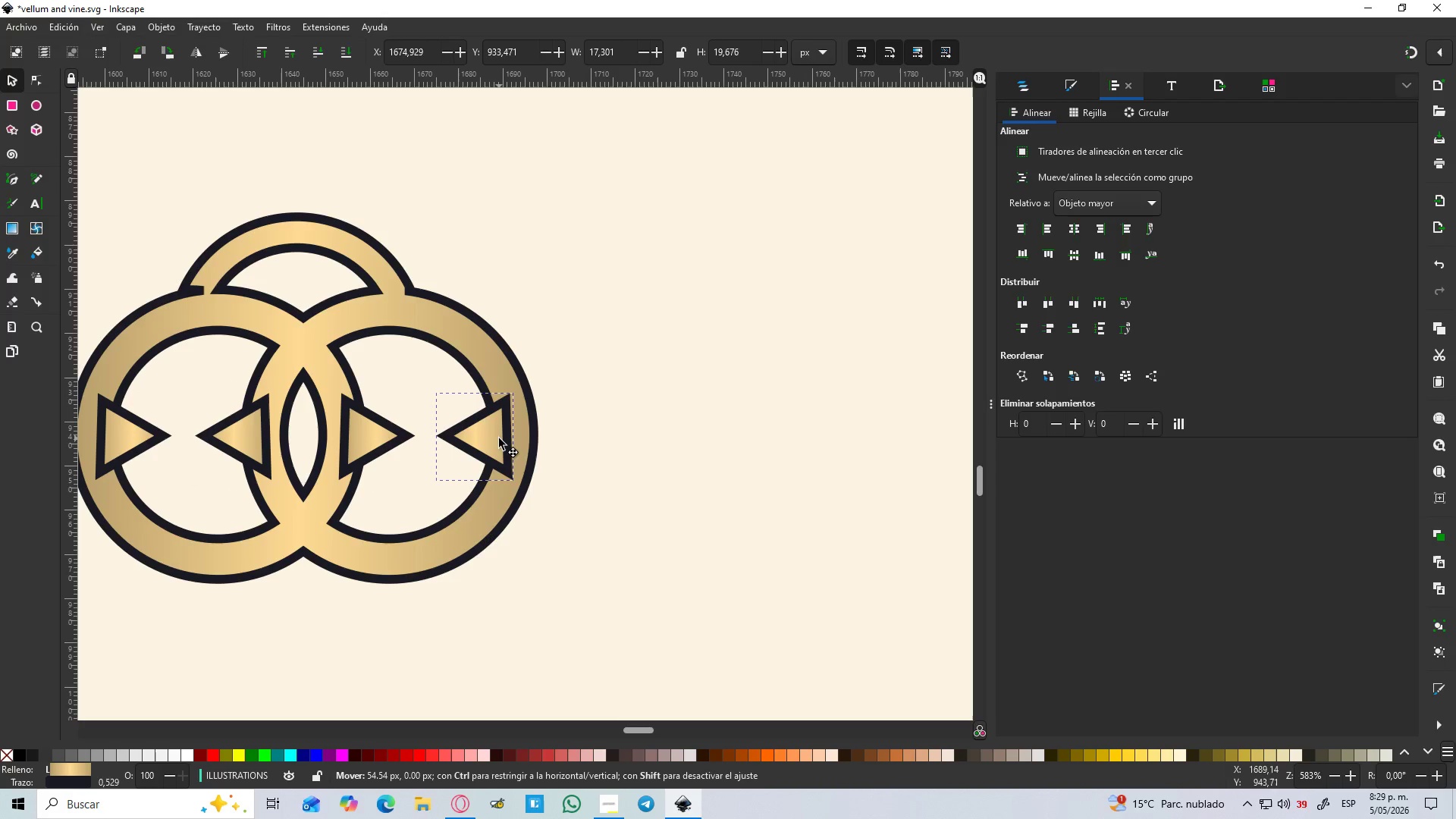 
hold_key(key=ControlLeft, duration=0.83)
 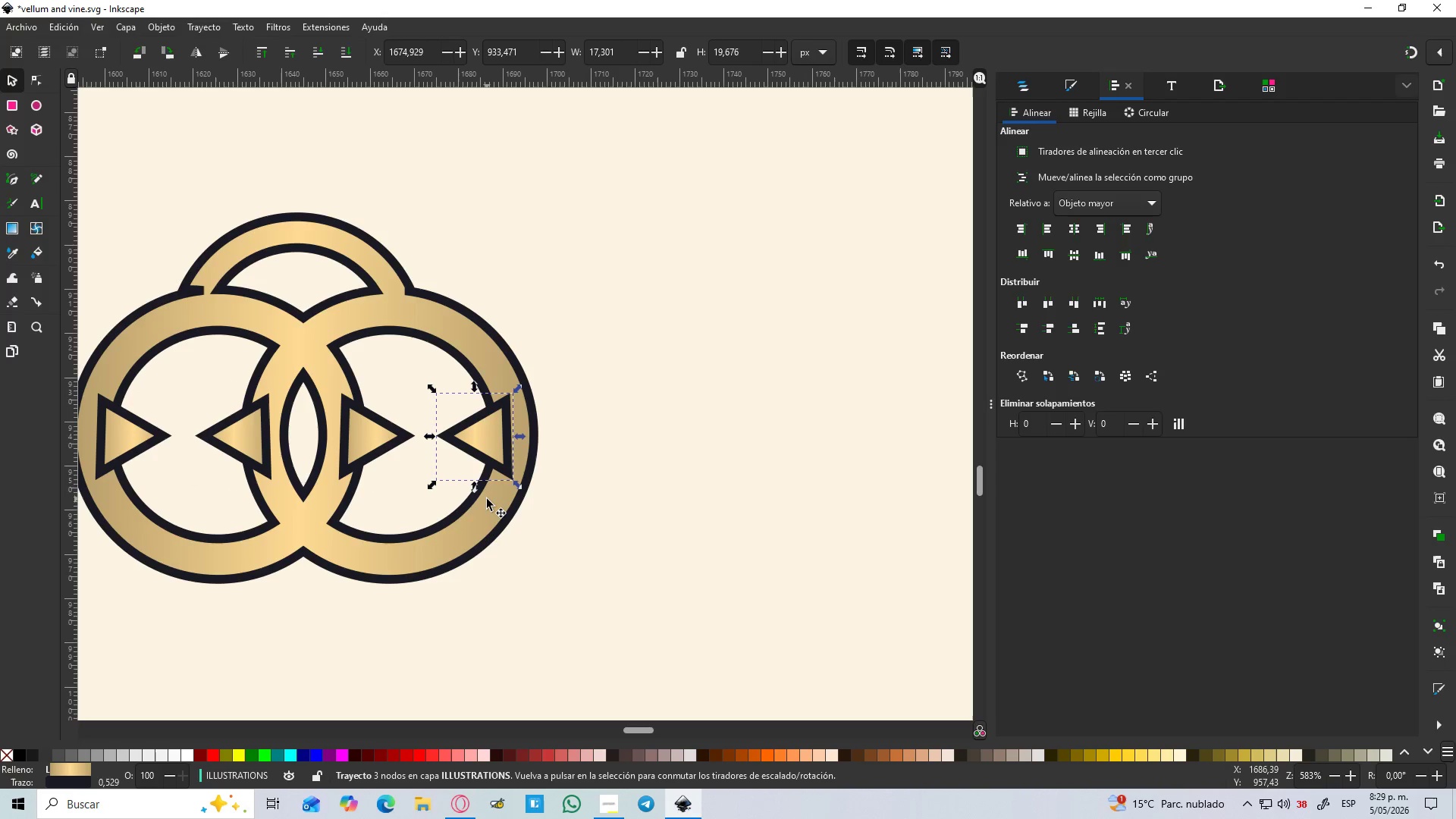 
hold_key(key=ControlLeft, duration=1.11)
 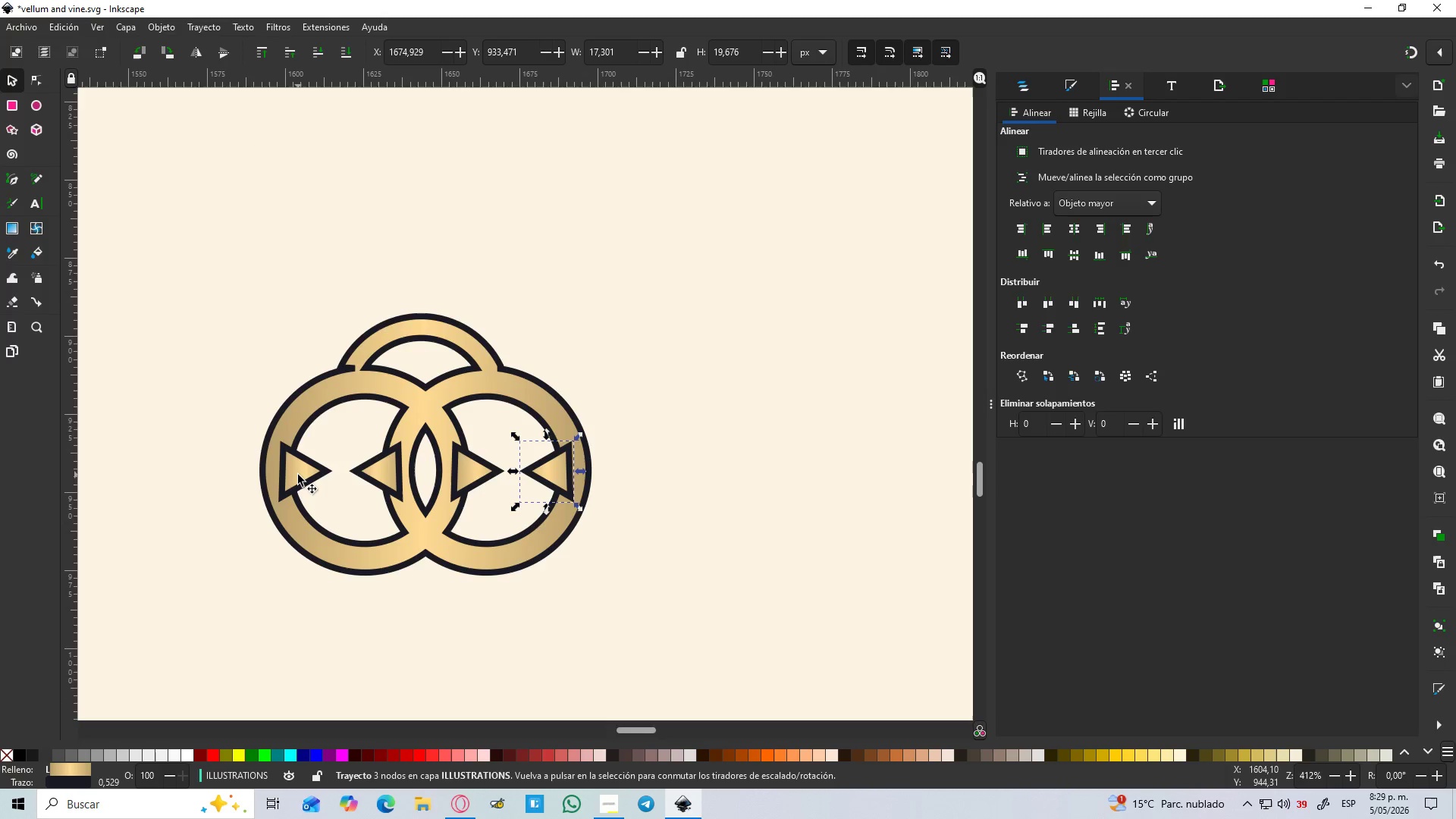 
hold_key(key=ControlLeft, duration=1.97)
 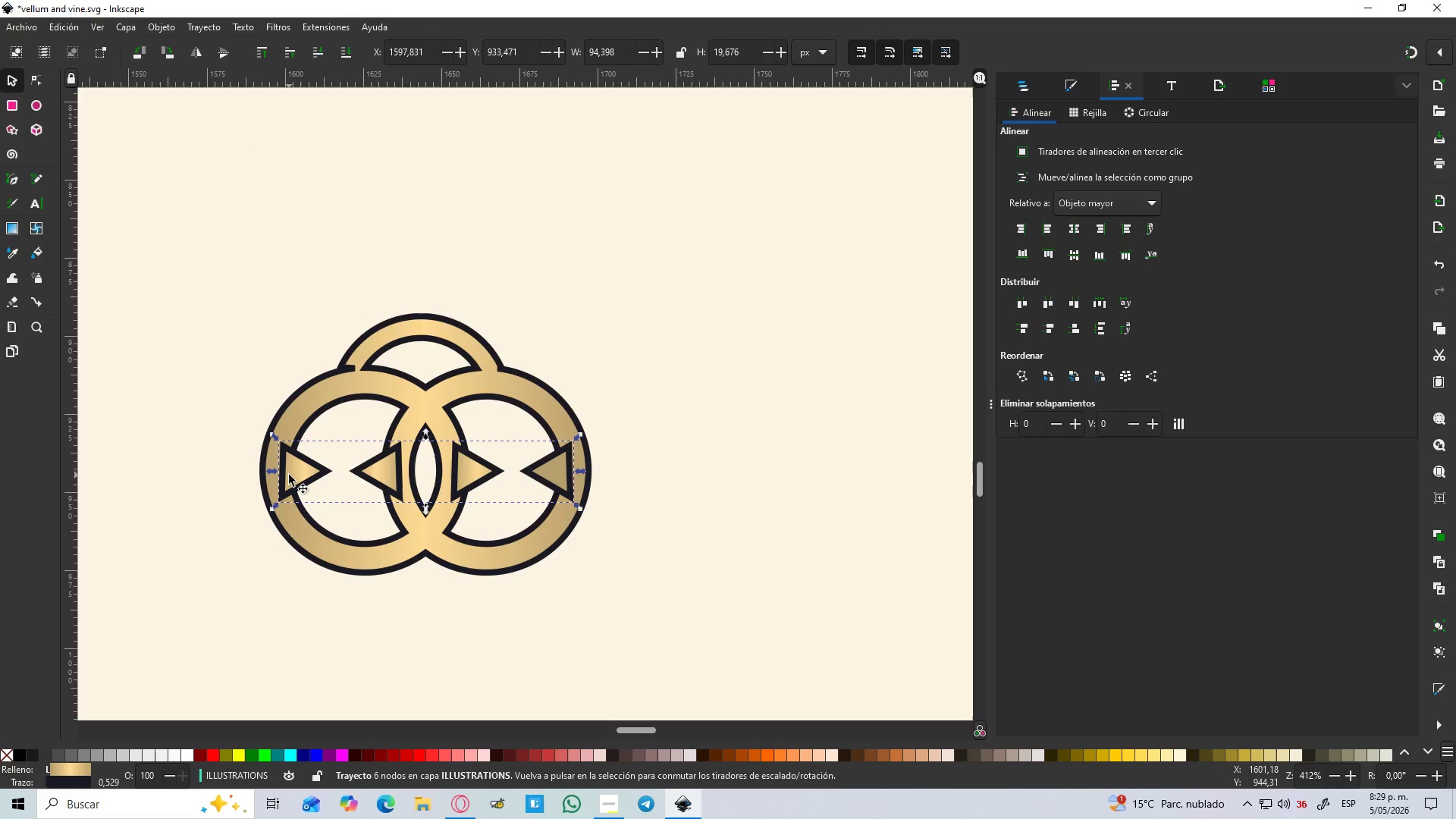 
scroll: coordinate [320, 456], scroll_direction: down, amount: 1.0
 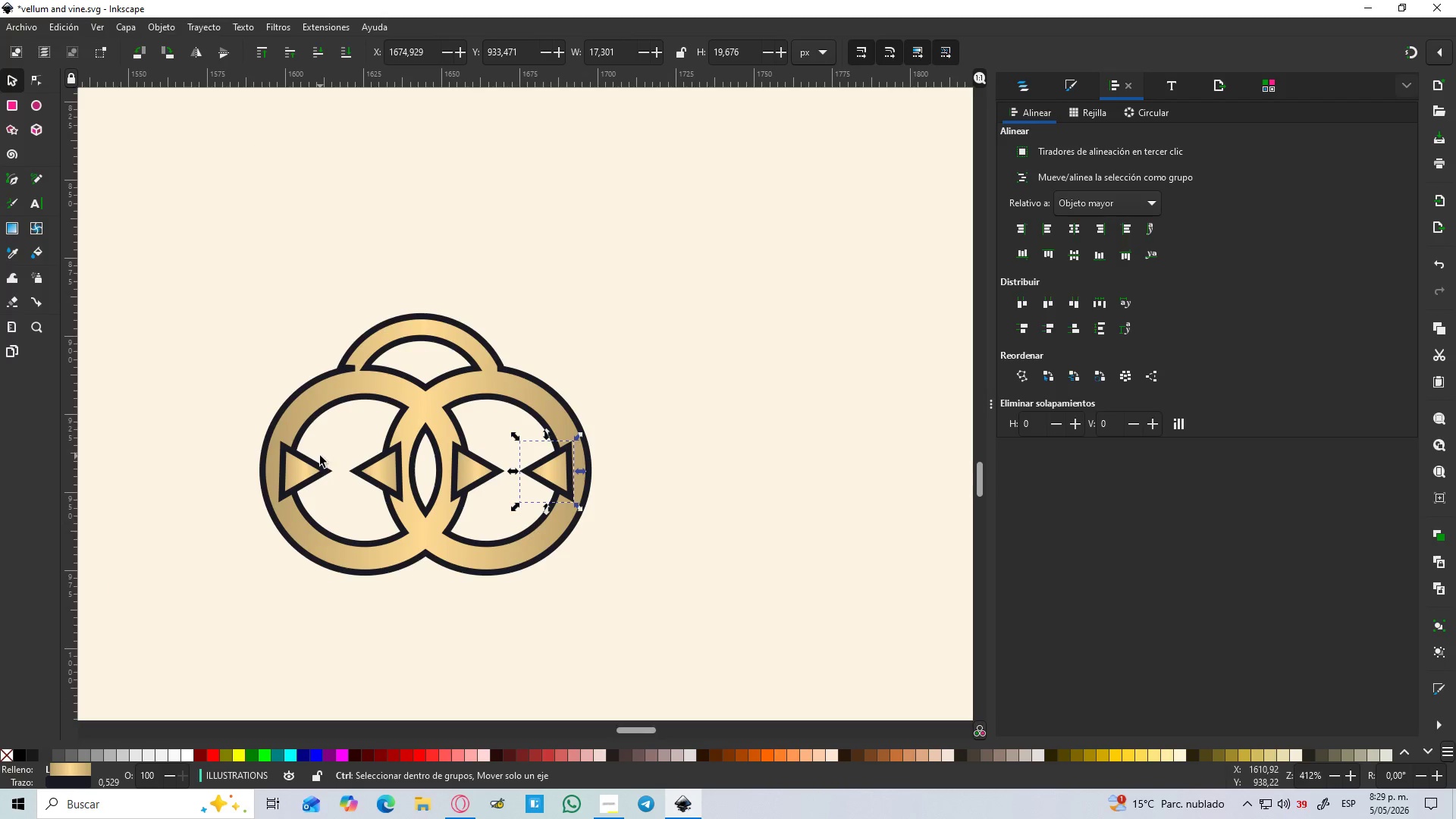 
hold_key(key=ShiftLeft, duration=1.12)
left_click([298, 475])
 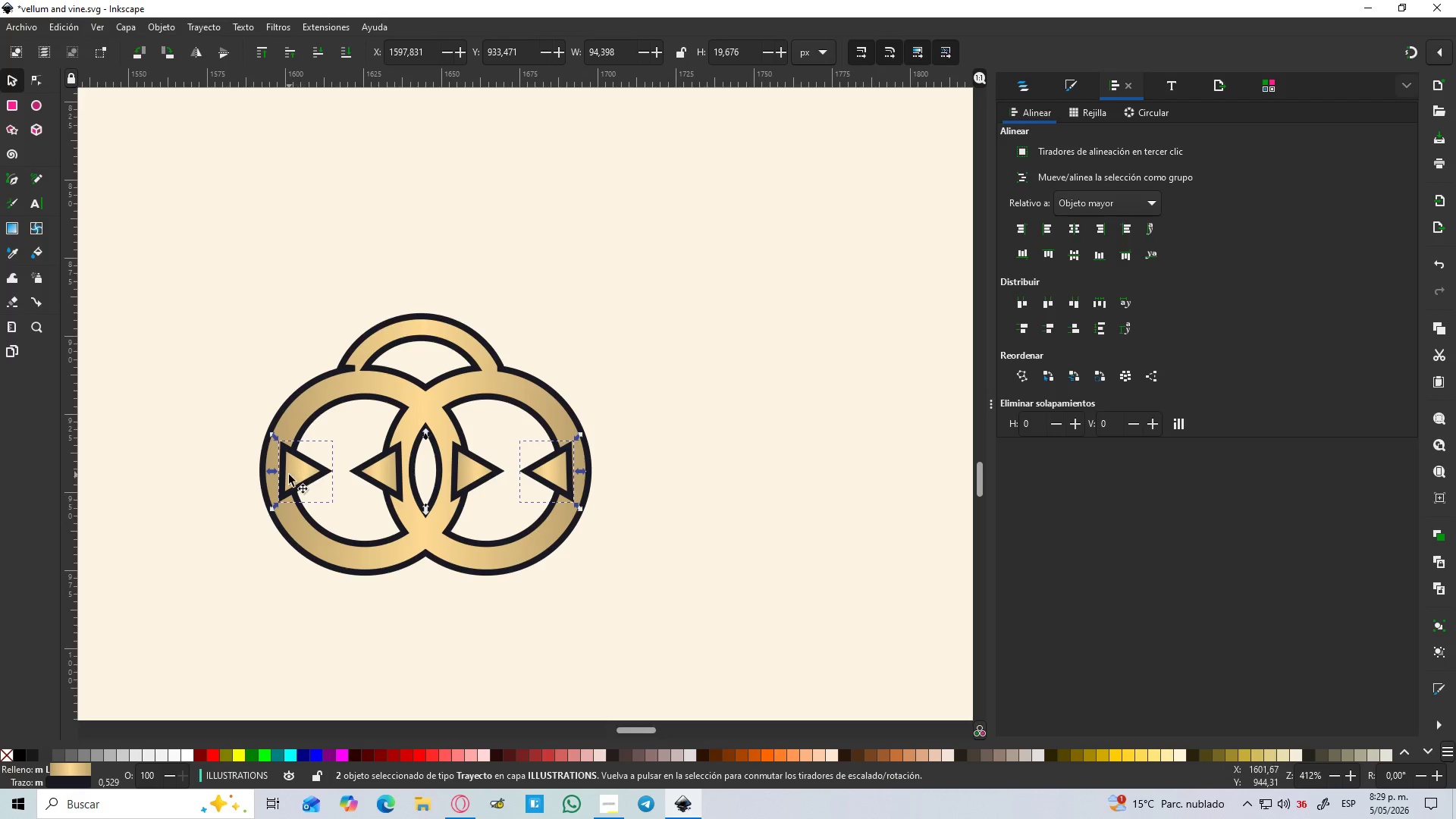 
key(Control+NumpadAdd)
 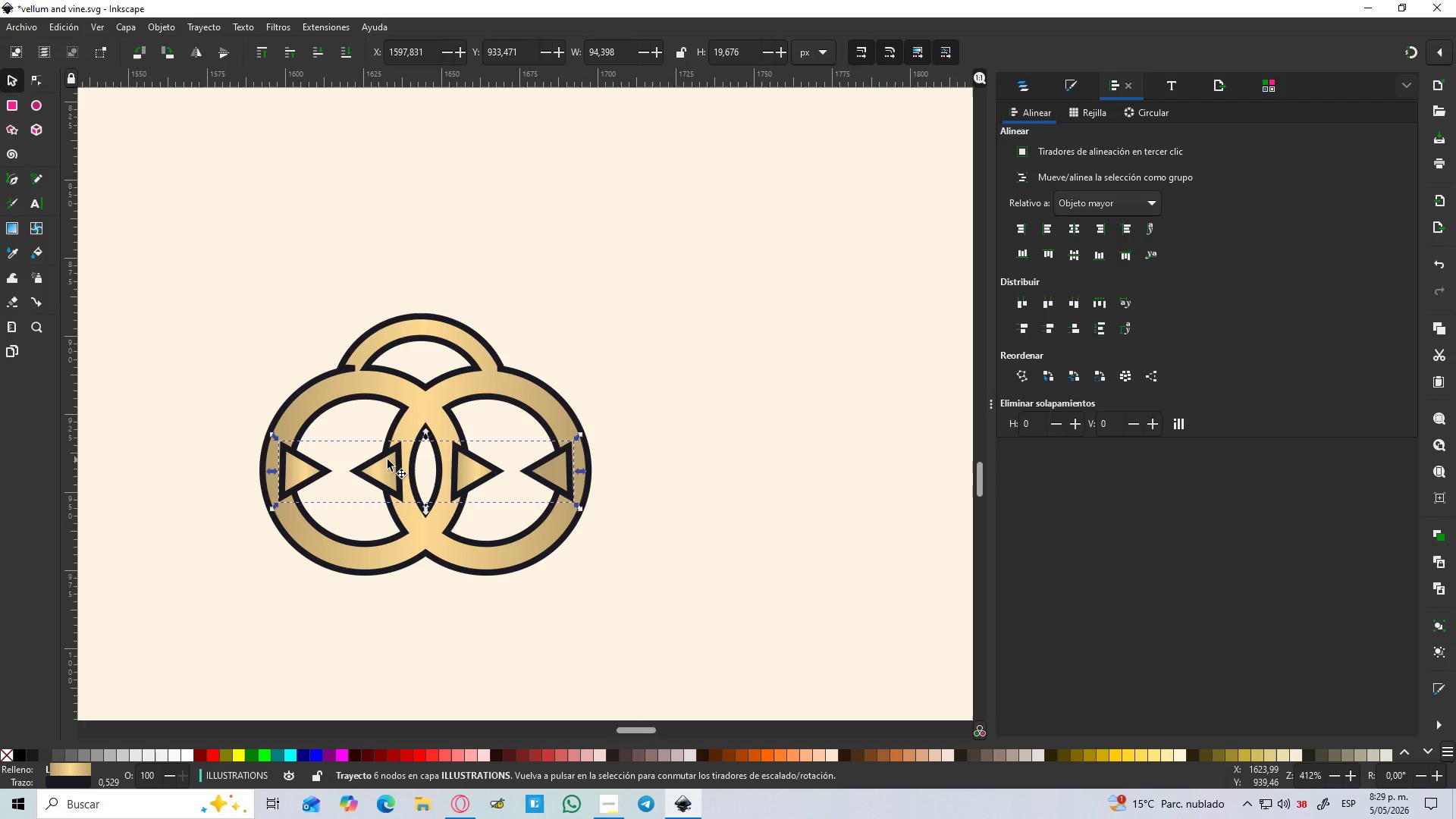 
left_click([389, 462])
 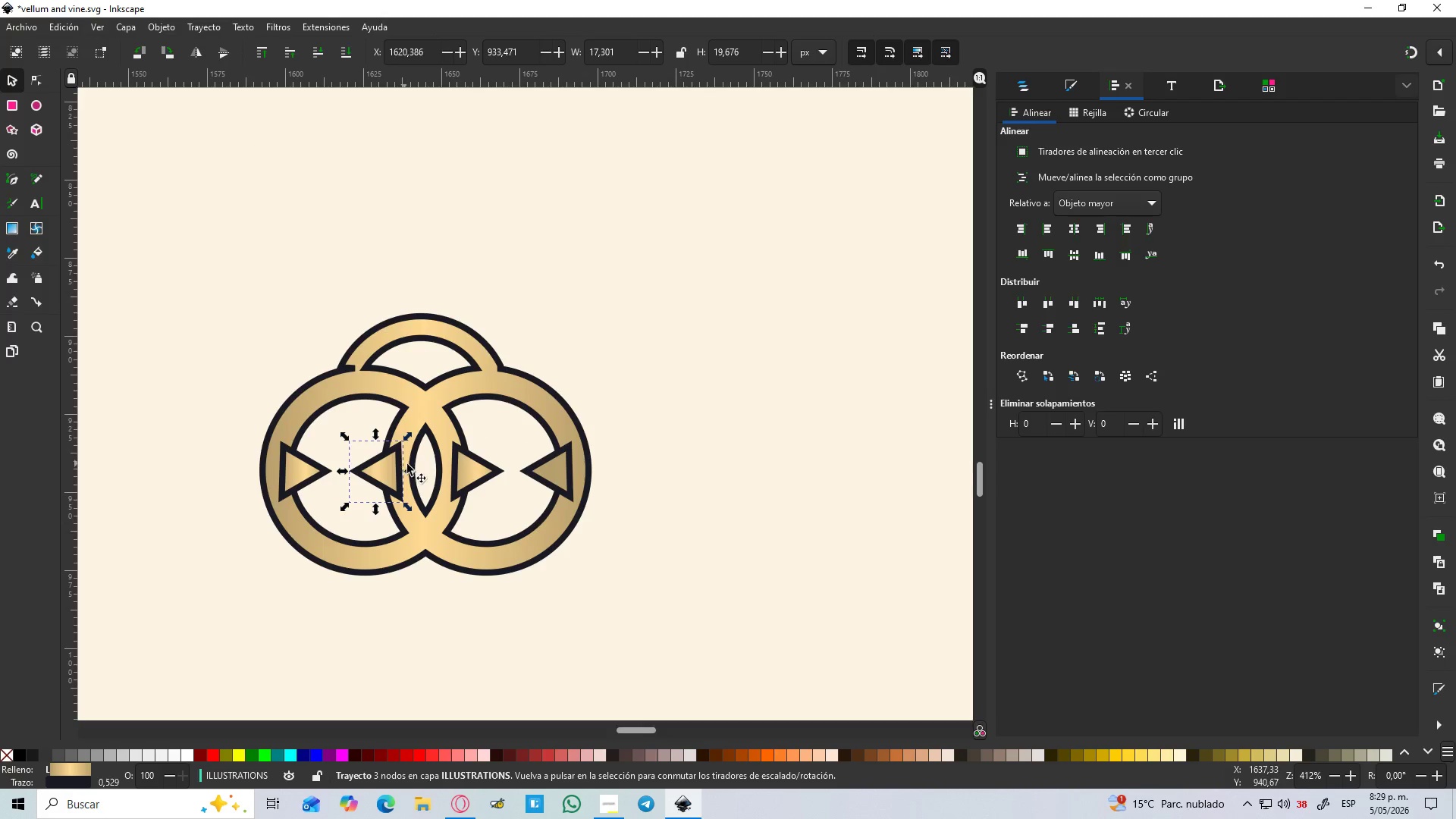 
hold_key(key=ShiftLeft, duration=0.5)
left_click([475, 470])
 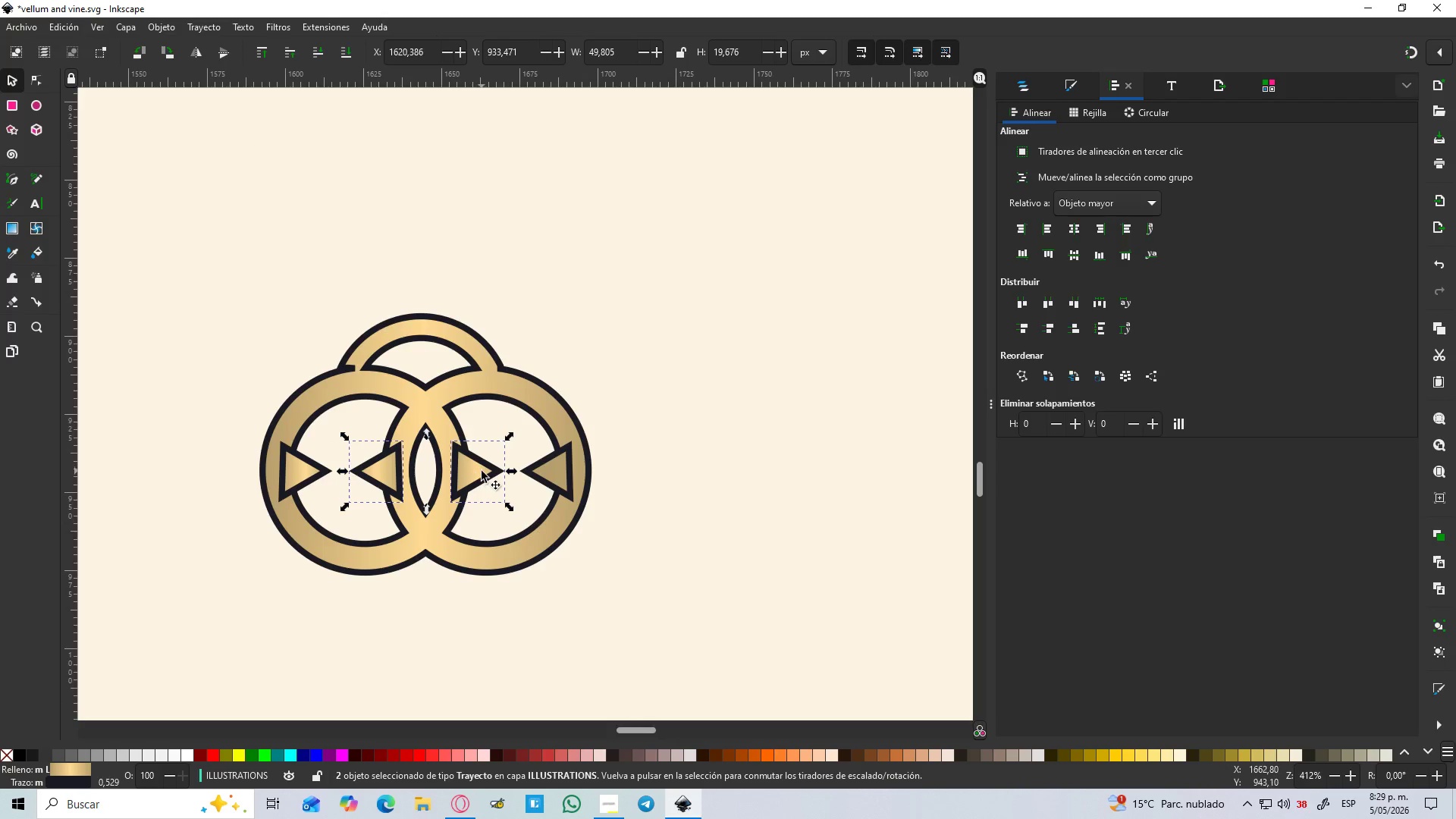 
key(Control+NumpadAdd)
 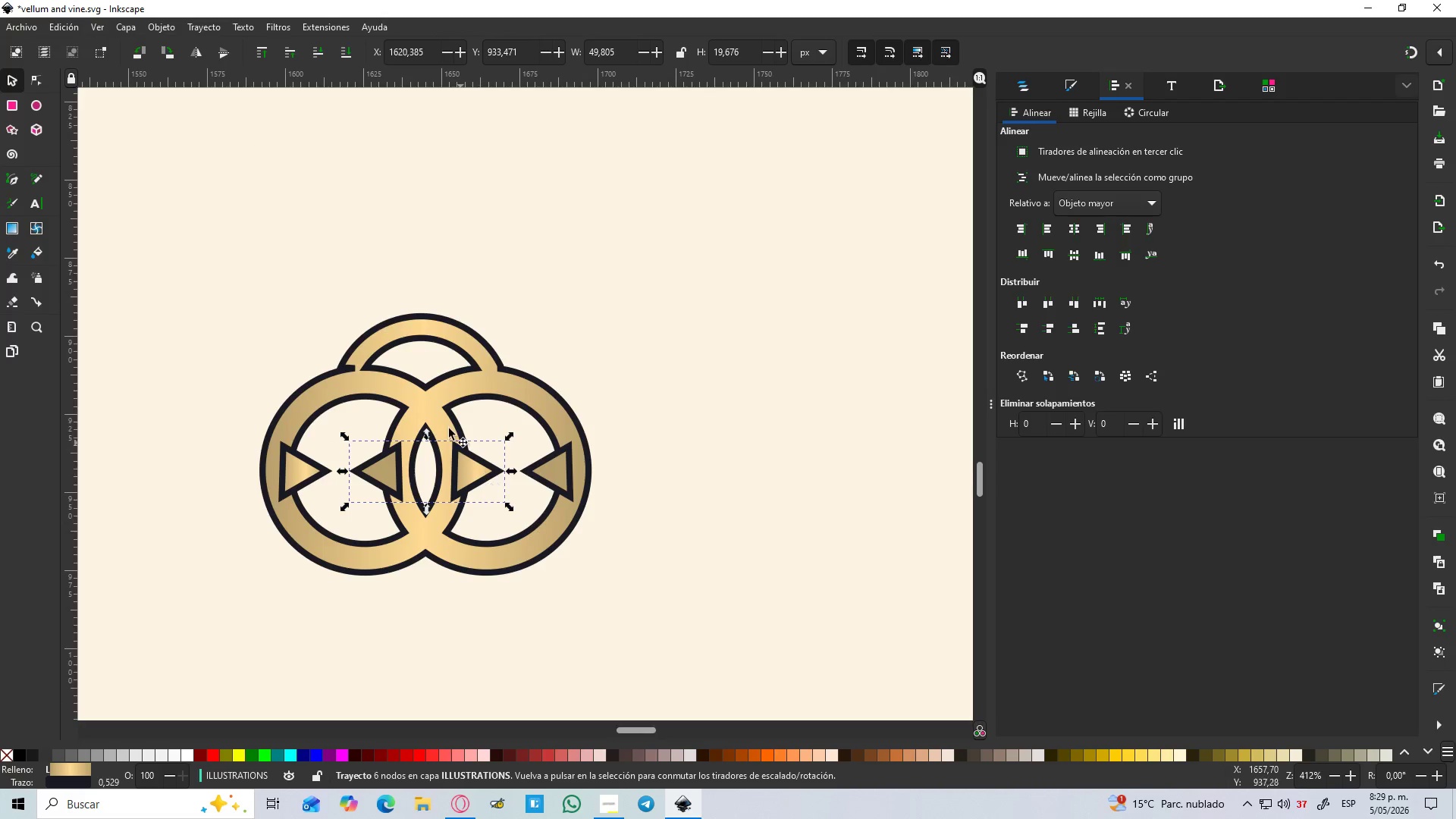 
left_click([422, 407])
 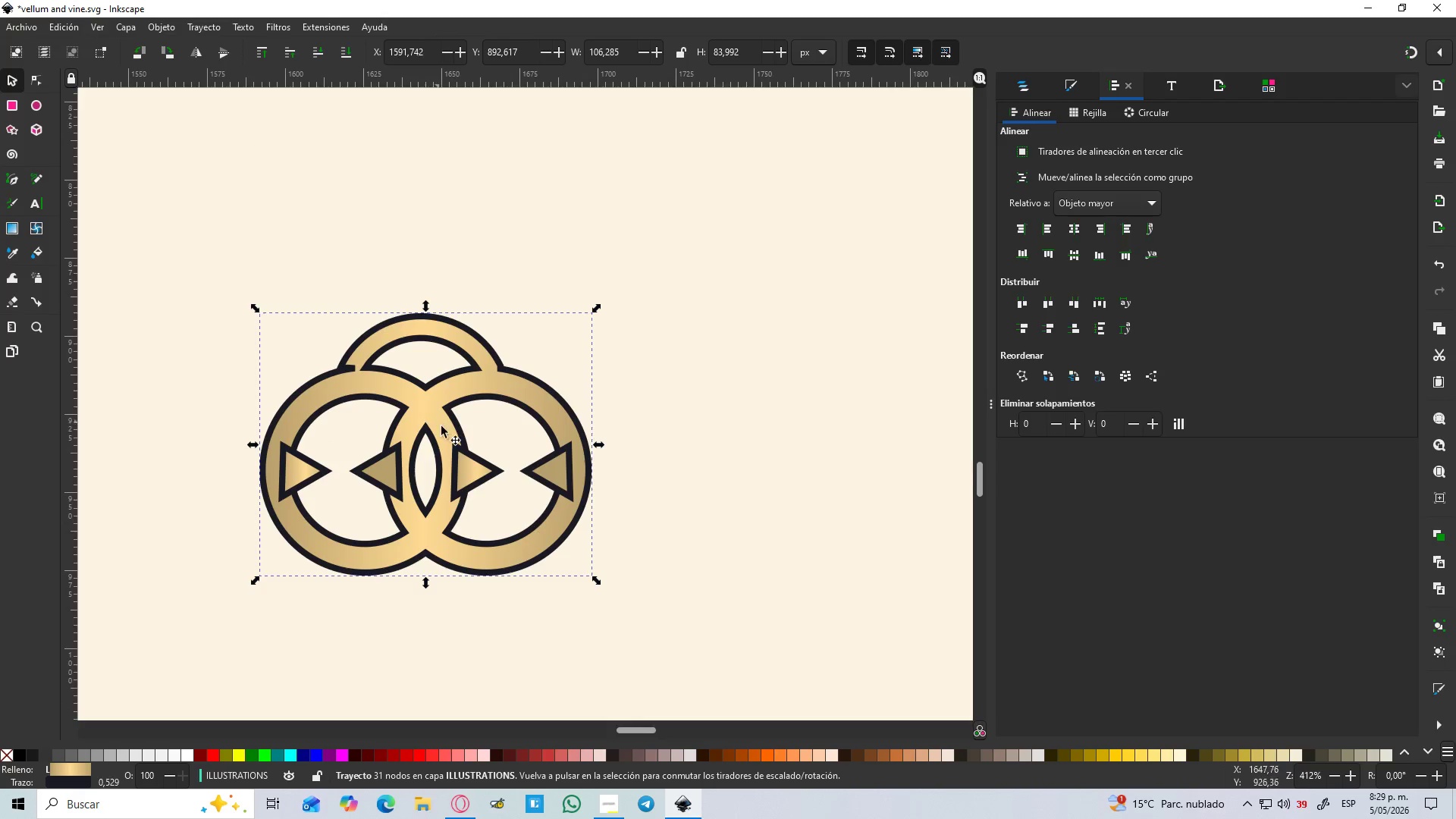 
hold_key(key=ShiftLeft, duration=0.44)
left_click([463, 479])
 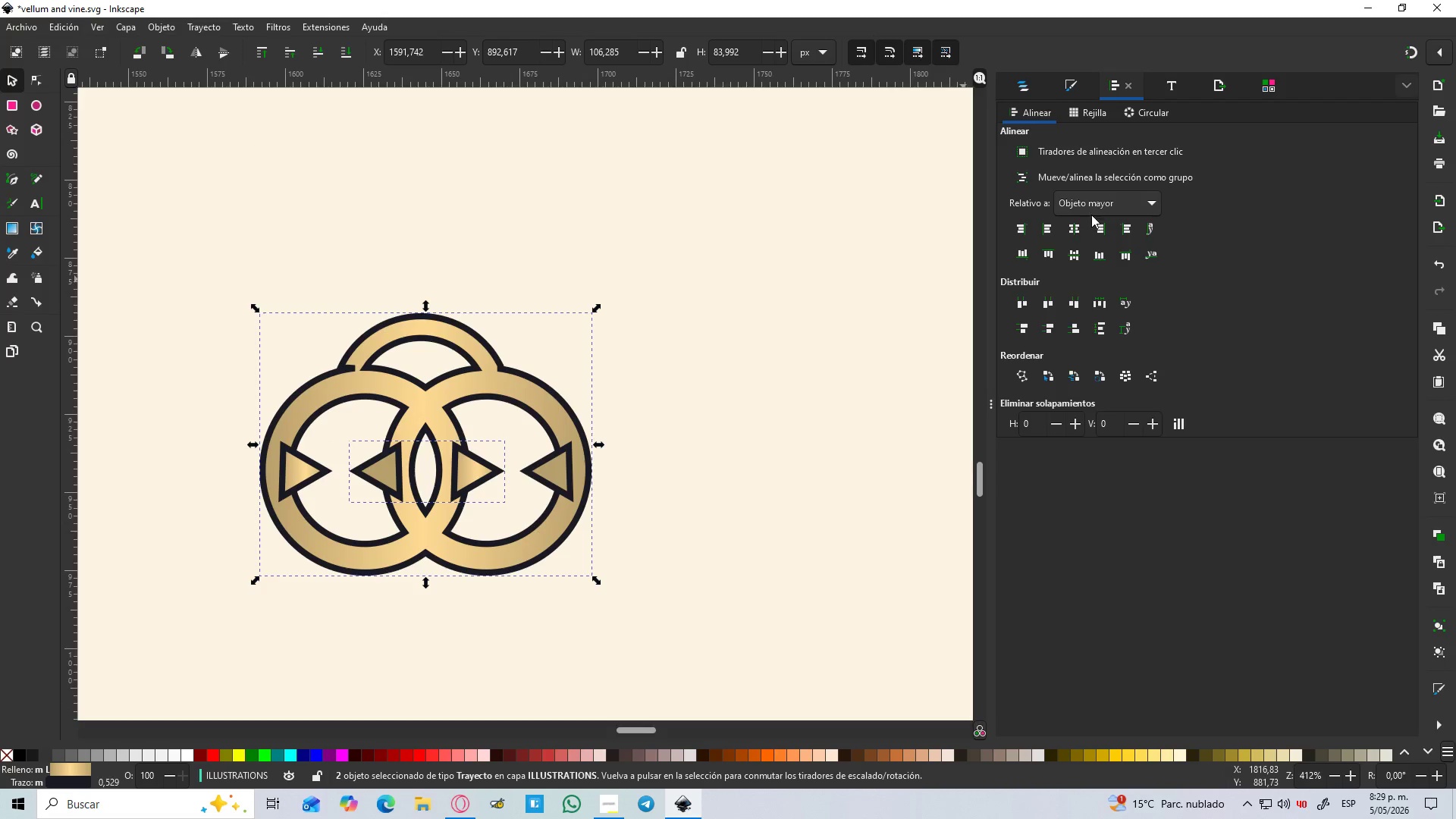 
left_click([1075, 227])
 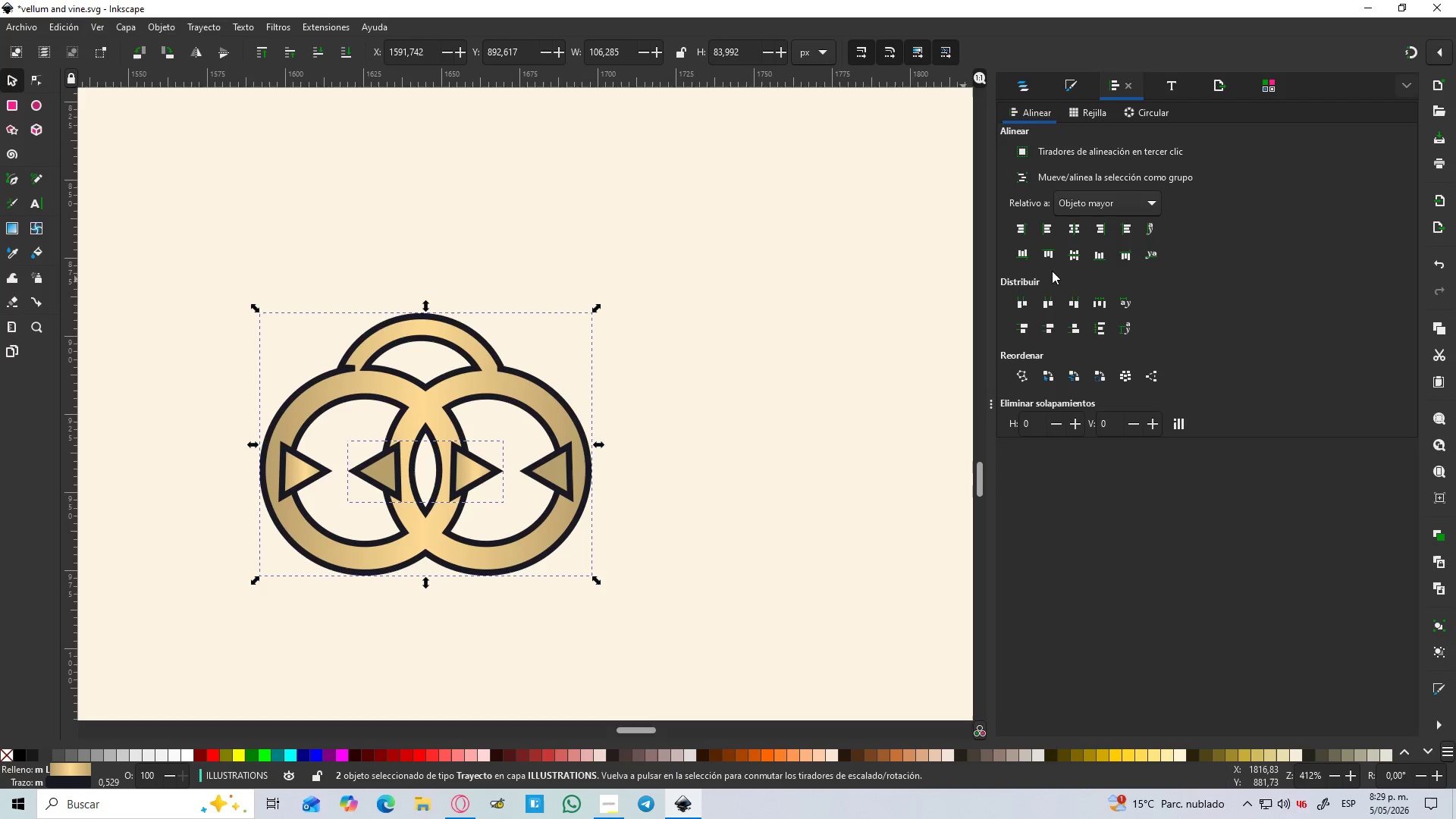 
key(Control+NumpadAdd)
 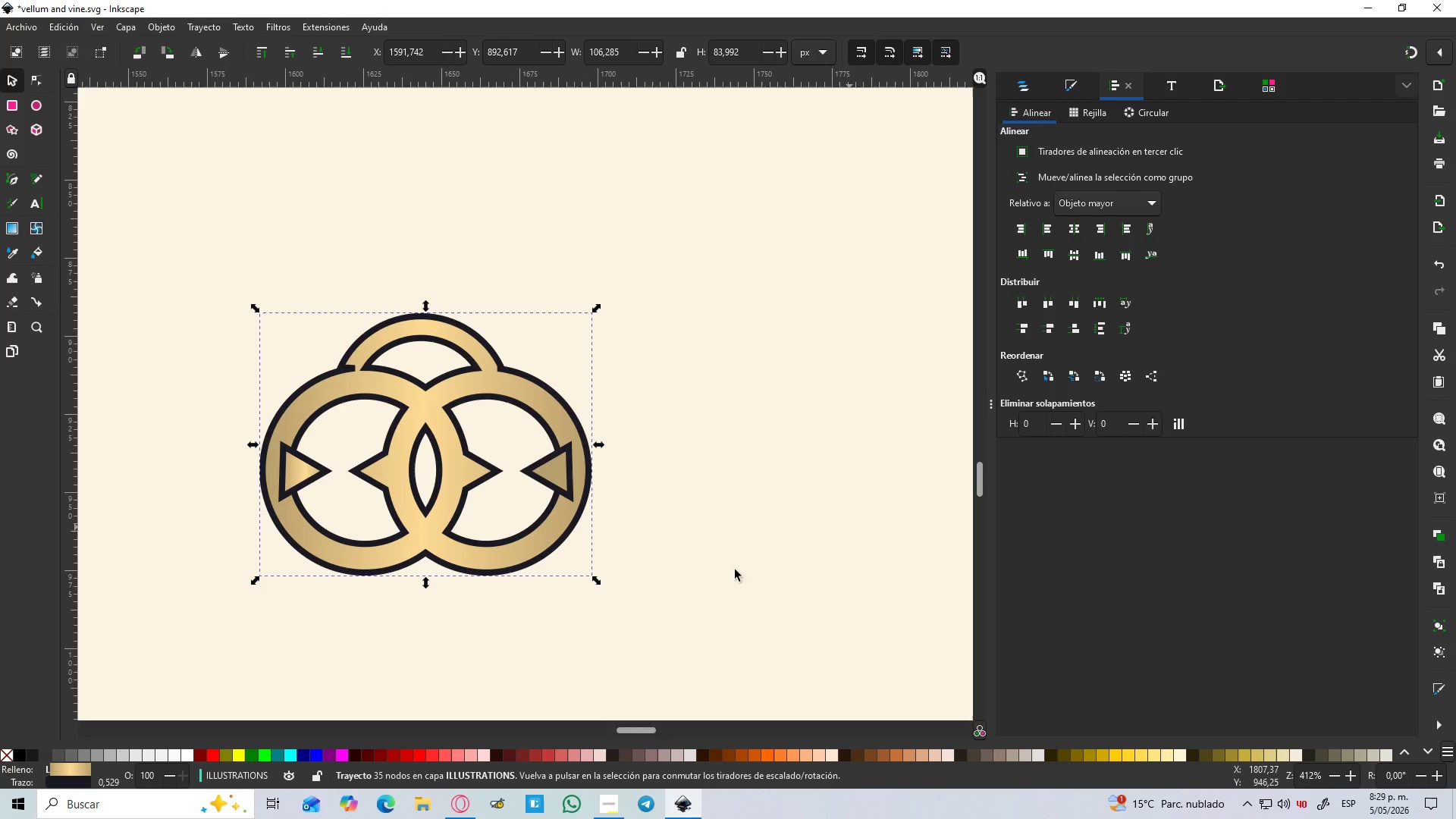 
left_click_drag(start_coordinate=[655, 533], to_coordinate=[651, 531])
 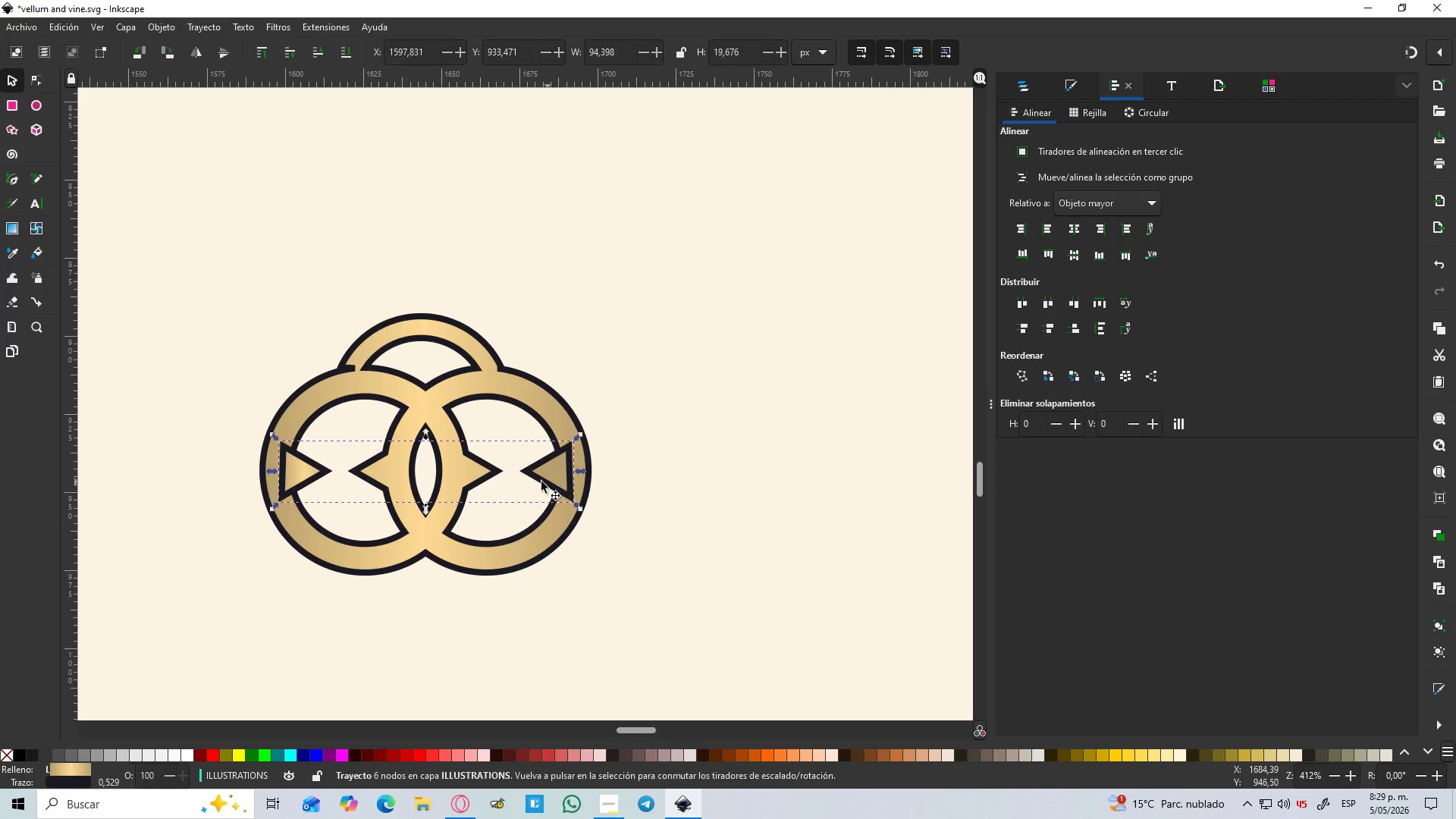 
hold_key(key=ShiftLeft, duration=0.8)
left_click([350, 384])
 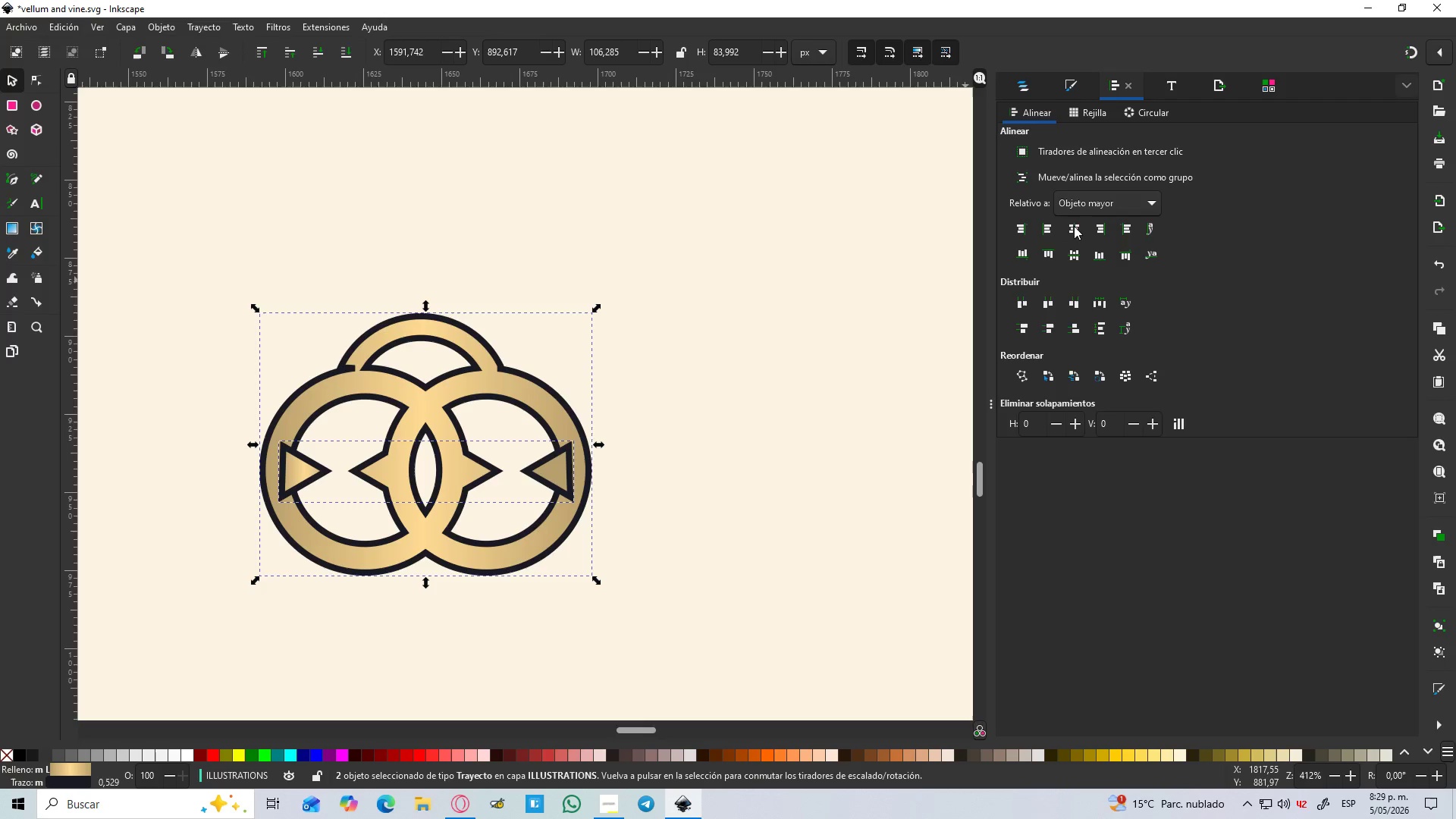 
left_click([1078, 229])
 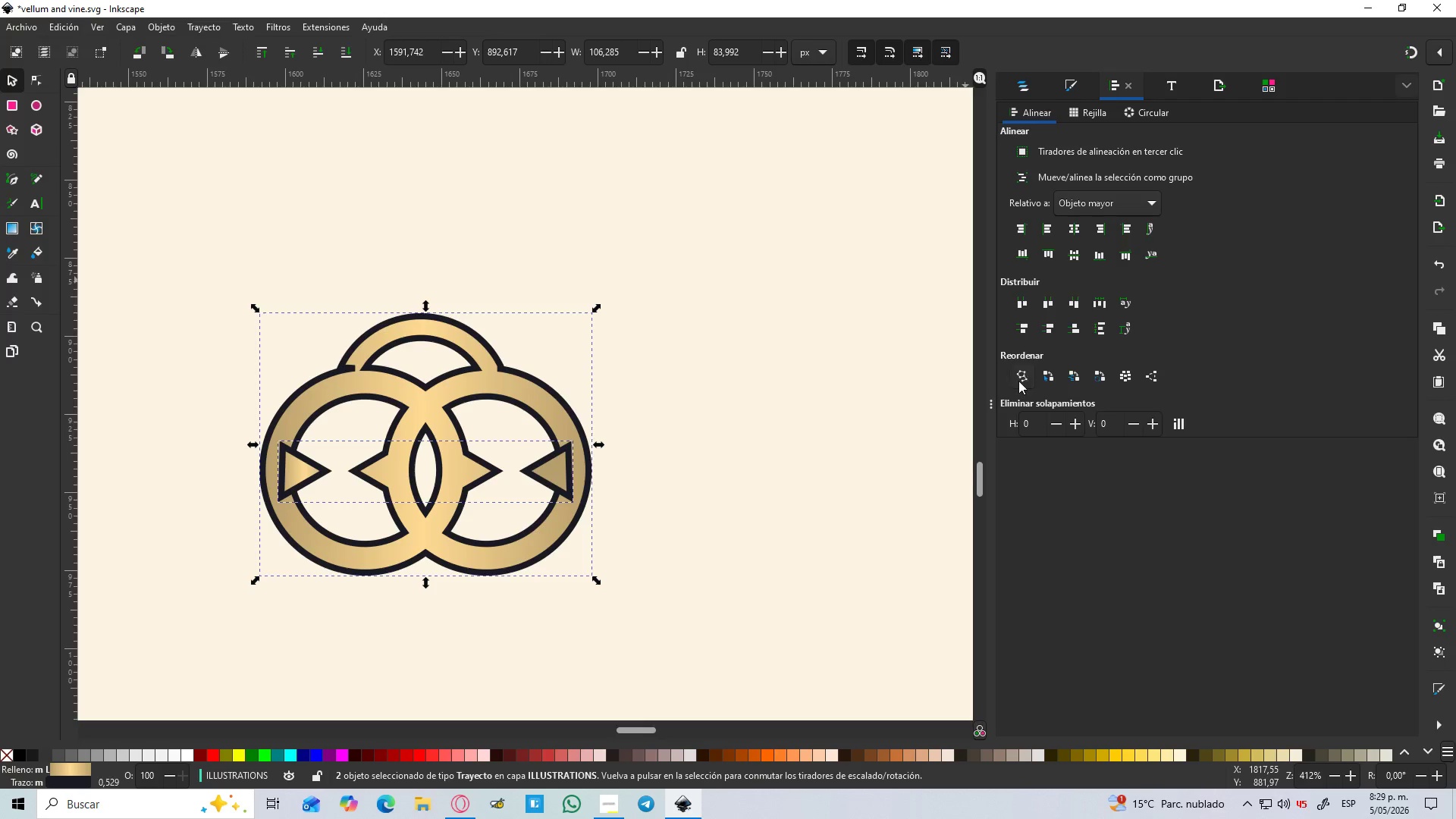 
key(Control+NumpadAdd)
 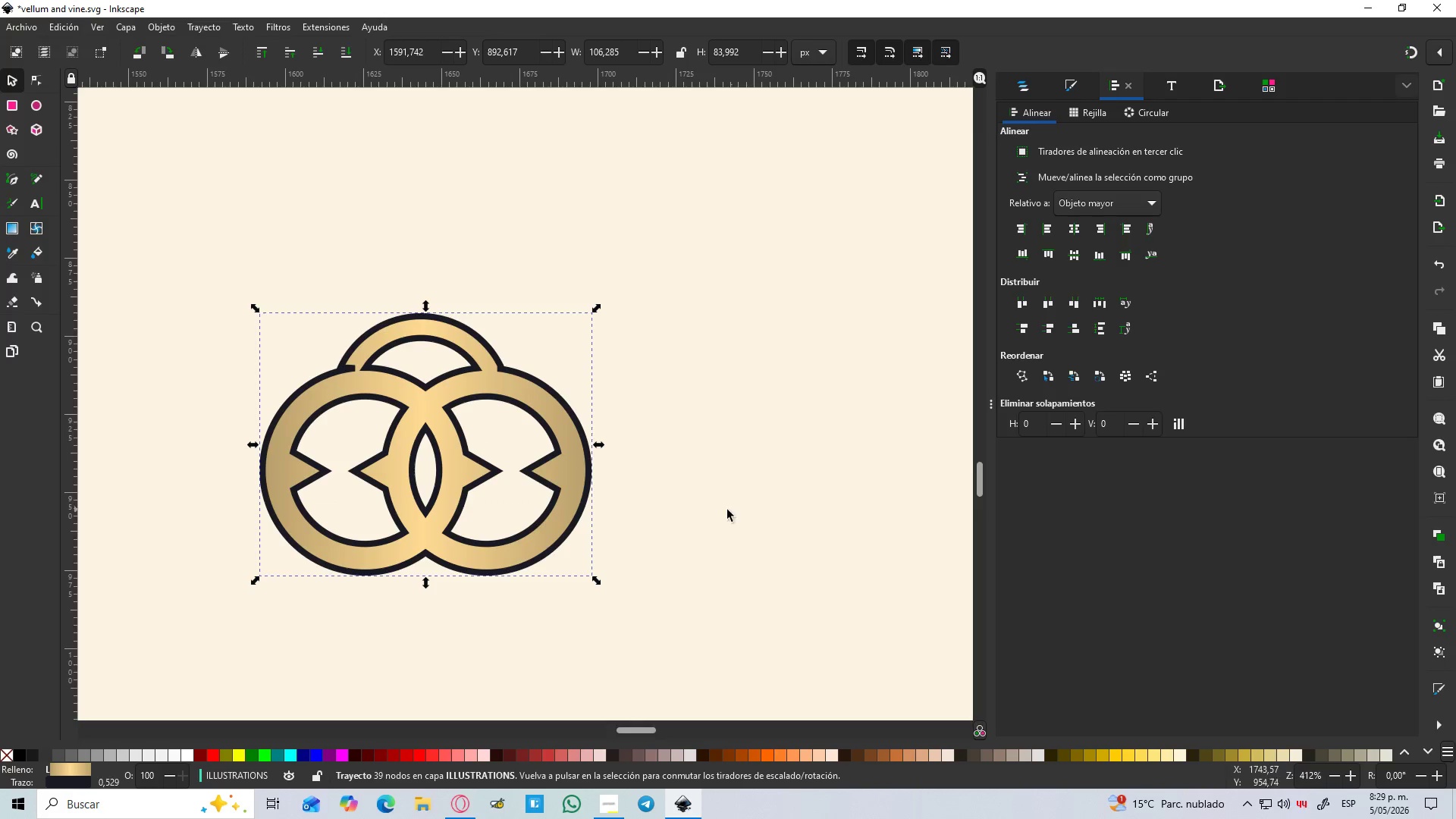 
left_click([723, 510])
 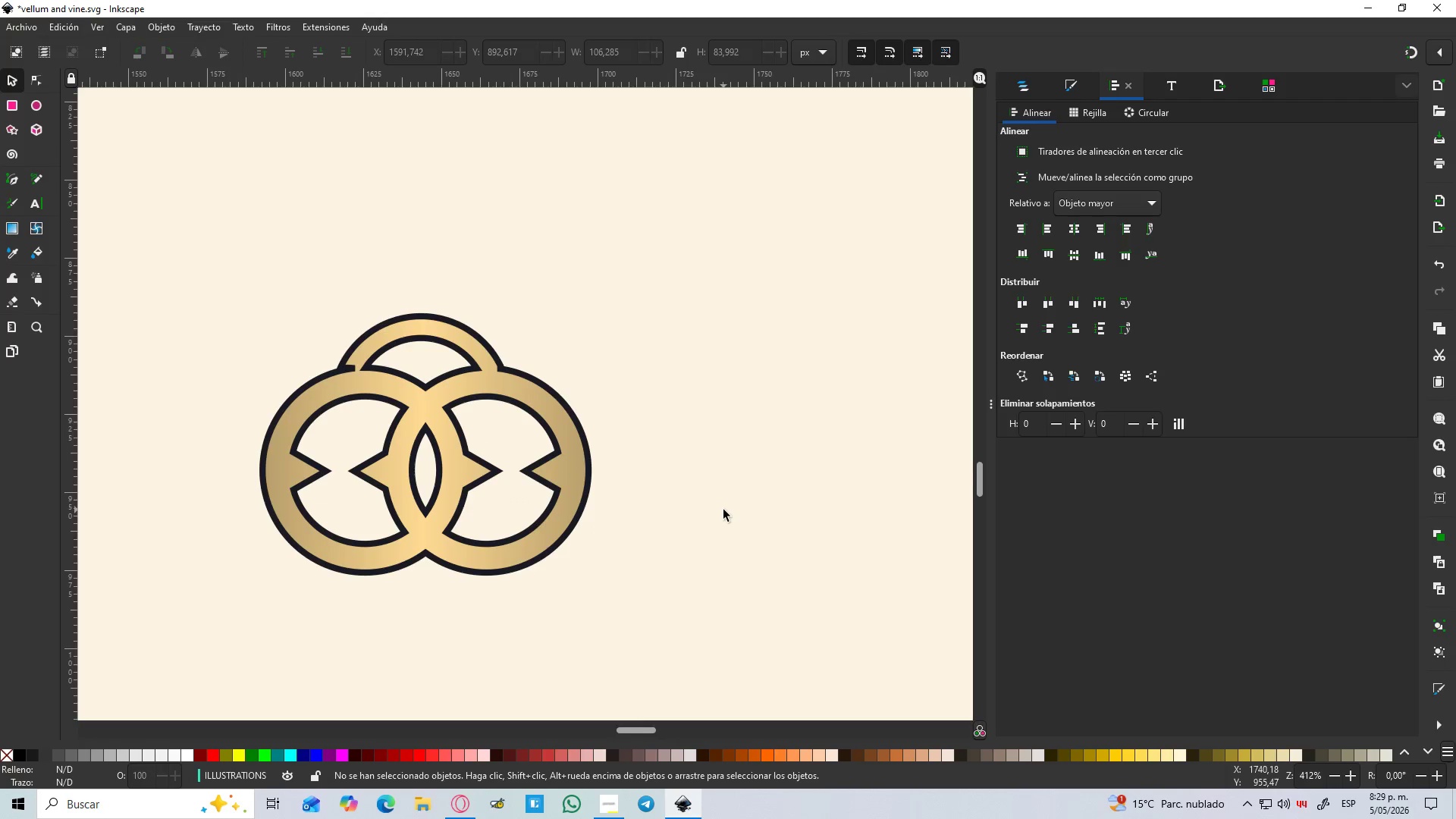 
hold_key(key=ControlLeft, duration=1.5)
scroll: coordinate [717, 506], scroll_direction: down, amount: 3.0
 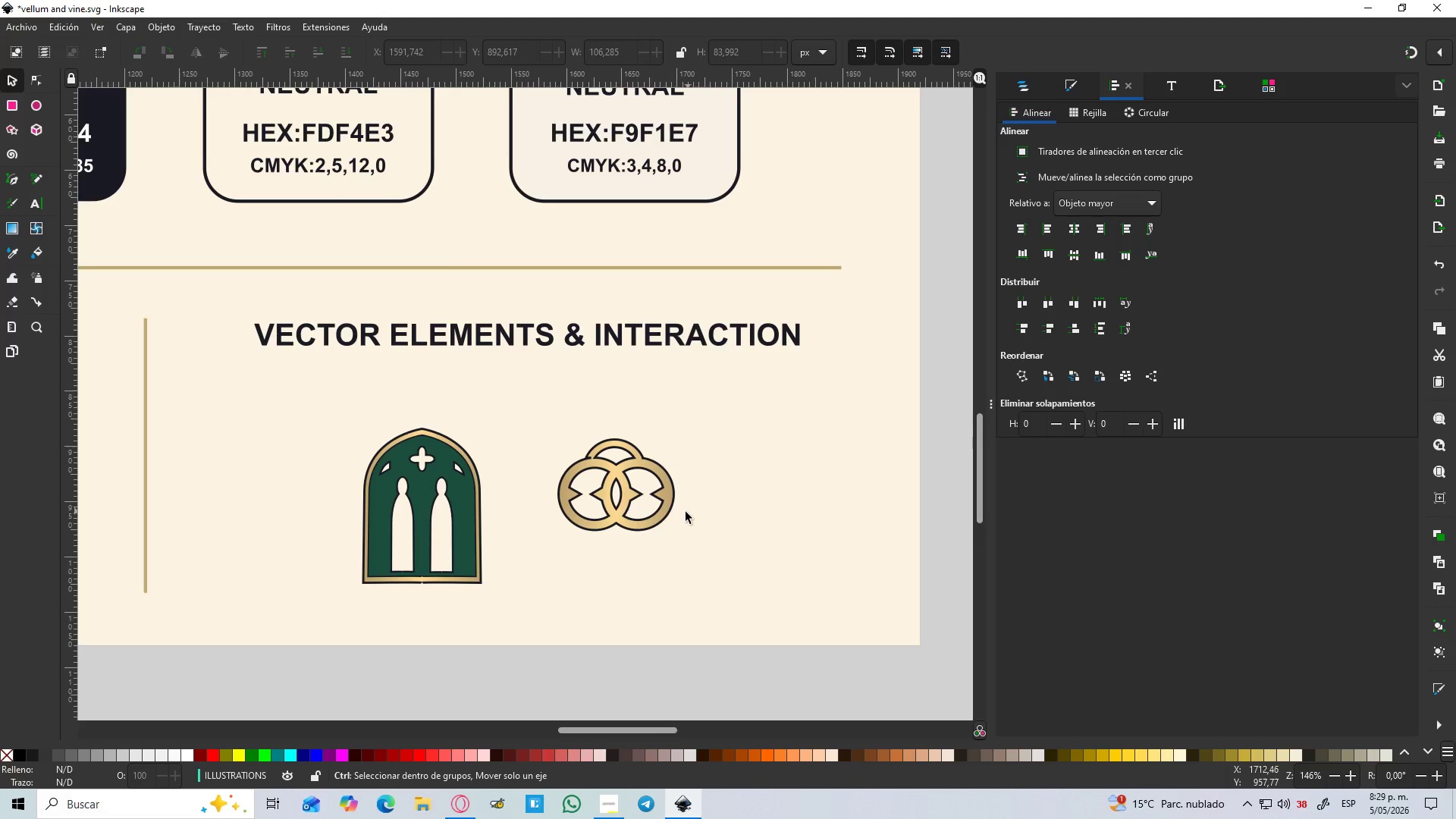 
hold_key(key=ControlLeft, duration=1.53)
 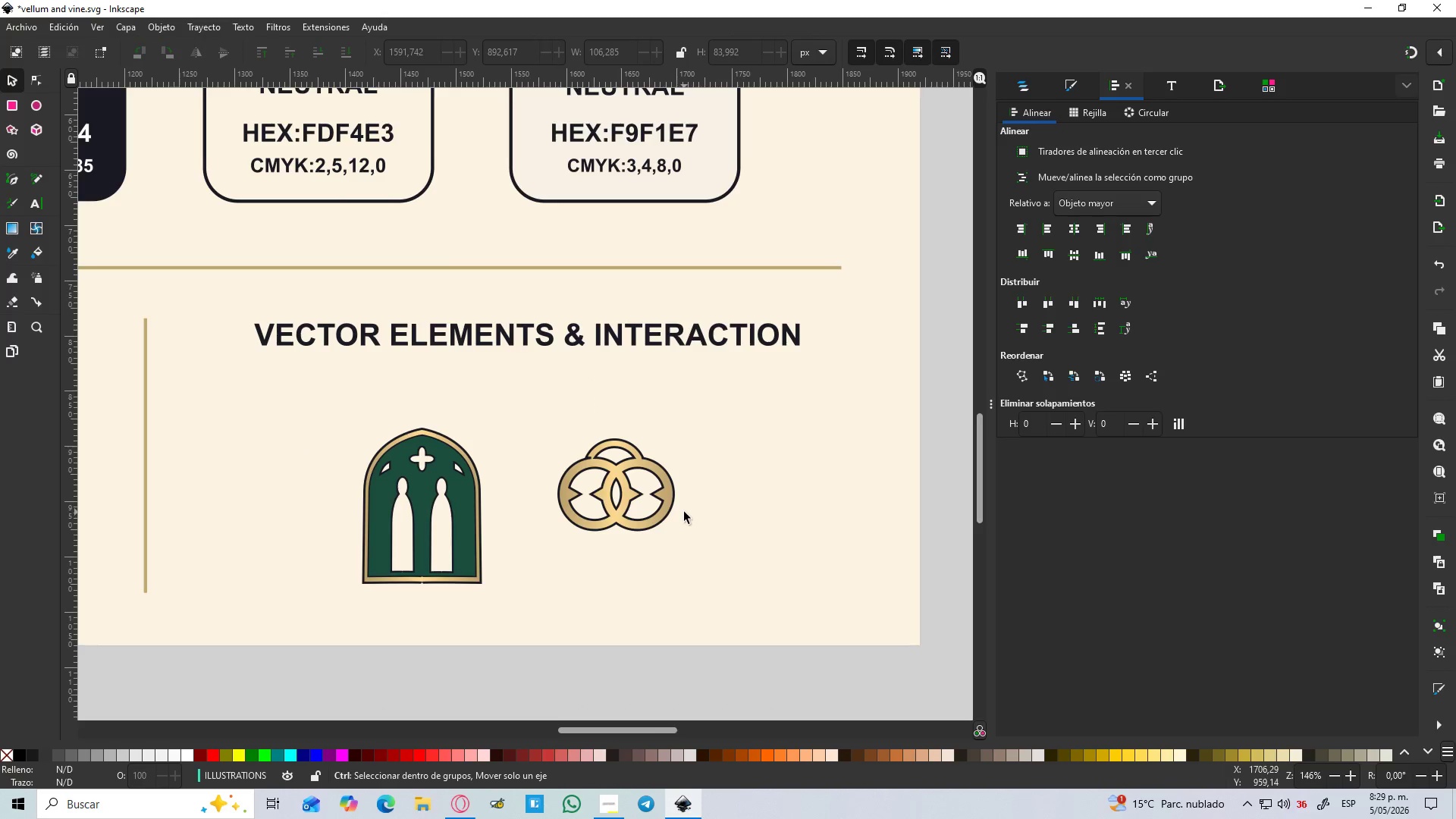 
hold_key(key=ControlLeft, duration=1.51)
hold_key(key=ControlLeft, duration=1.09)
scroll: coordinate [609, 519], scroll_direction: up, amount: 1.0
 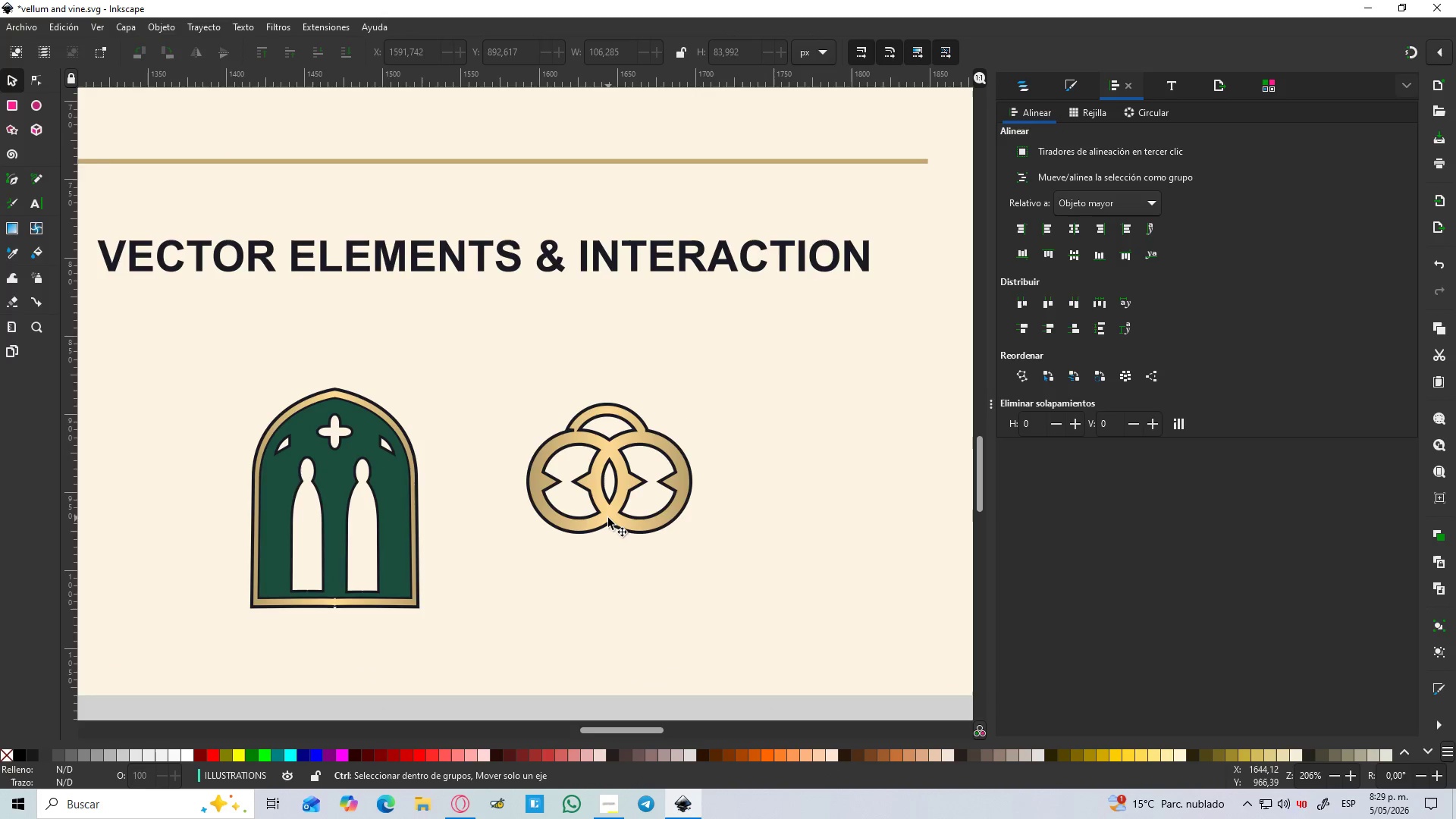 
left_click([608, 518])
 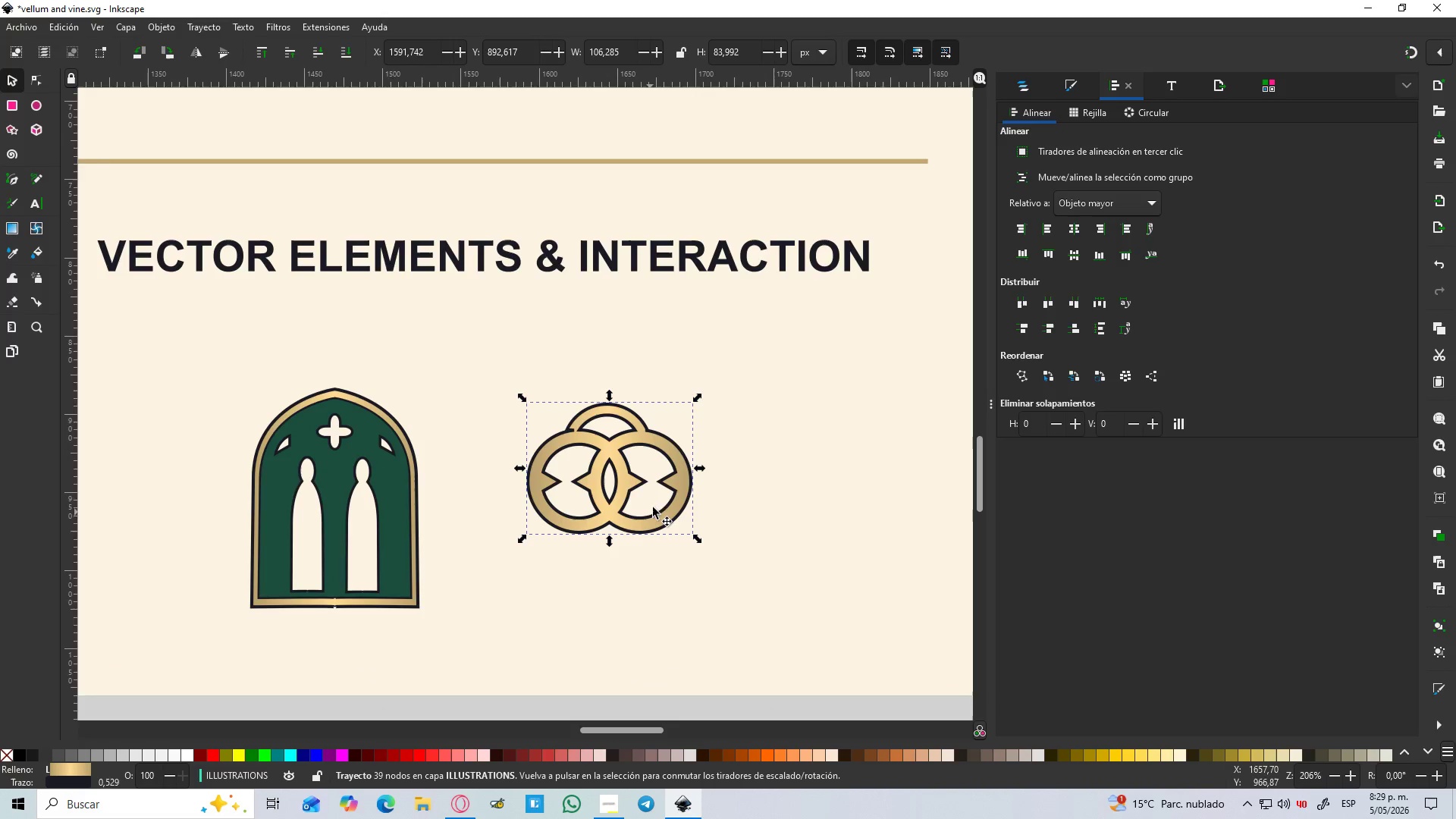 
hold_key(key=ControlLeft, duration=1.78)
hold_key(key=ShiftLeft, duration=1.3)
left_click_drag(start_coordinate=[698, 397], to_coordinate=[661, 430])
 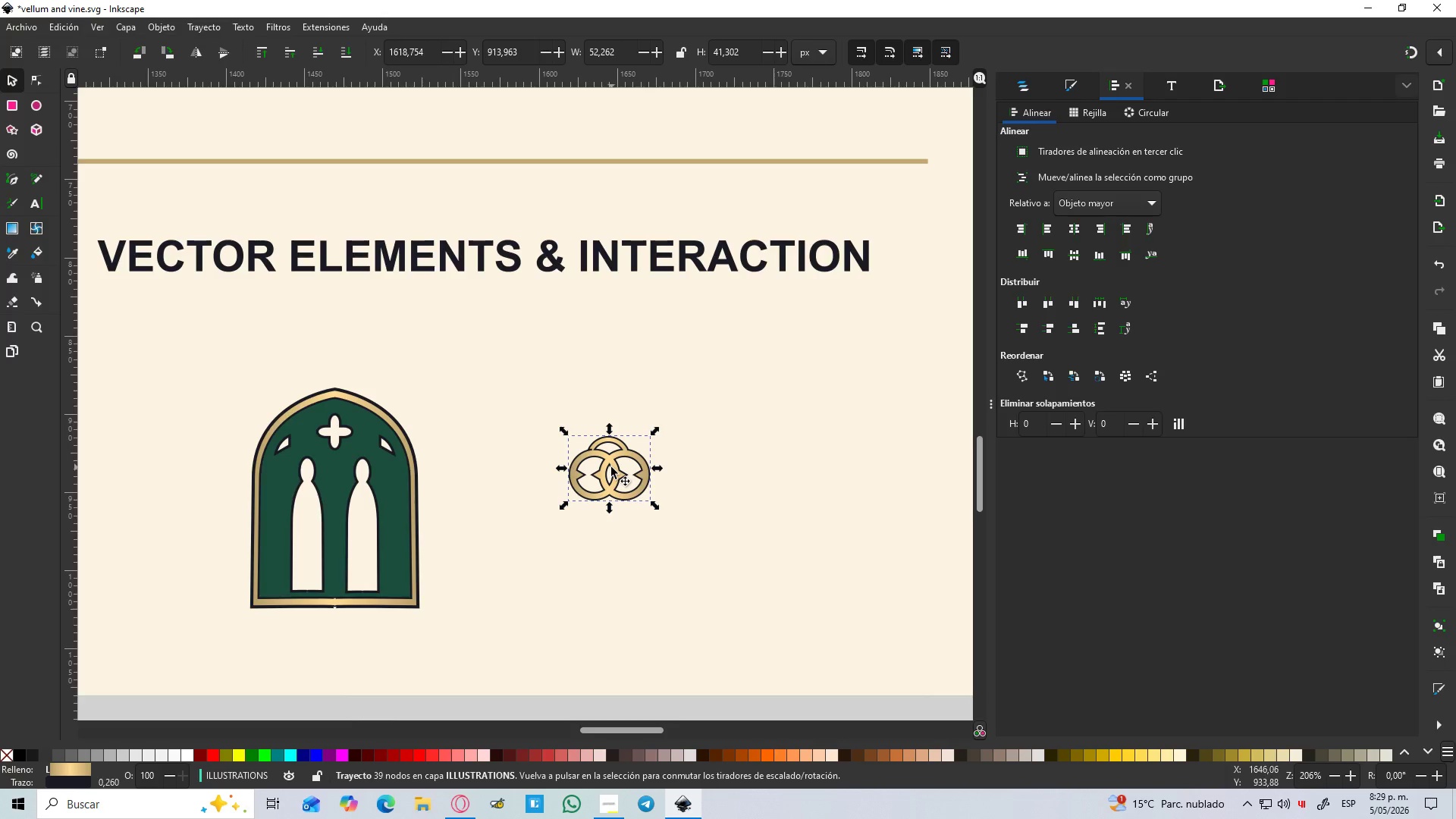 
left_click_drag(start_coordinate=[611, 467], to_coordinate=[633, 413])
 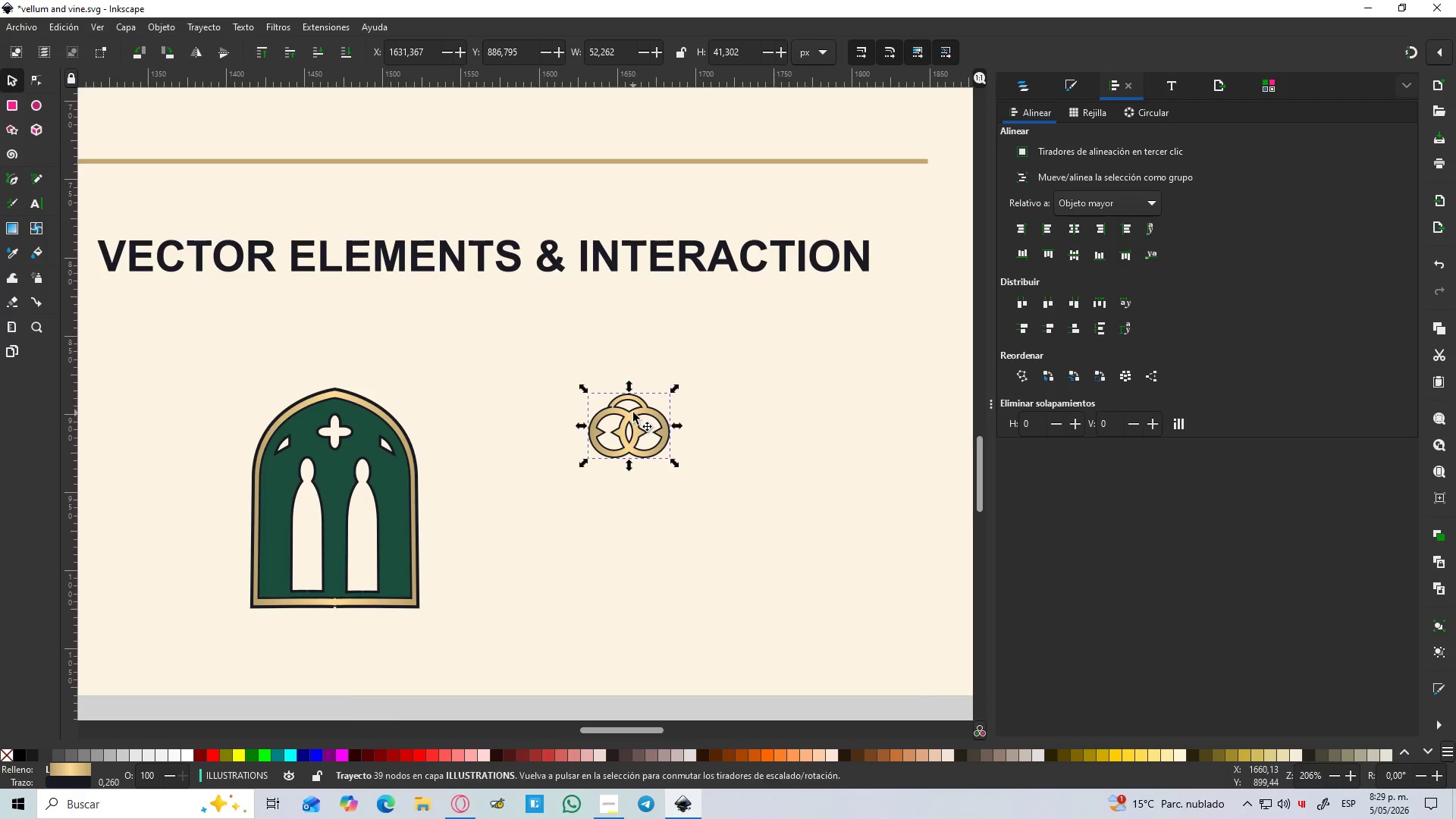 
hold_key(key=ControlLeft, duration=1.02)
scroll: coordinate [639, 457], scroll_direction: up, amount: 4.0
 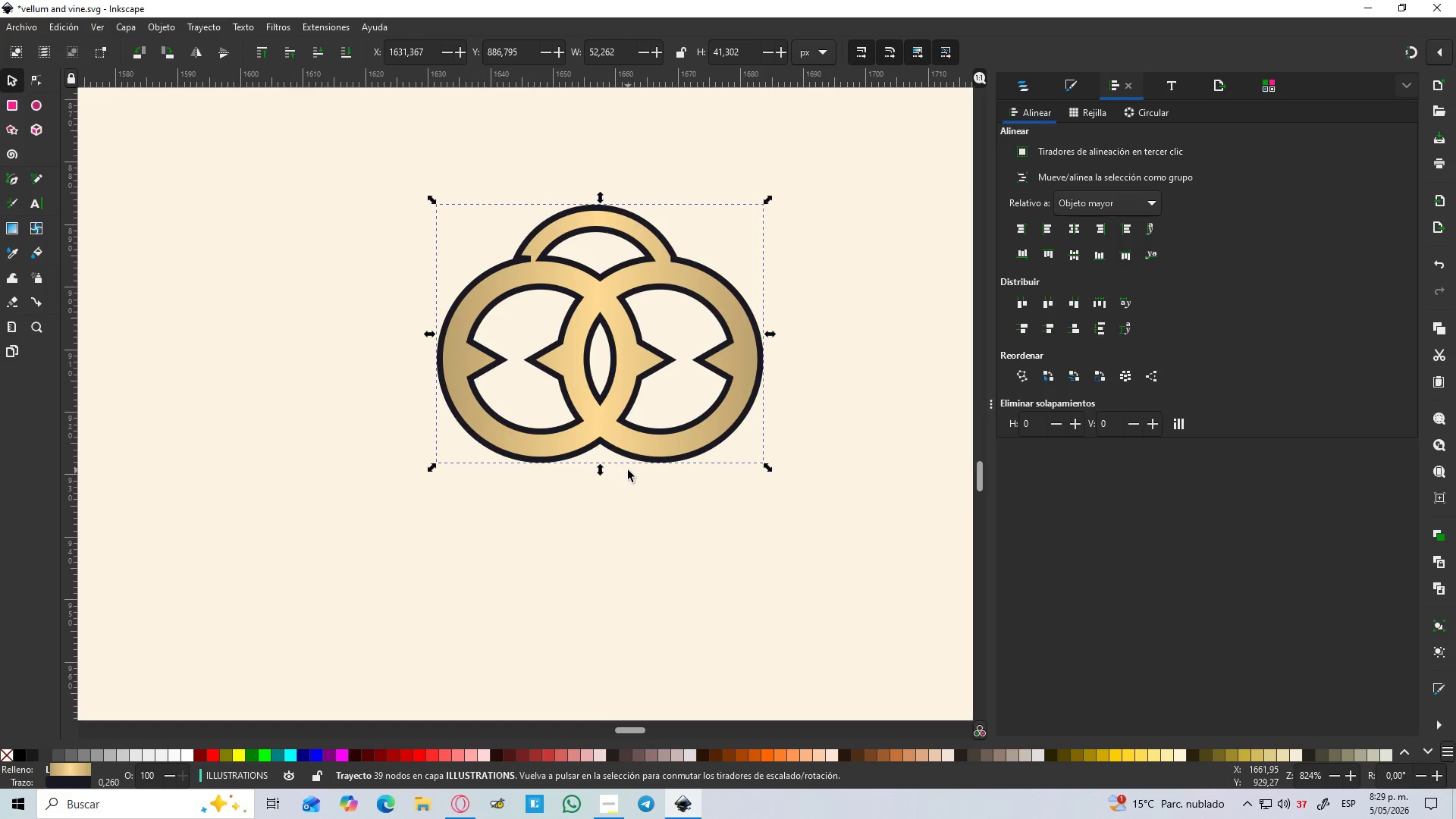 
hold_key(key=ControlLeft, duration=1.5)
scroll: coordinate [628, 470], scroll_direction: down, amount: 2.0
 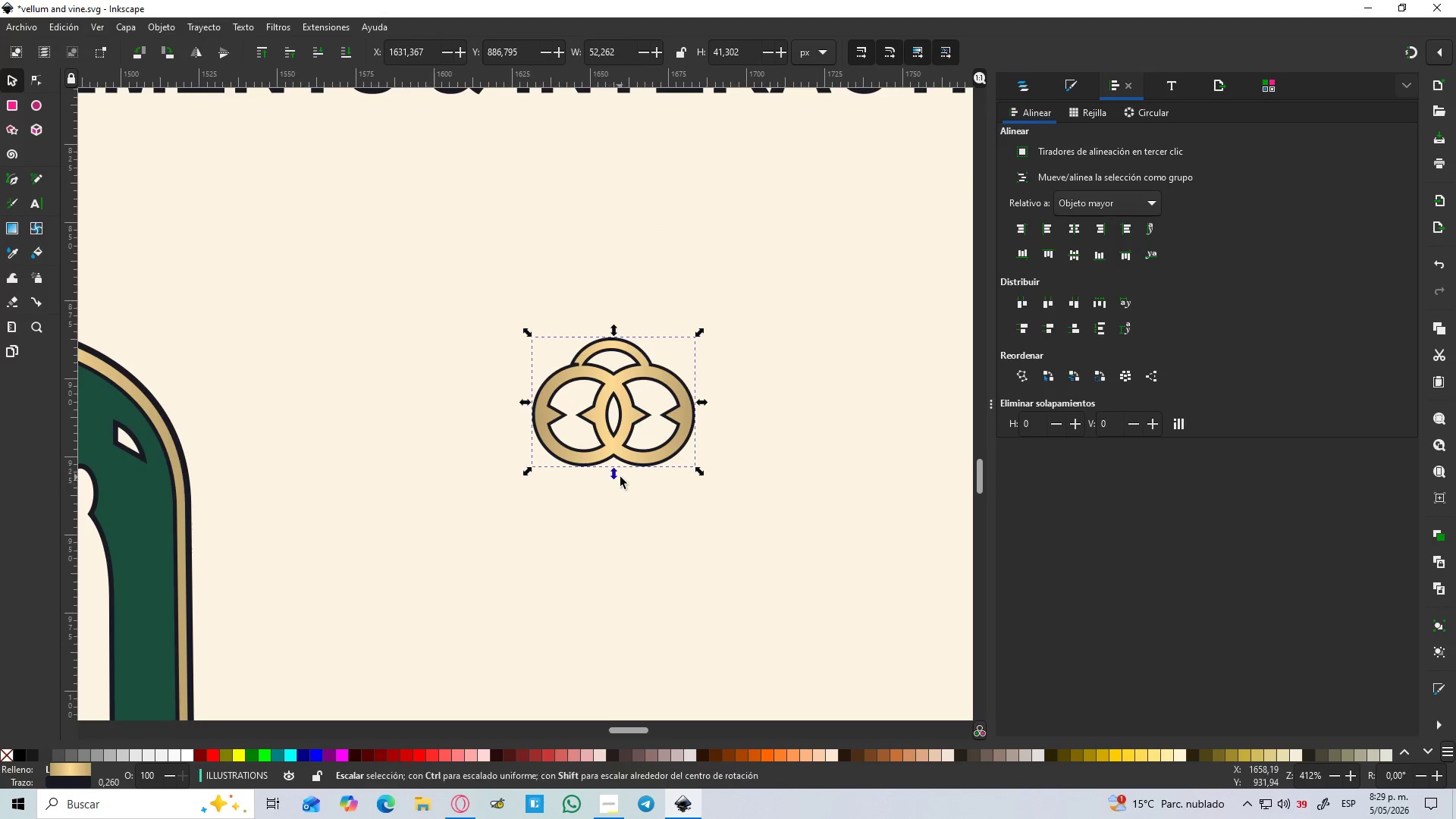 
hold_key(key=ControlLeft, duration=0.31)
 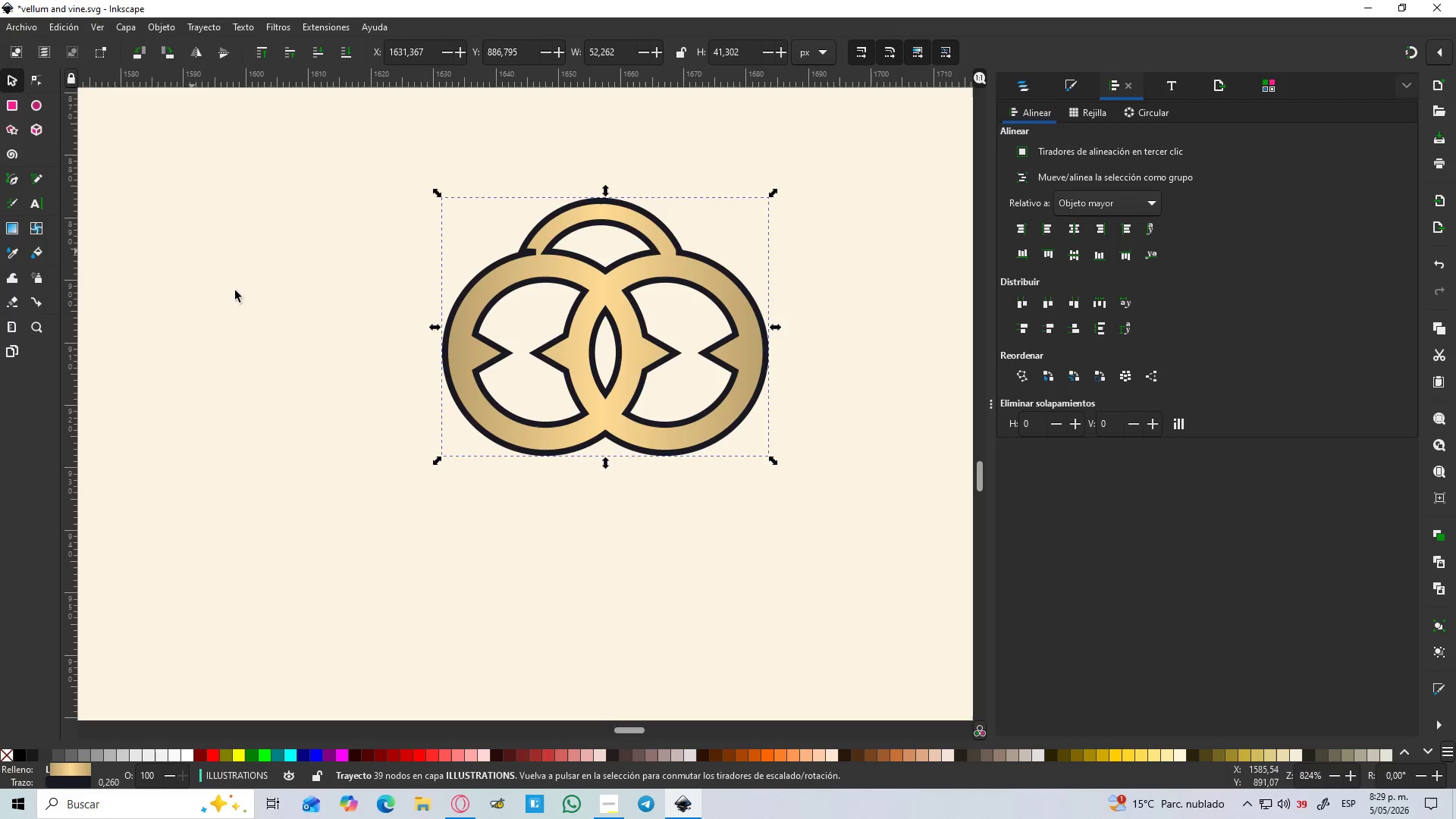 
scroll: coordinate [623, 477], scroll_direction: up, amount: 2.0
 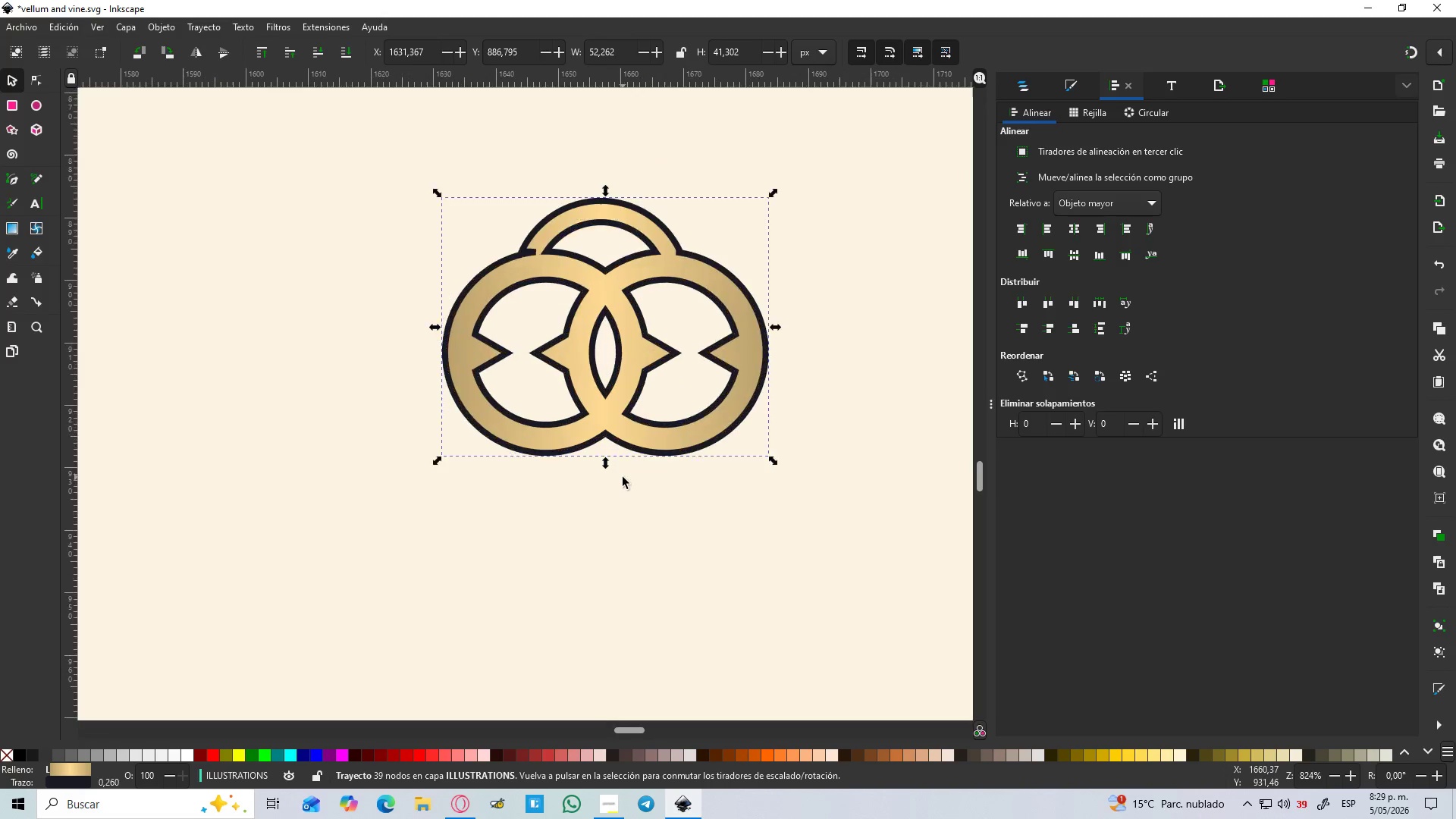 
wait(7.91)
 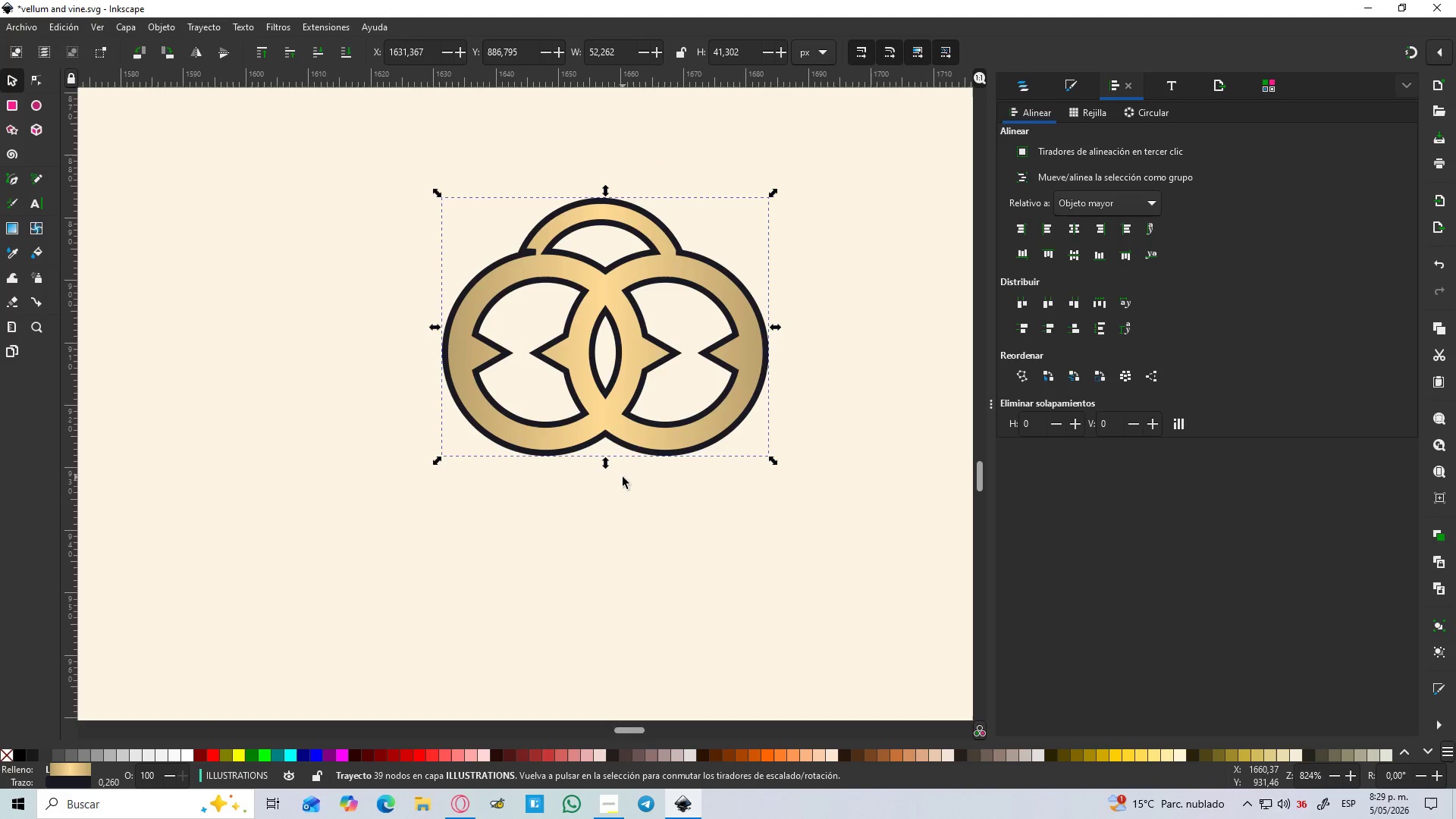 
left_click([9, 103])
 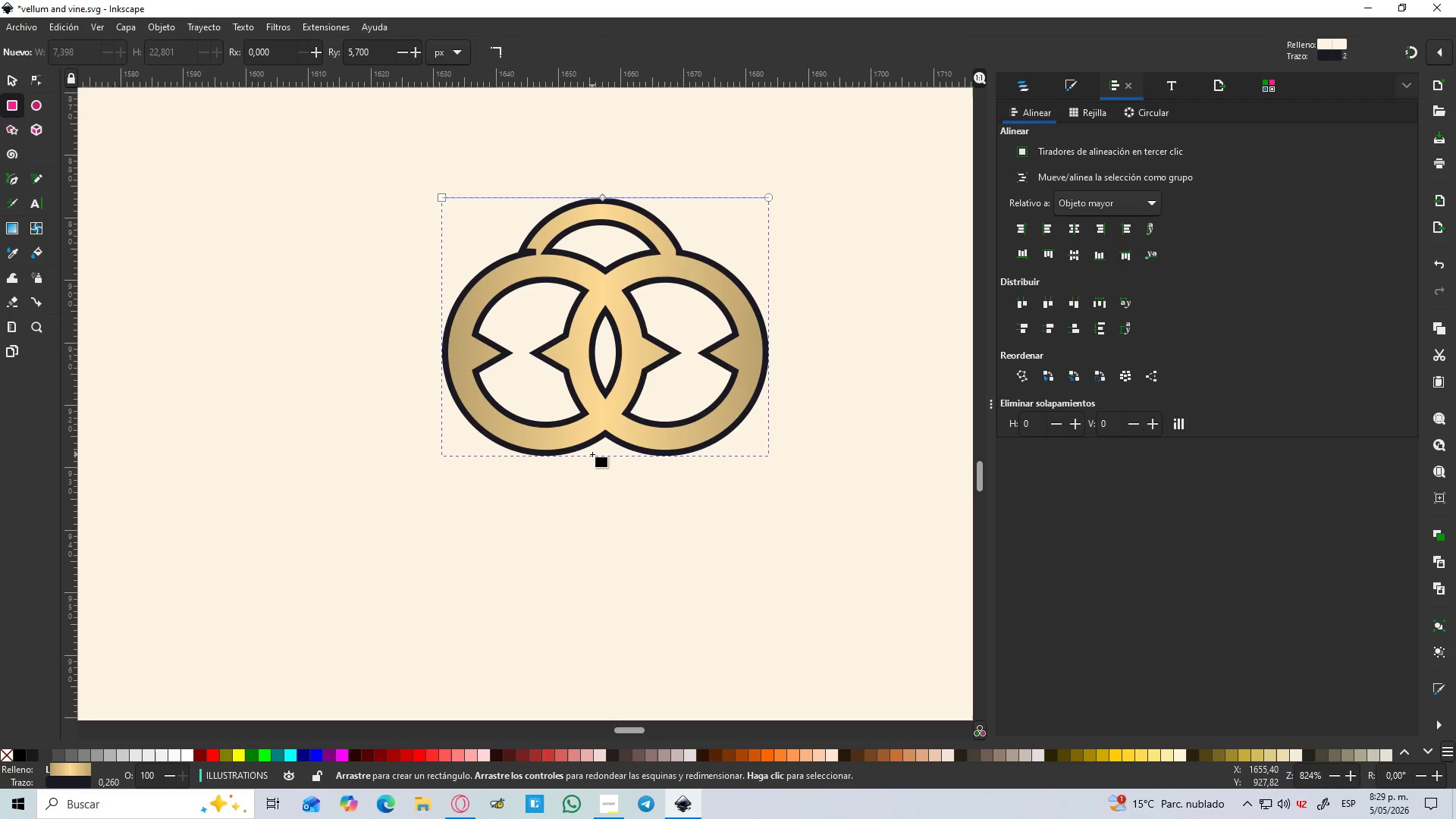 
key(B)
 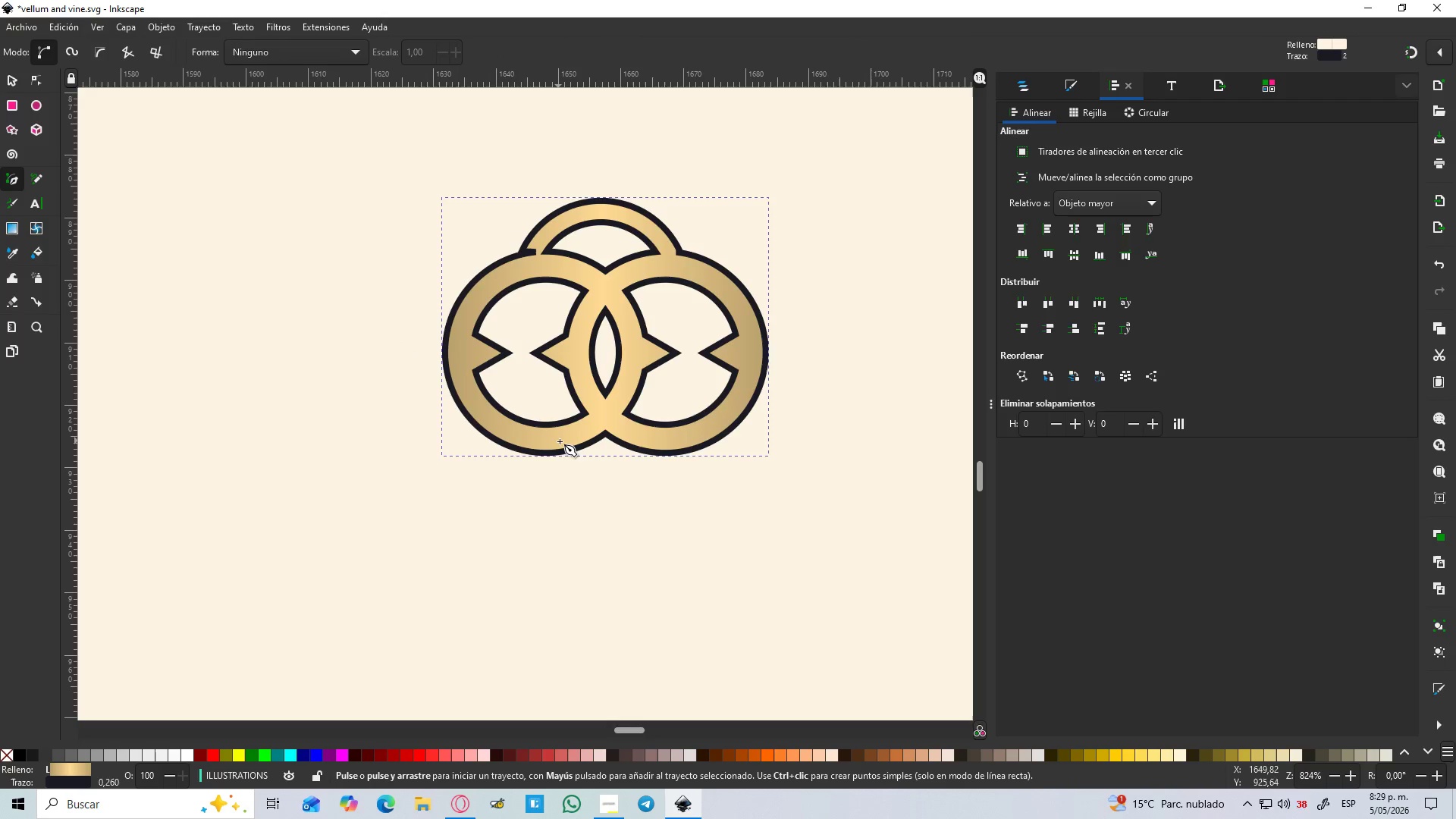 
left_click([562, 443])
 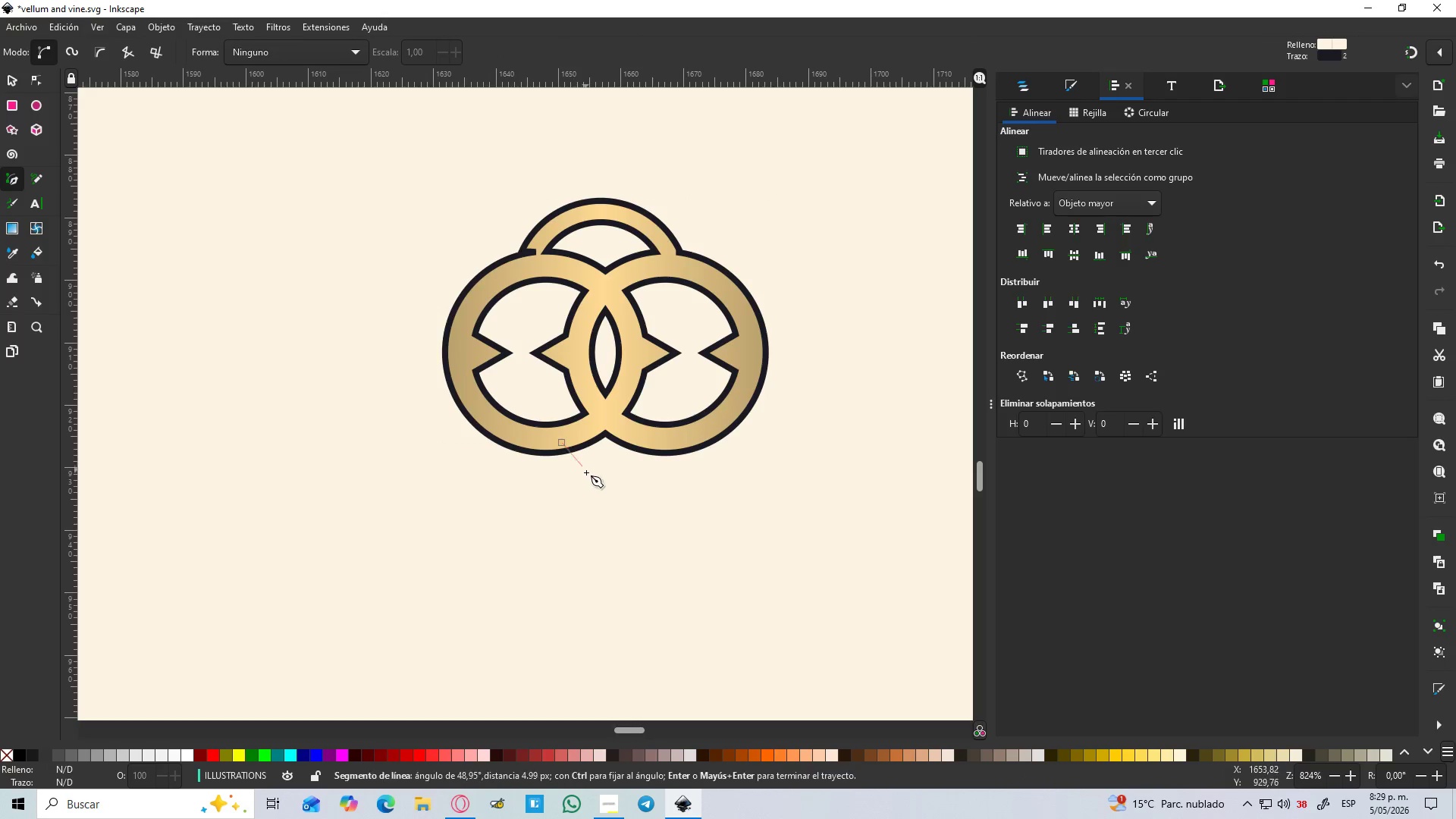 
hold_key(key=ControlLeft, duration=1.5)
 